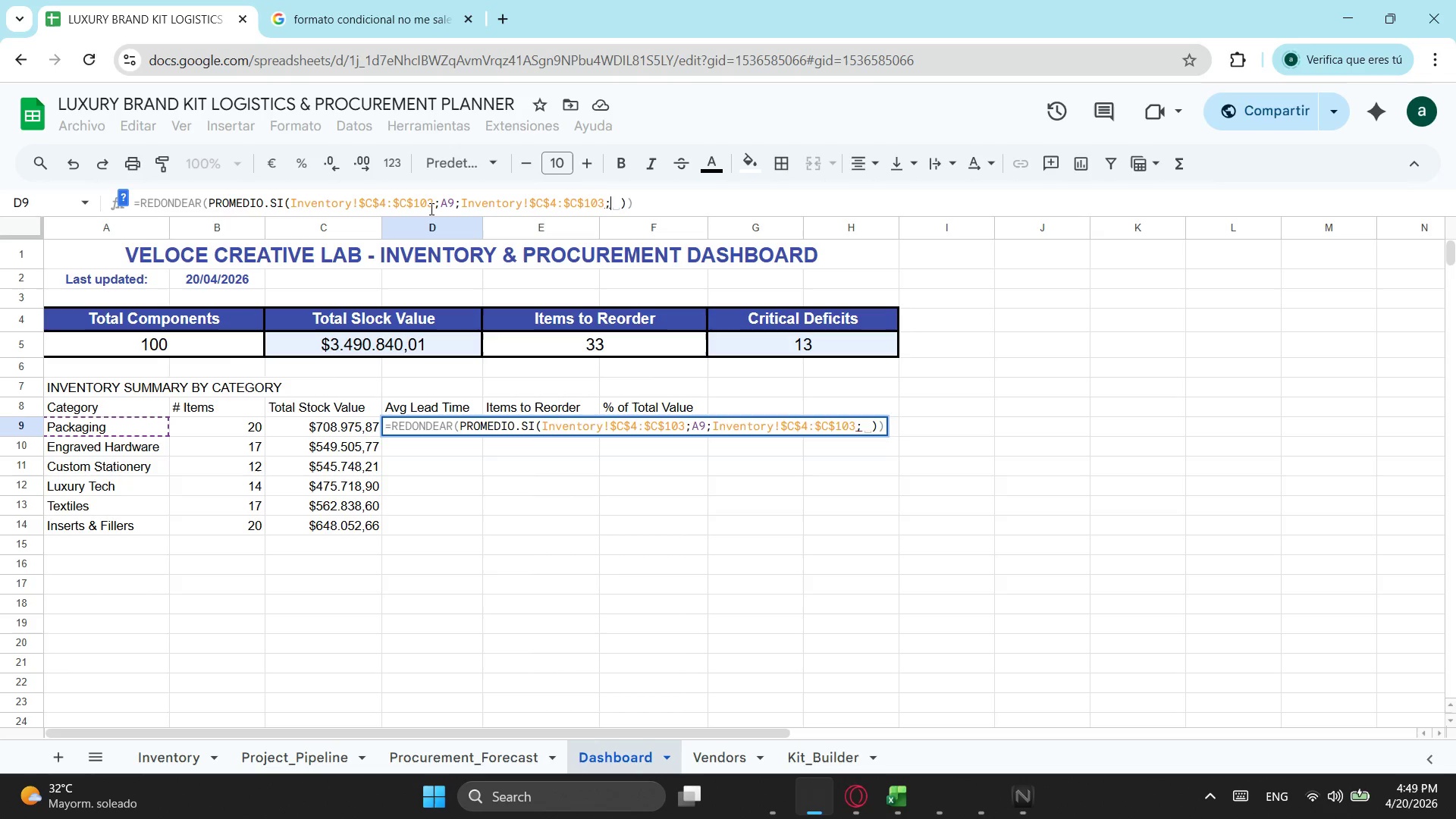 
key(Control+0)
 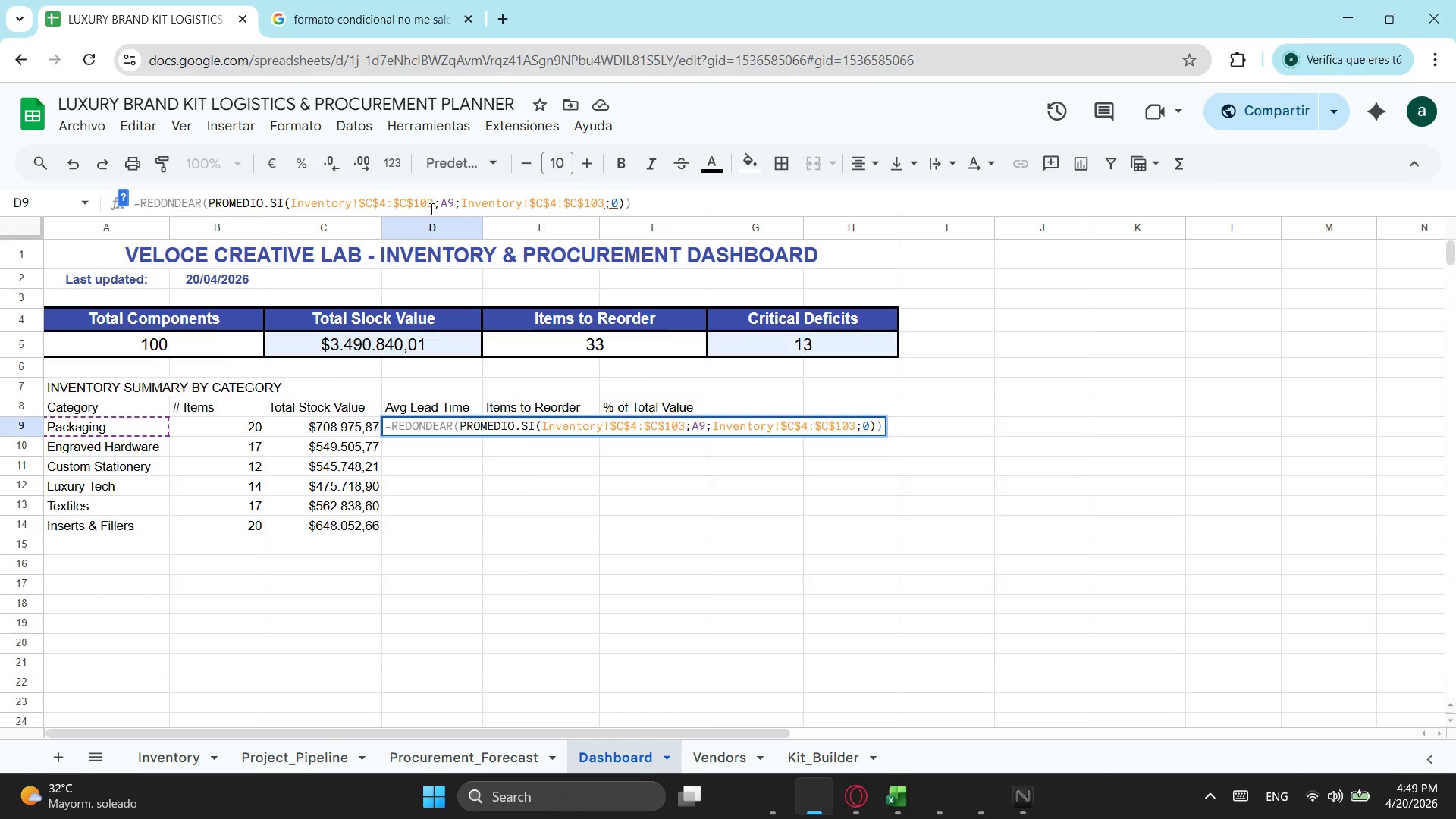 
key(Control+ArrowLeft)
 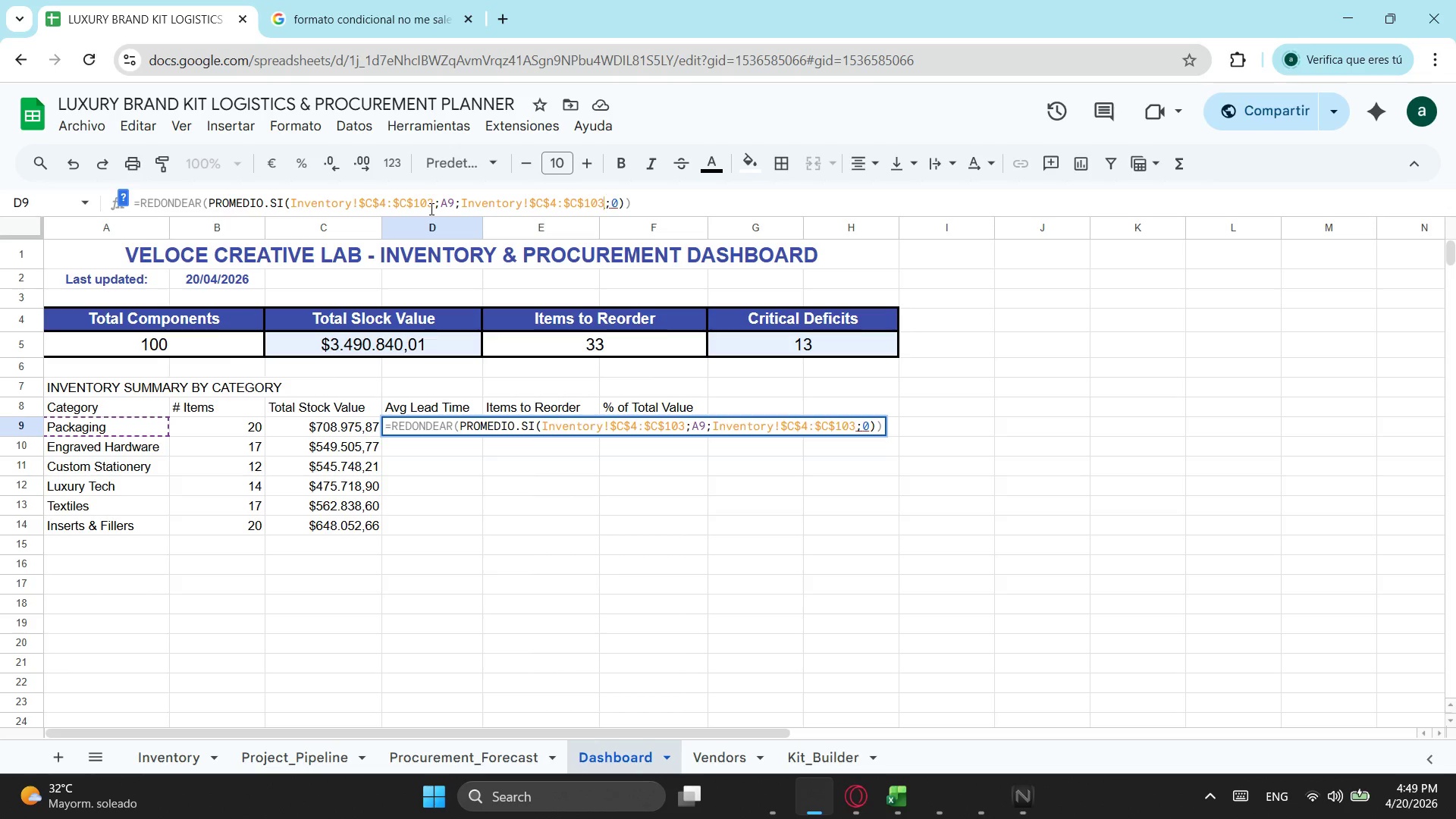 
key(Control+ArrowLeft)
 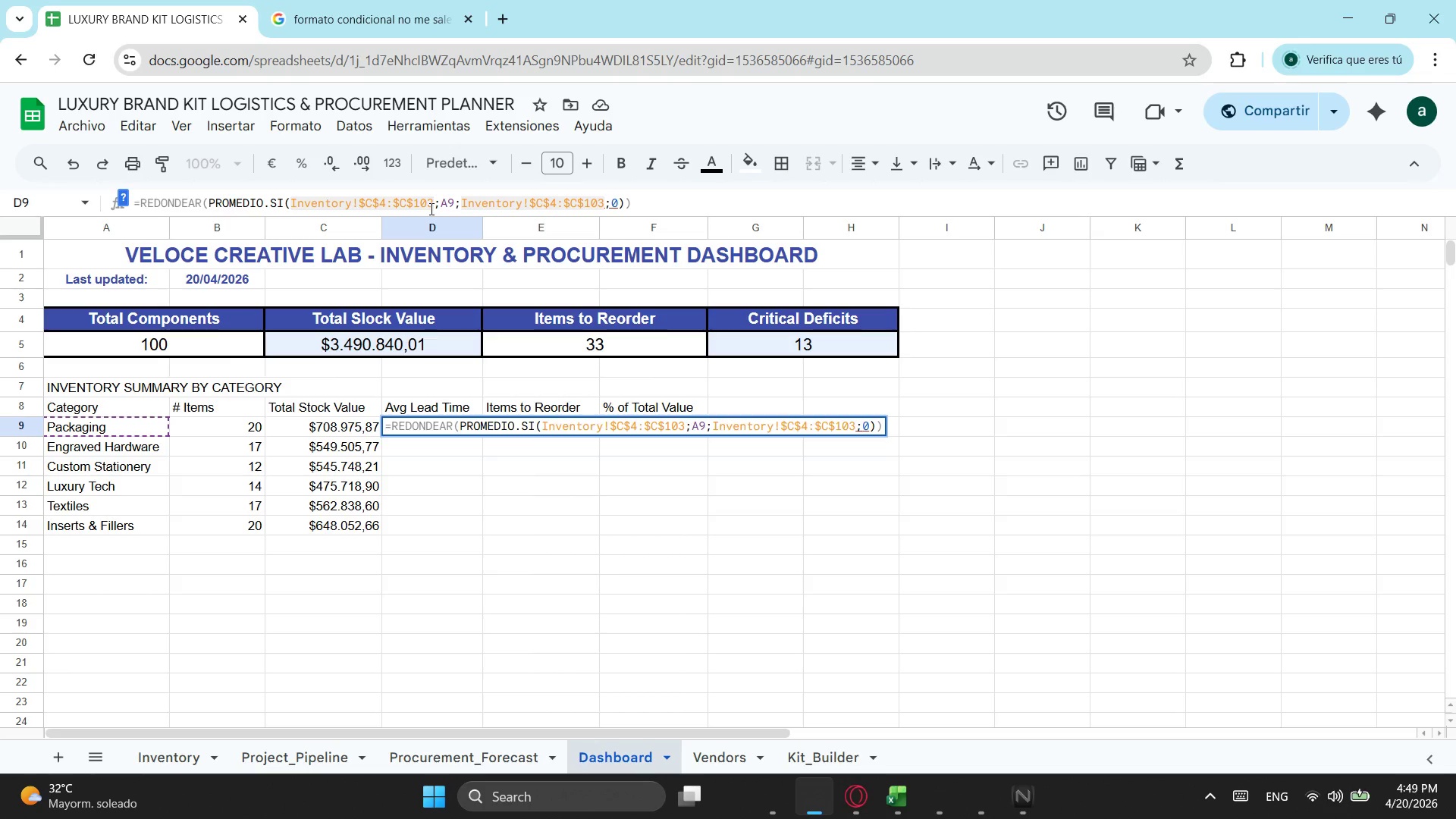 
key(ArrowLeft)
 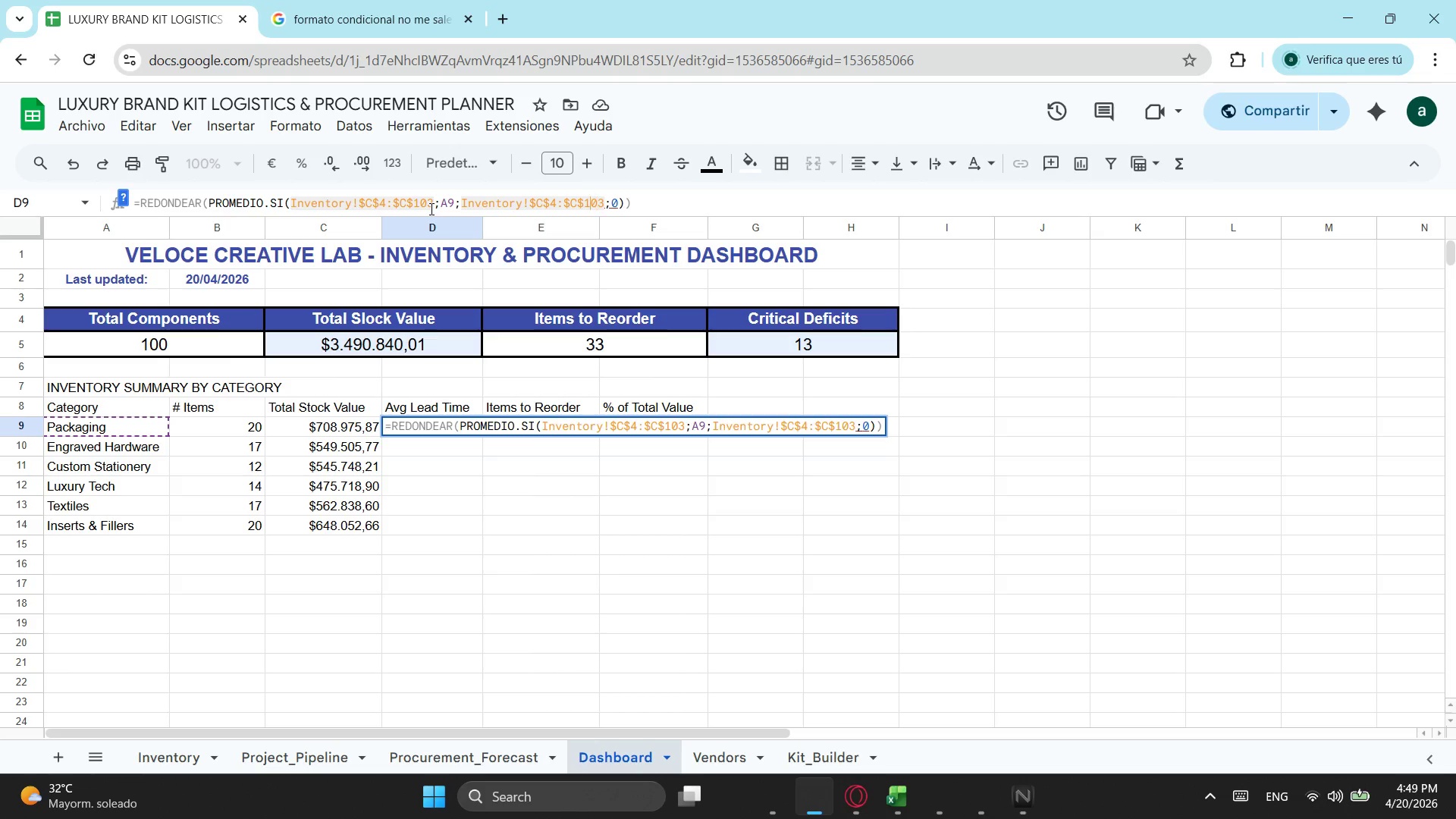 
key(ArrowLeft)
 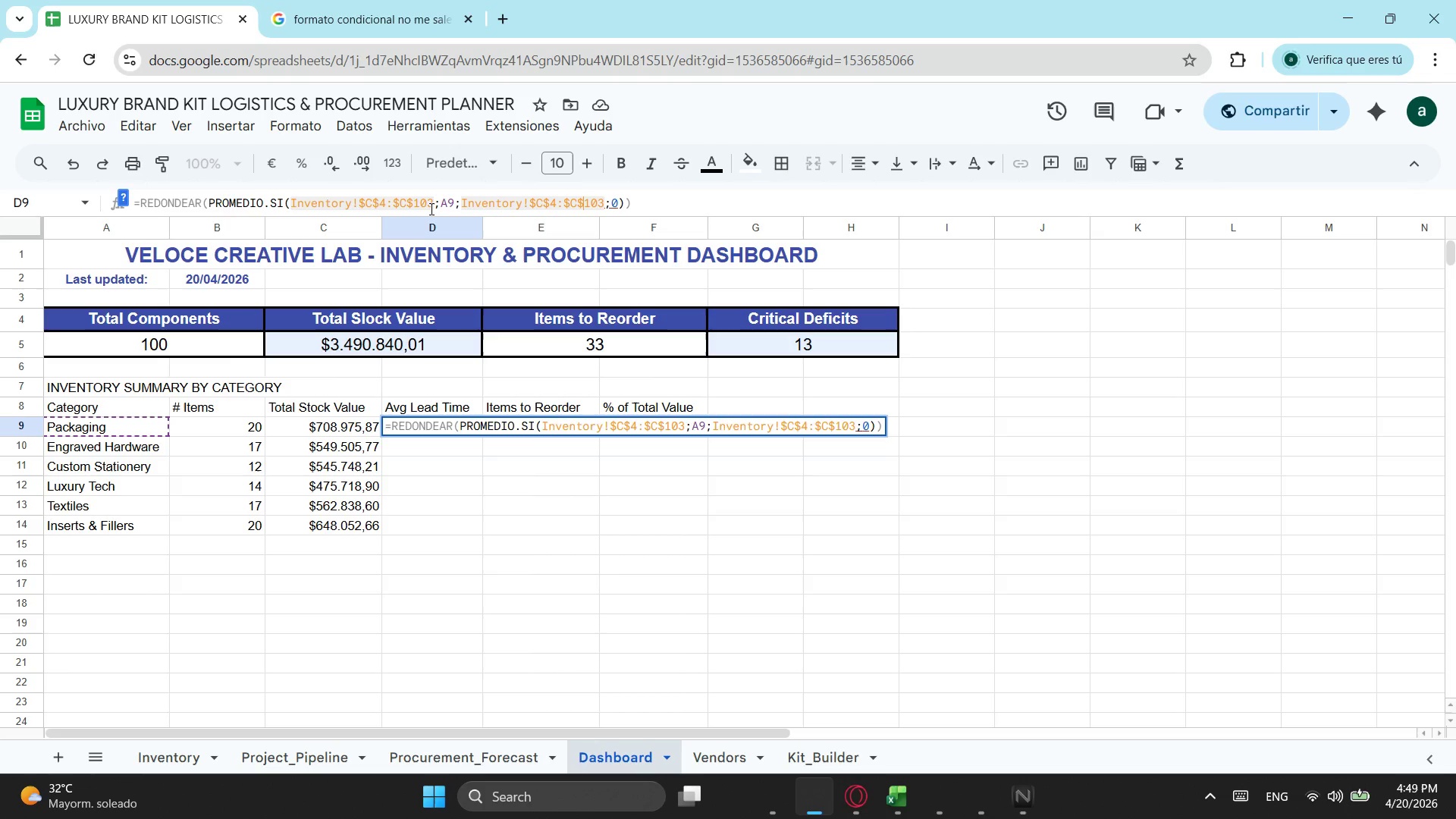 
key(ArrowLeft)
 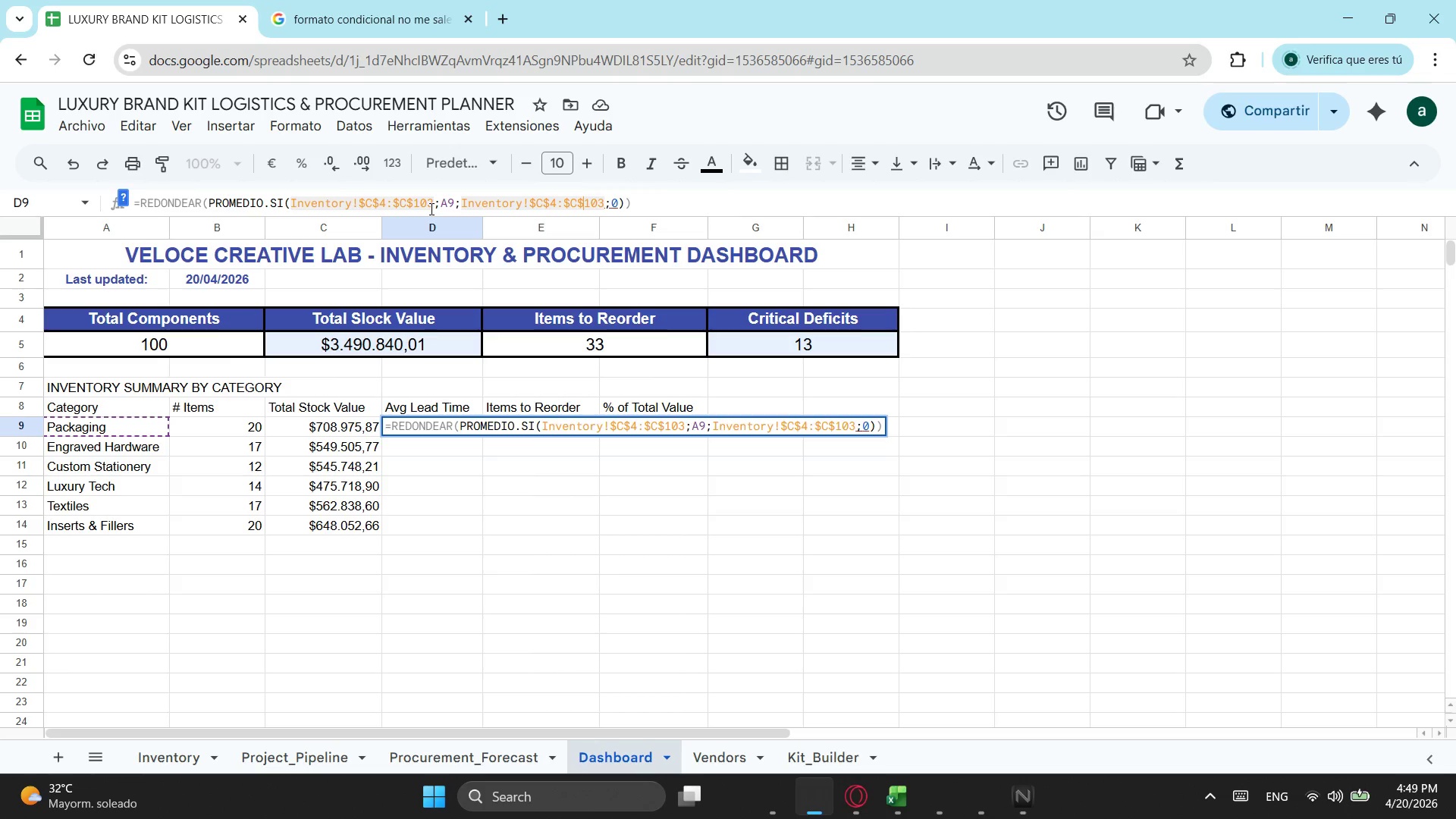 
key(ArrowLeft)
 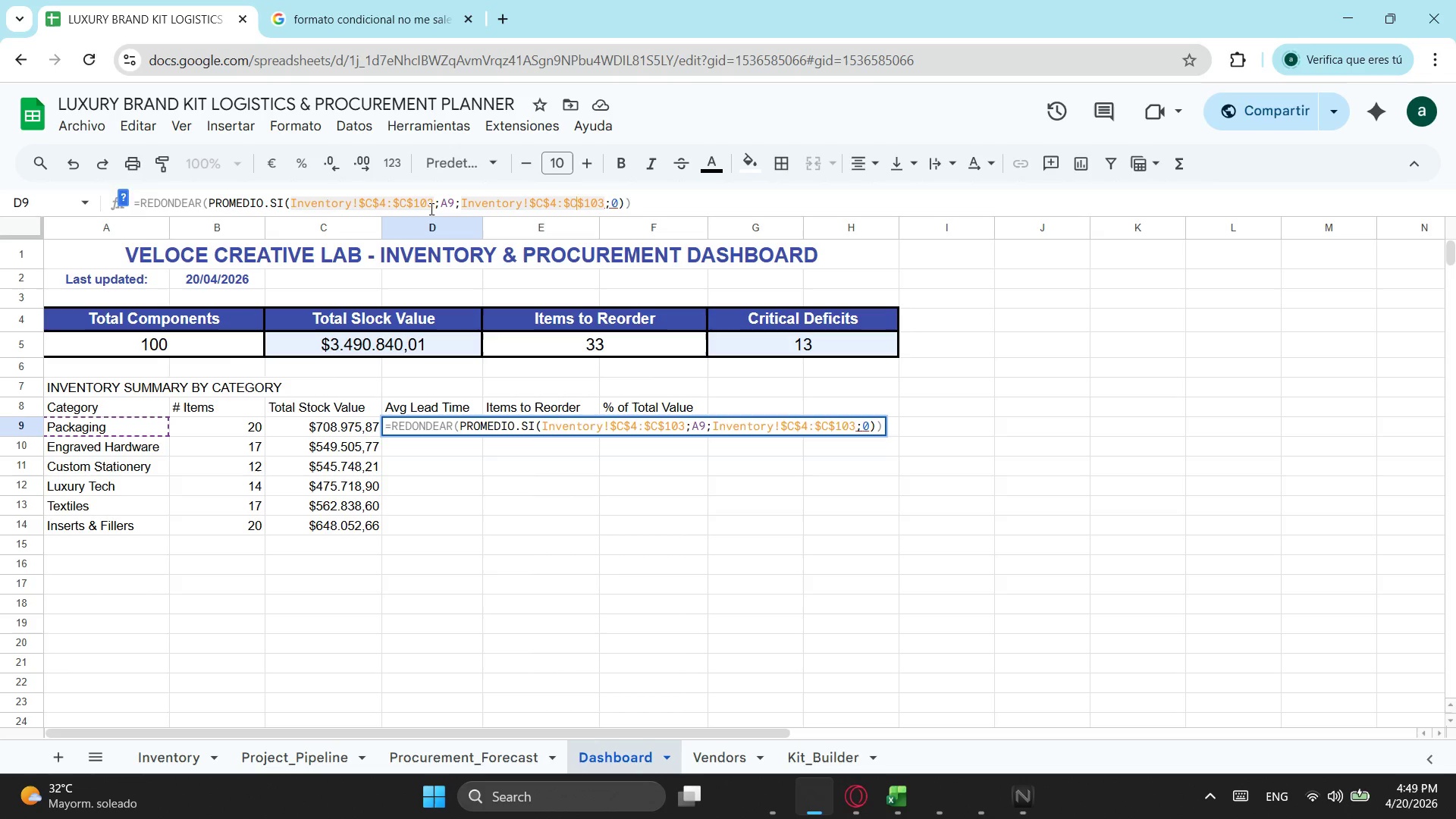 
key(Backspace)
 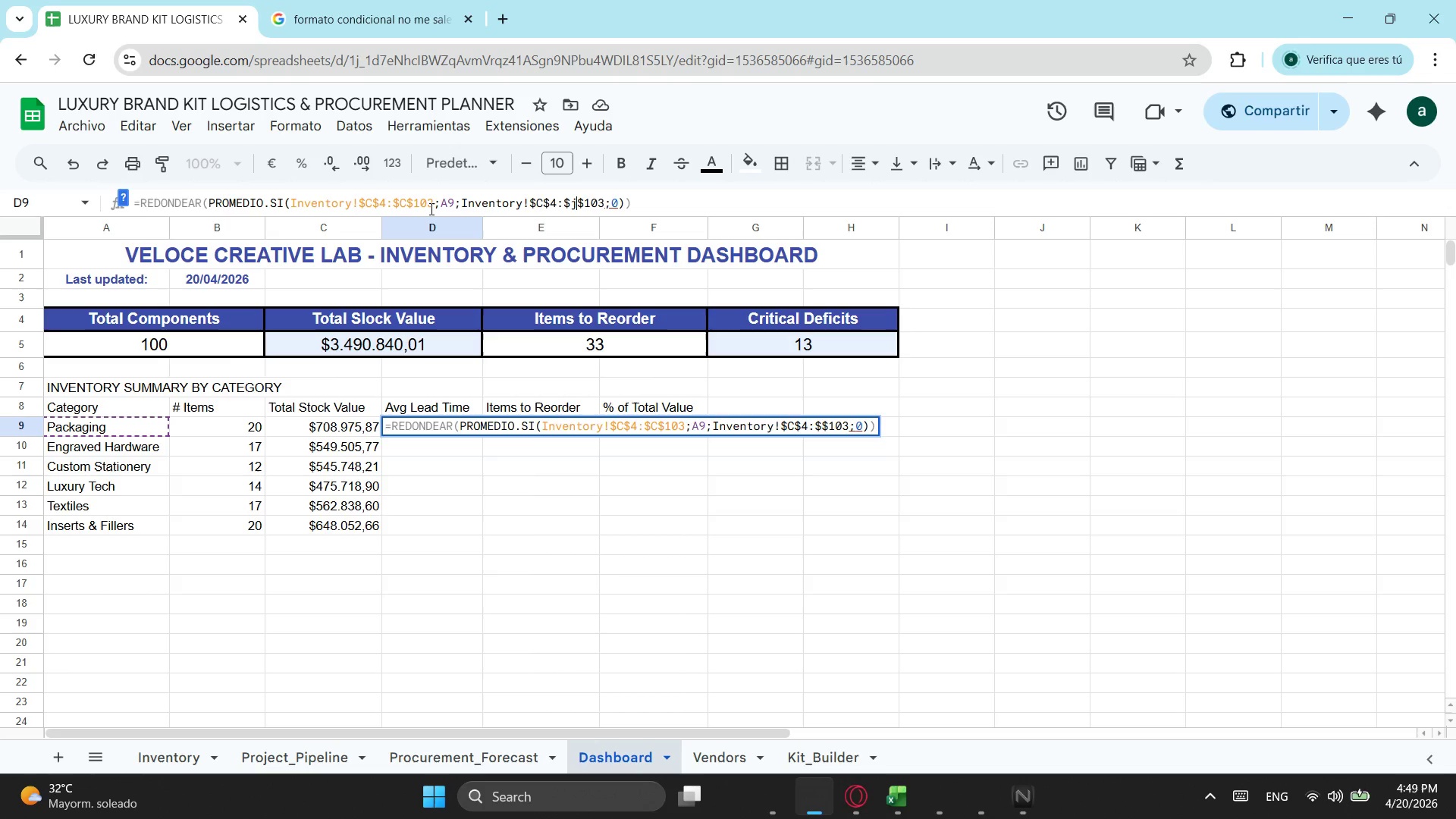 
key(J)
 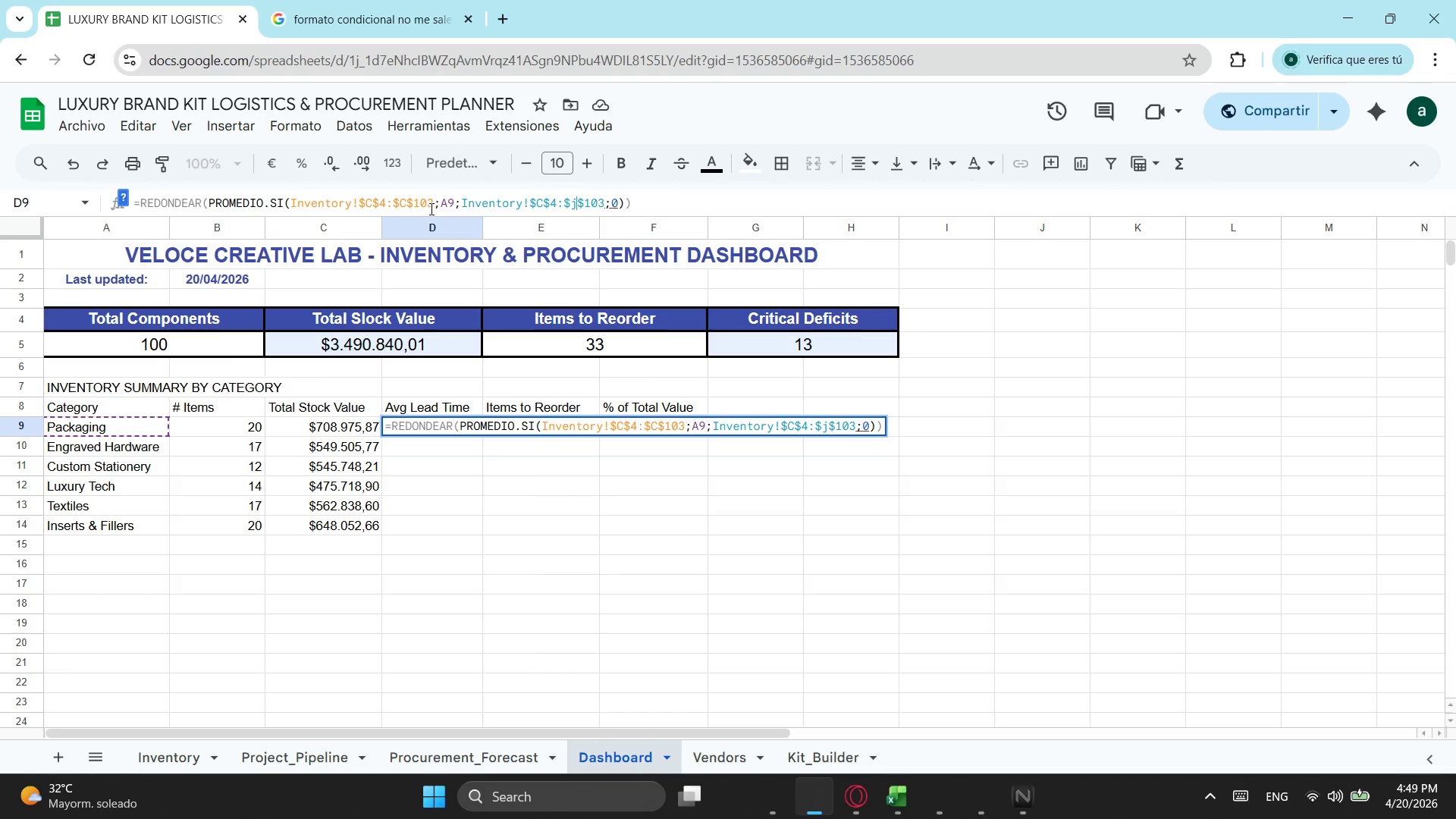 
key(ArrowLeft)
 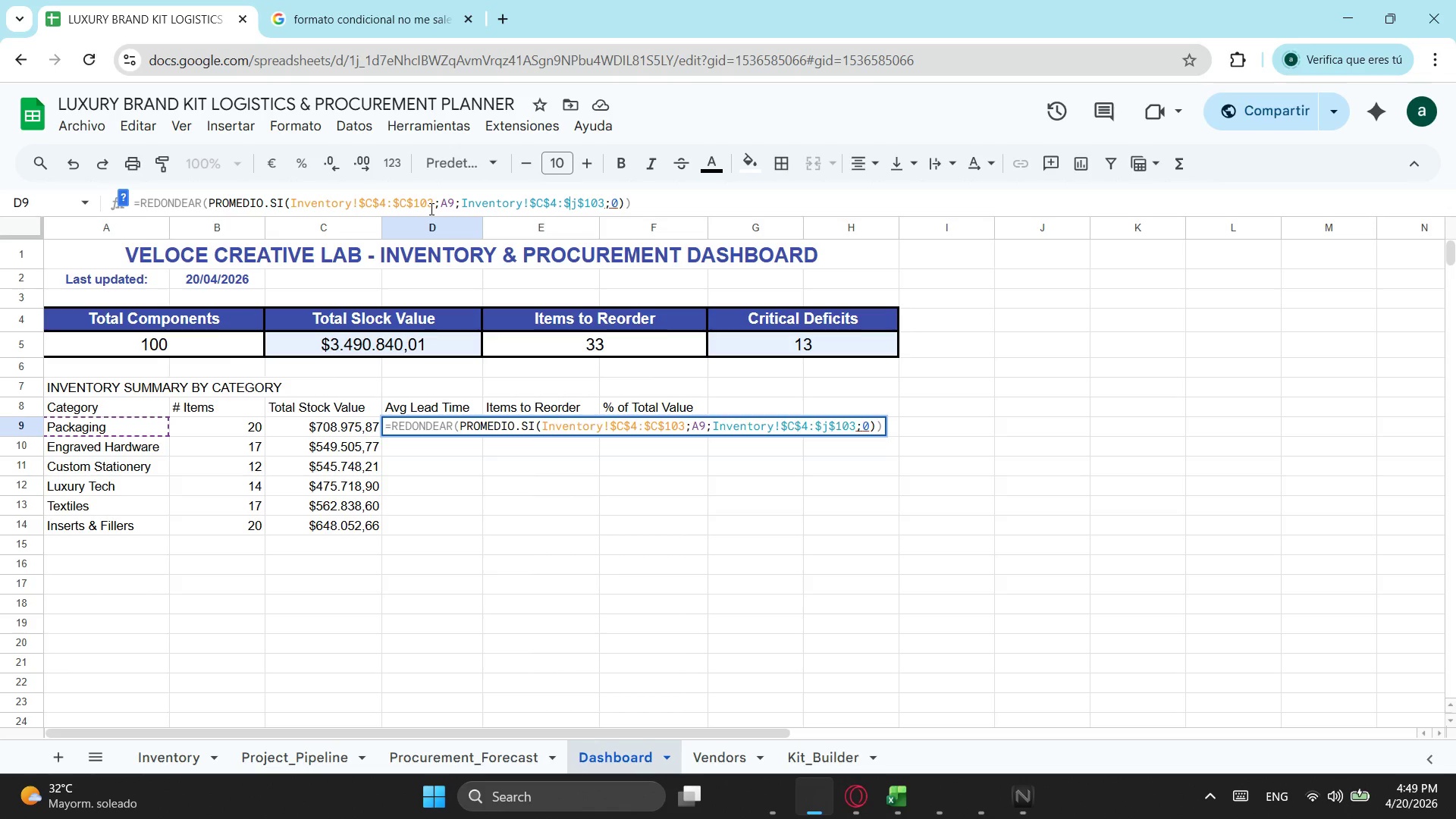 
key(ArrowLeft)
 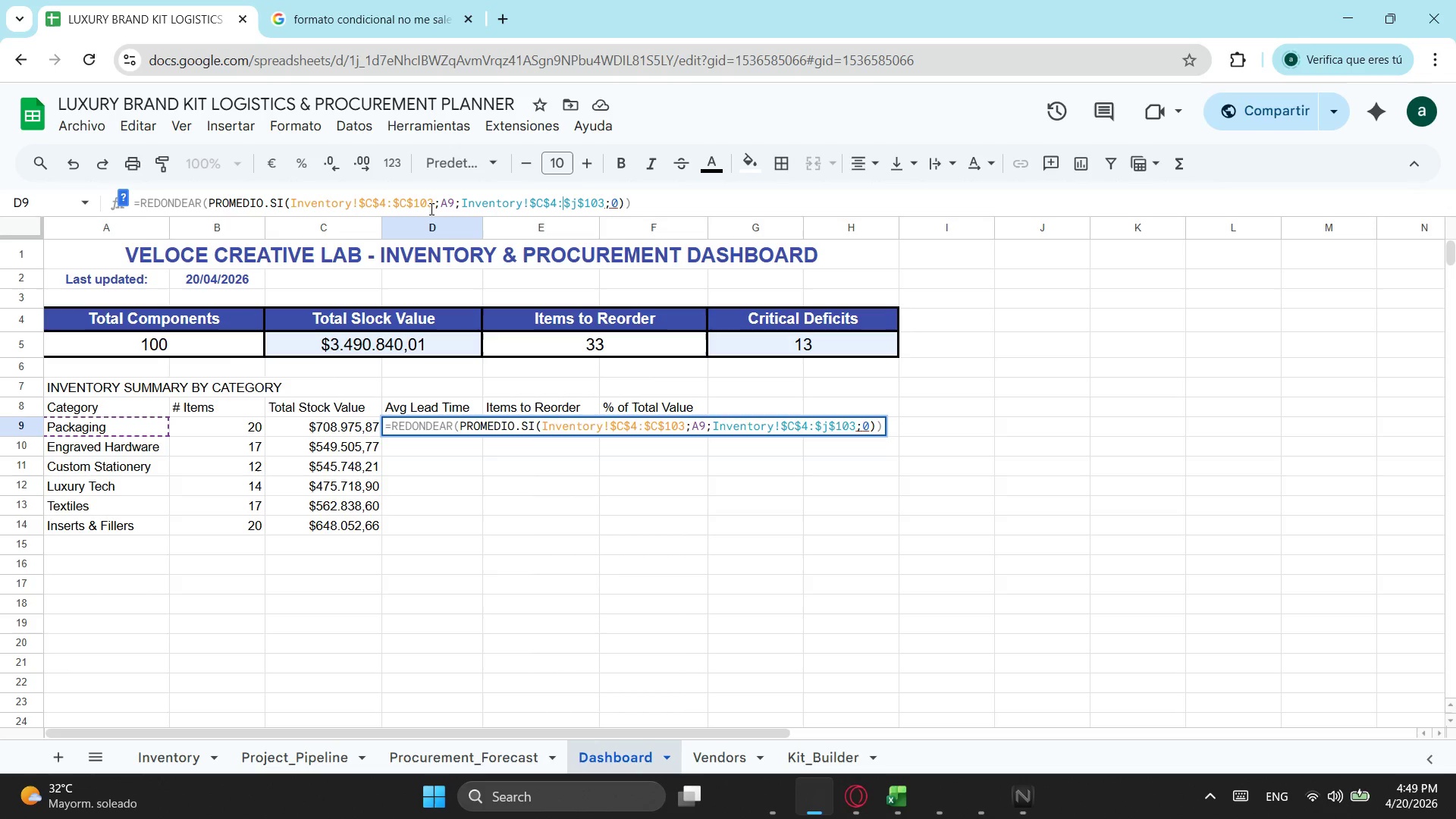 
key(ArrowLeft)
 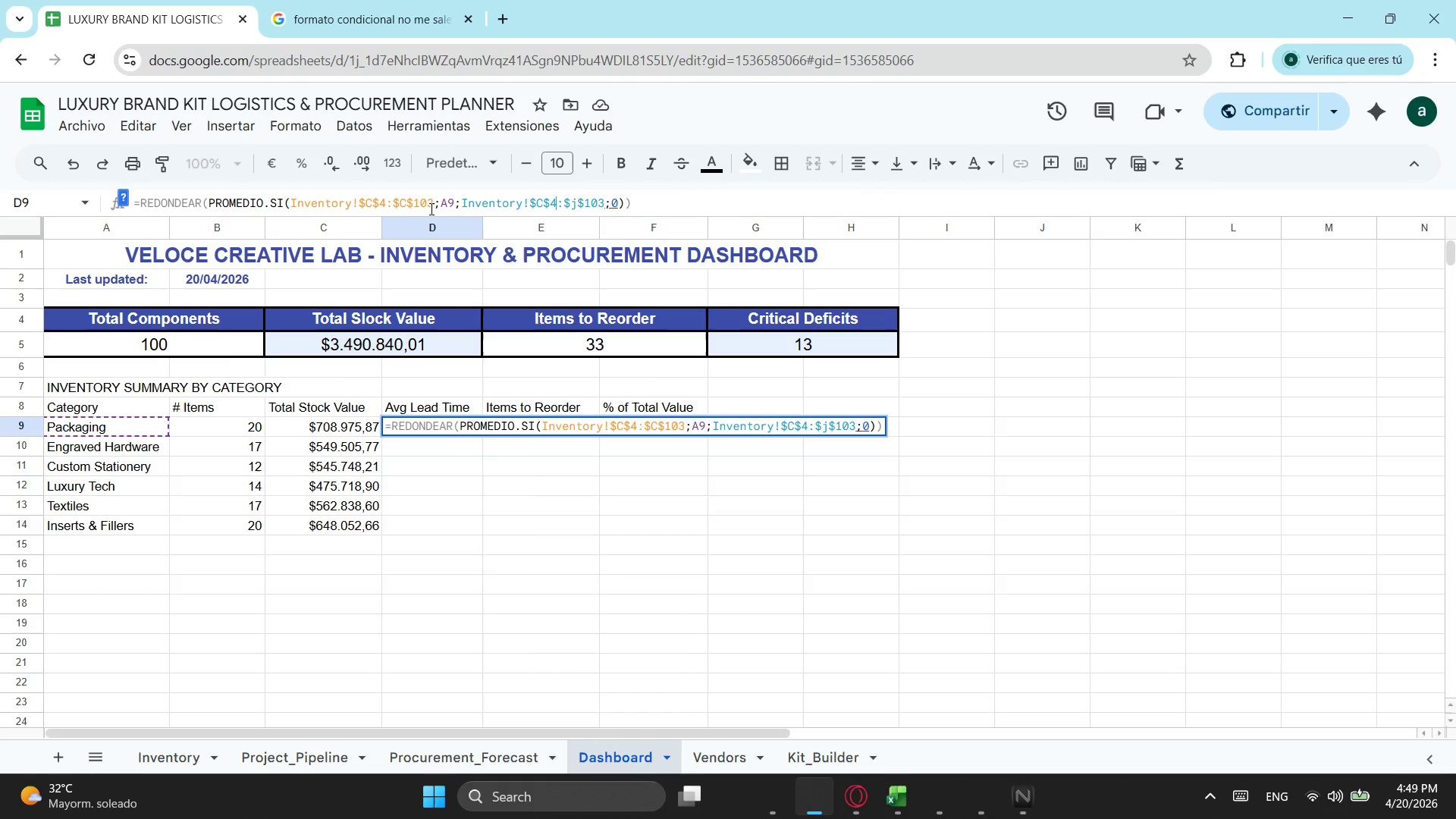 
key(ArrowLeft)
 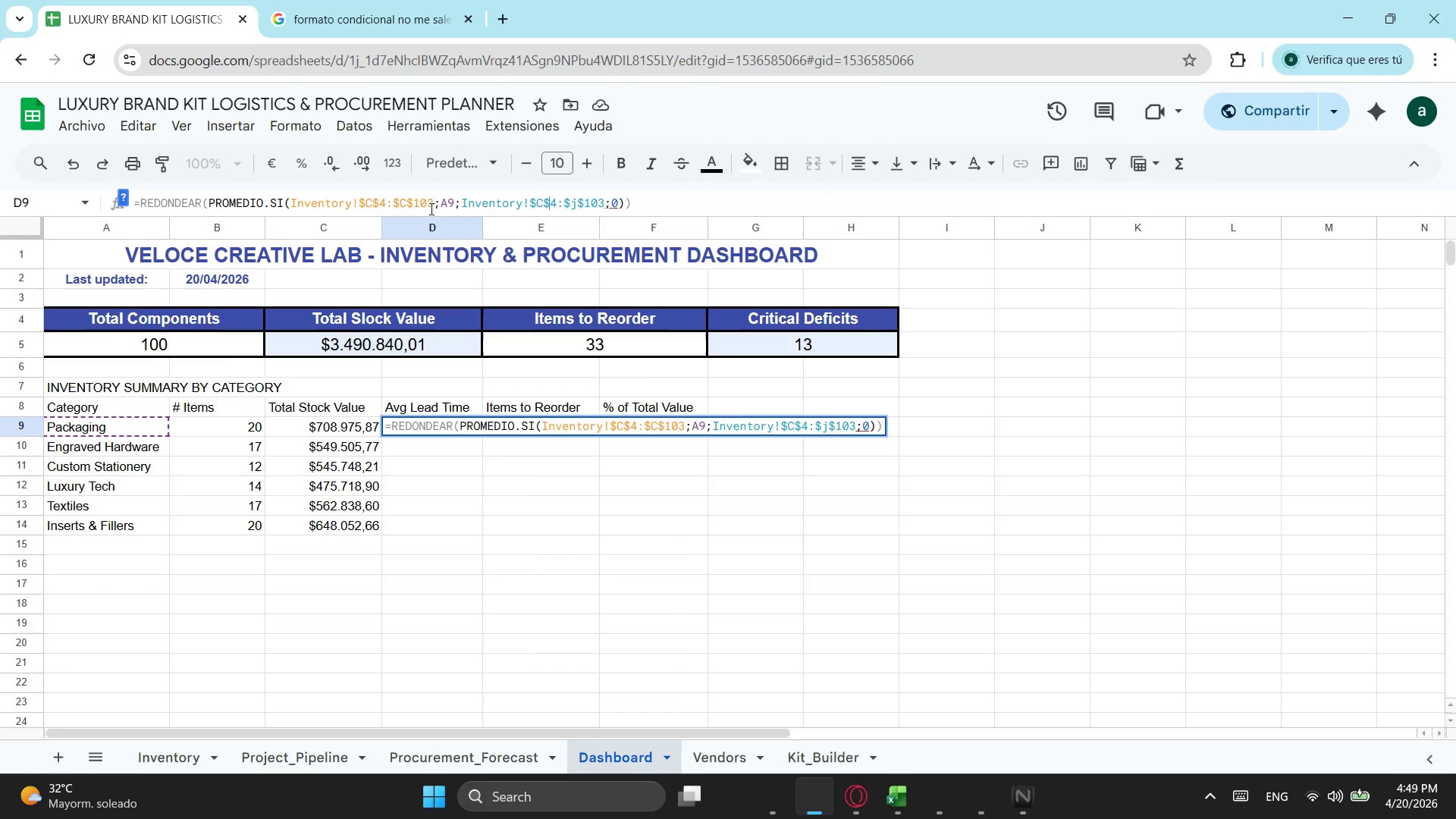 
key(ArrowLeft)
 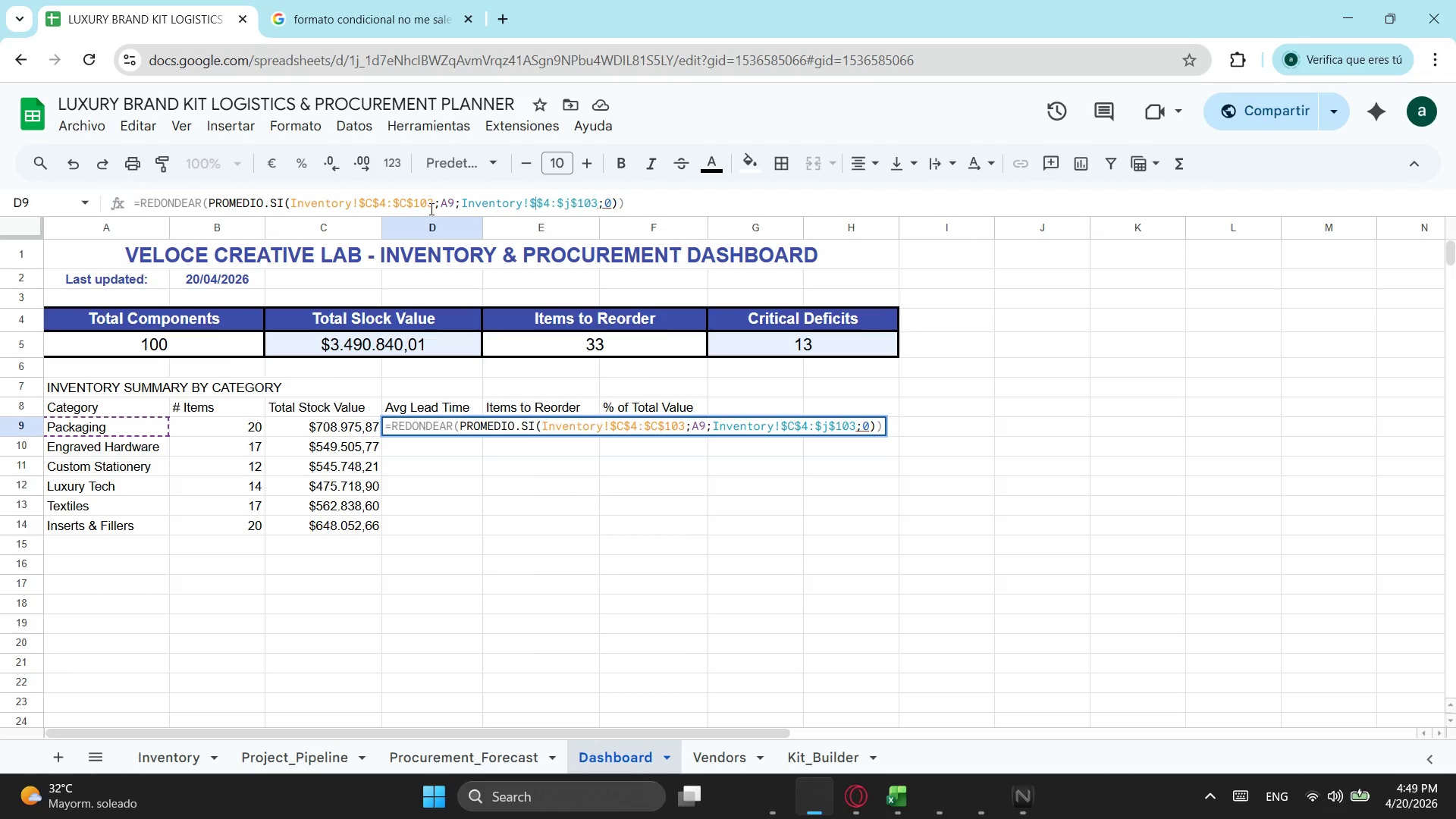 
key(Backspace)
 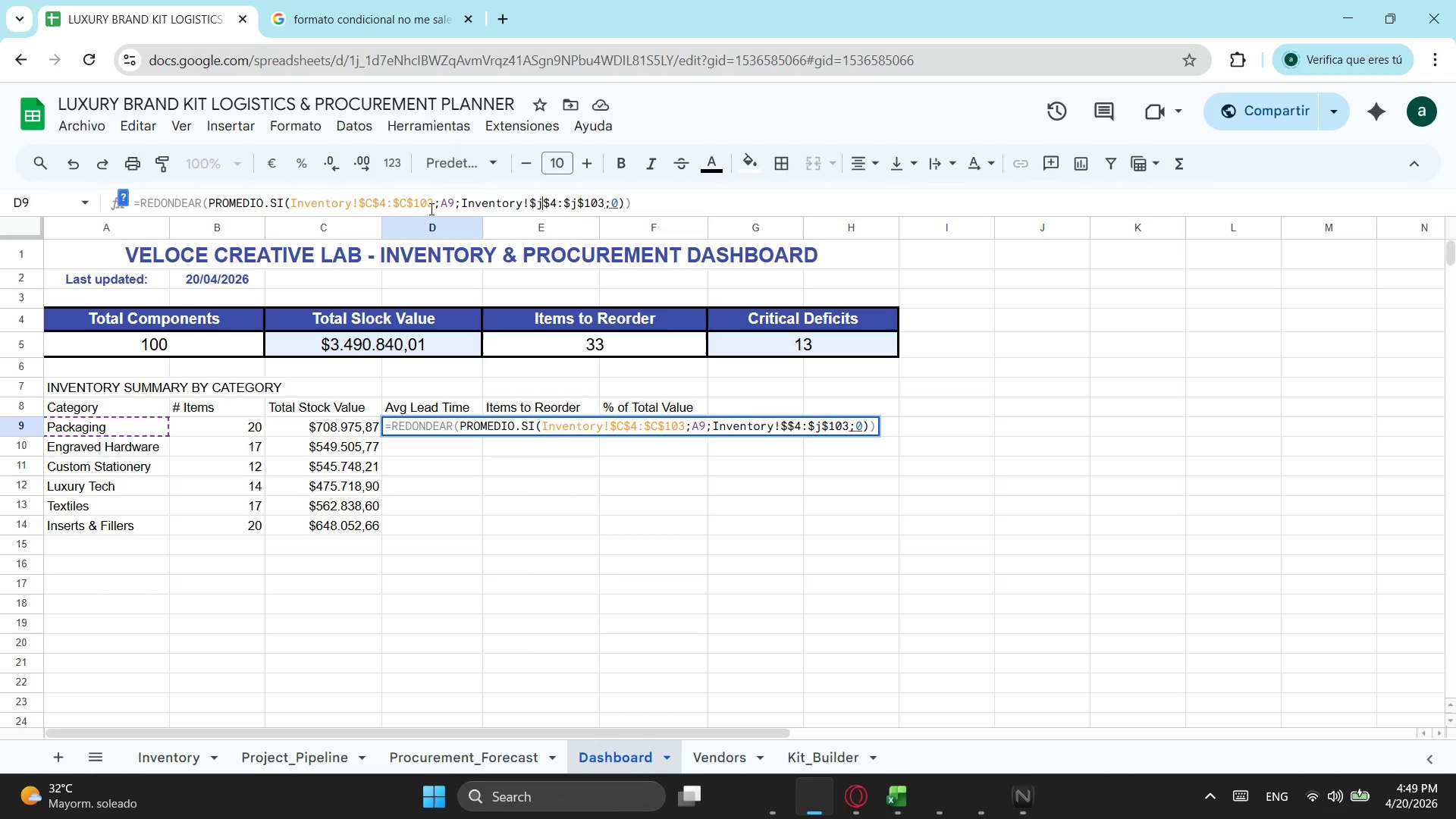 
key(J)
 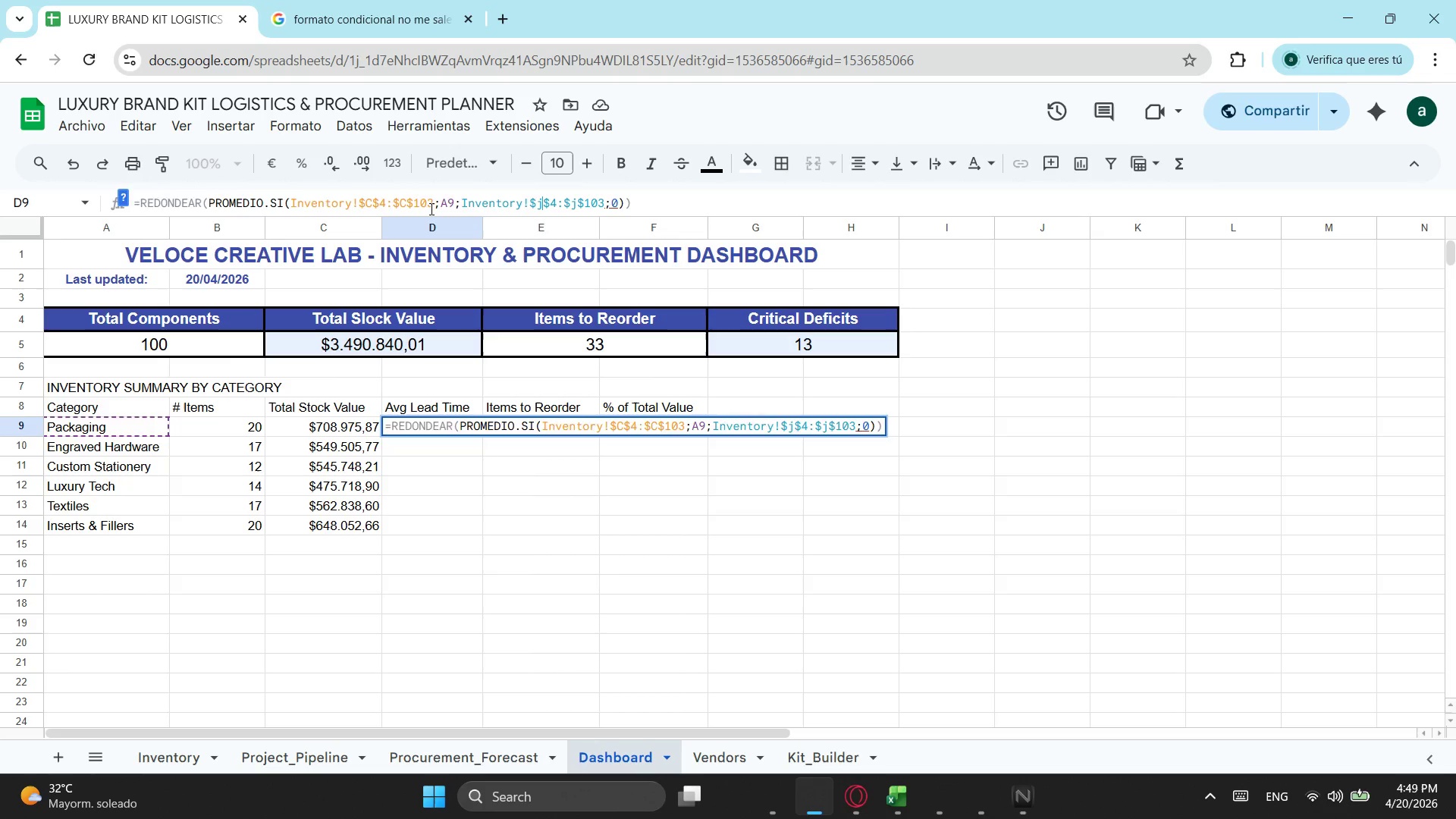 
key(Enter)
 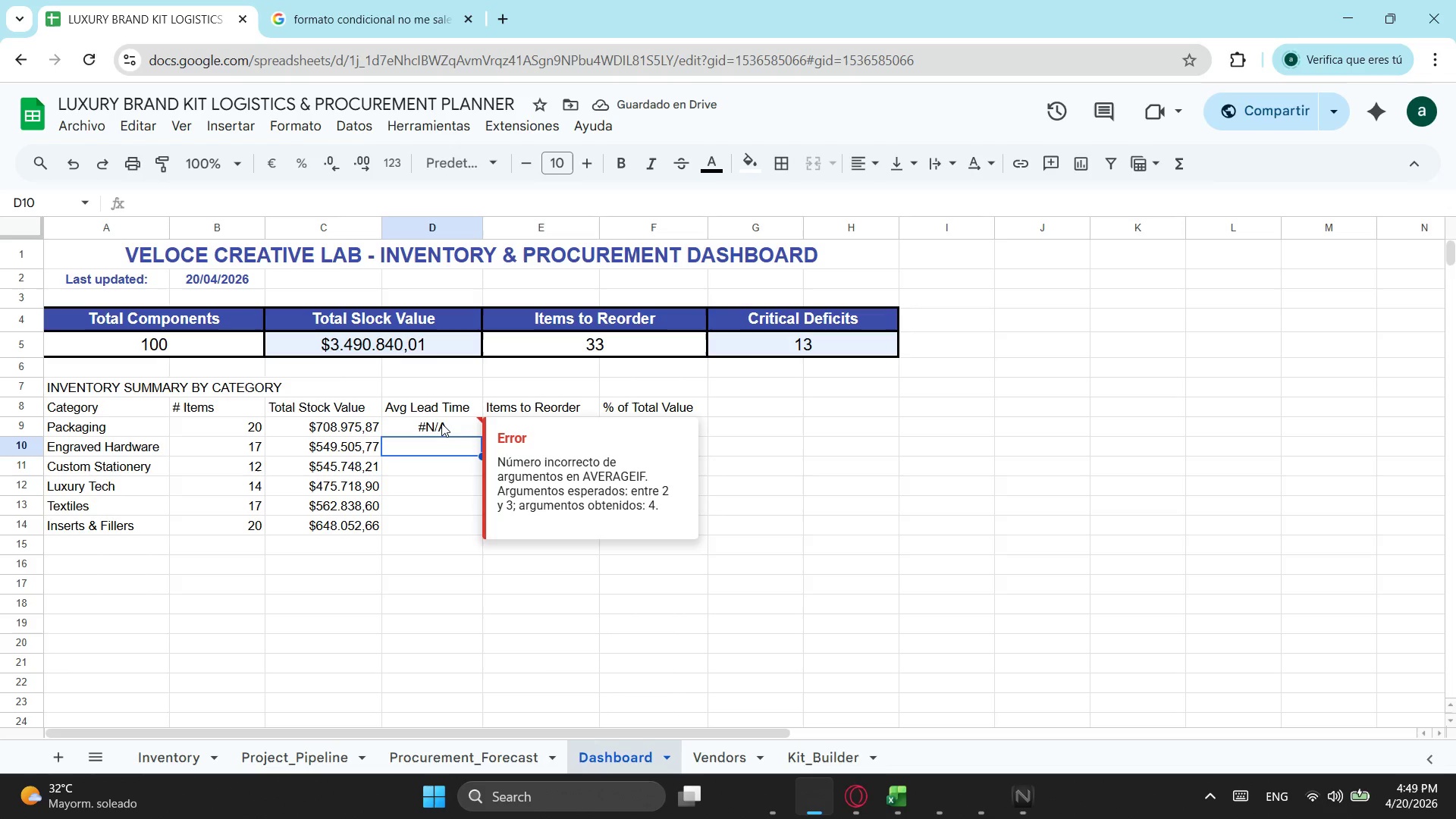 
left_click([459, 431])
 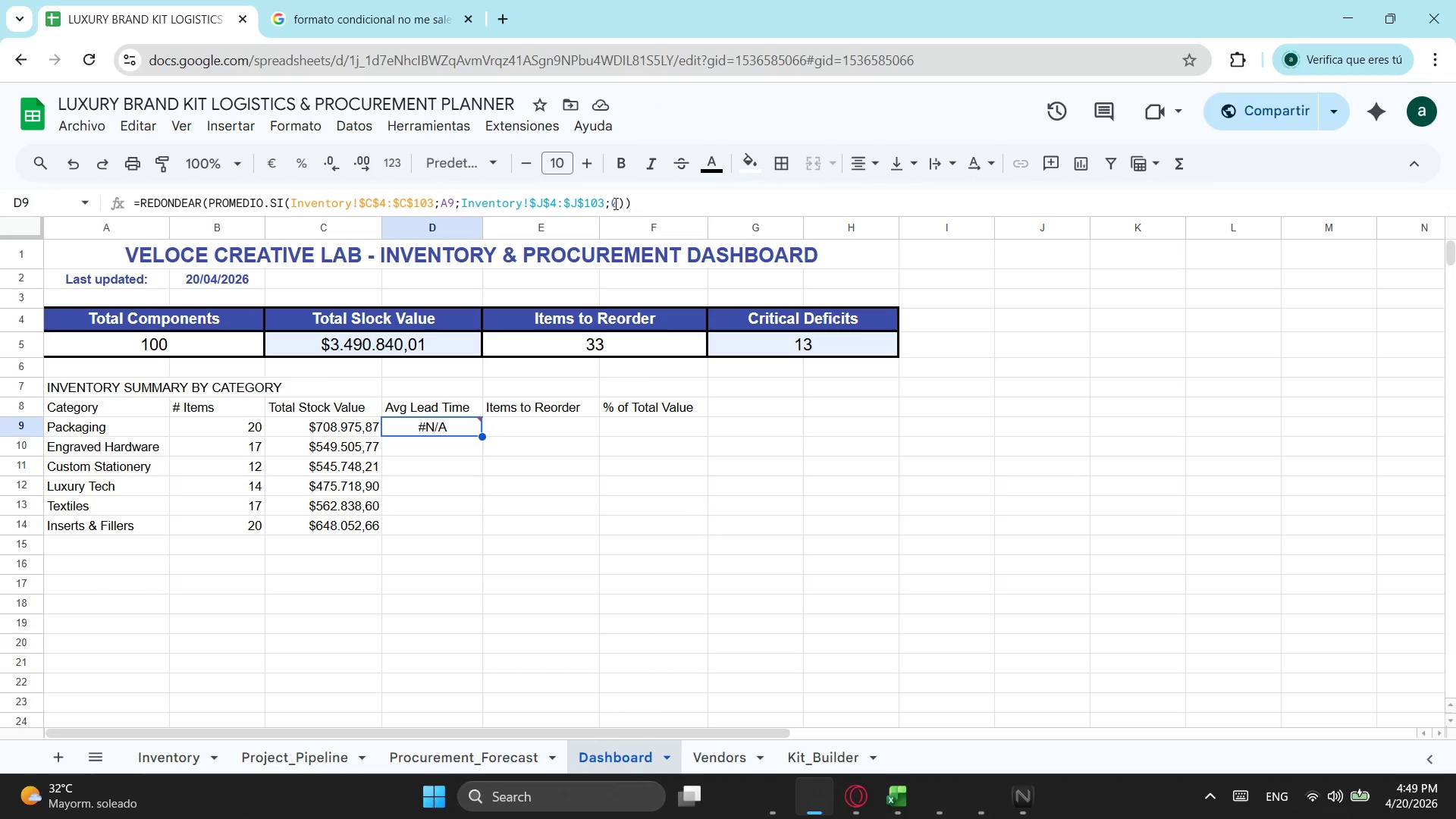 
left_click_drag(start_coordinate=[619, 203], to_coordinate=[605, 206])
 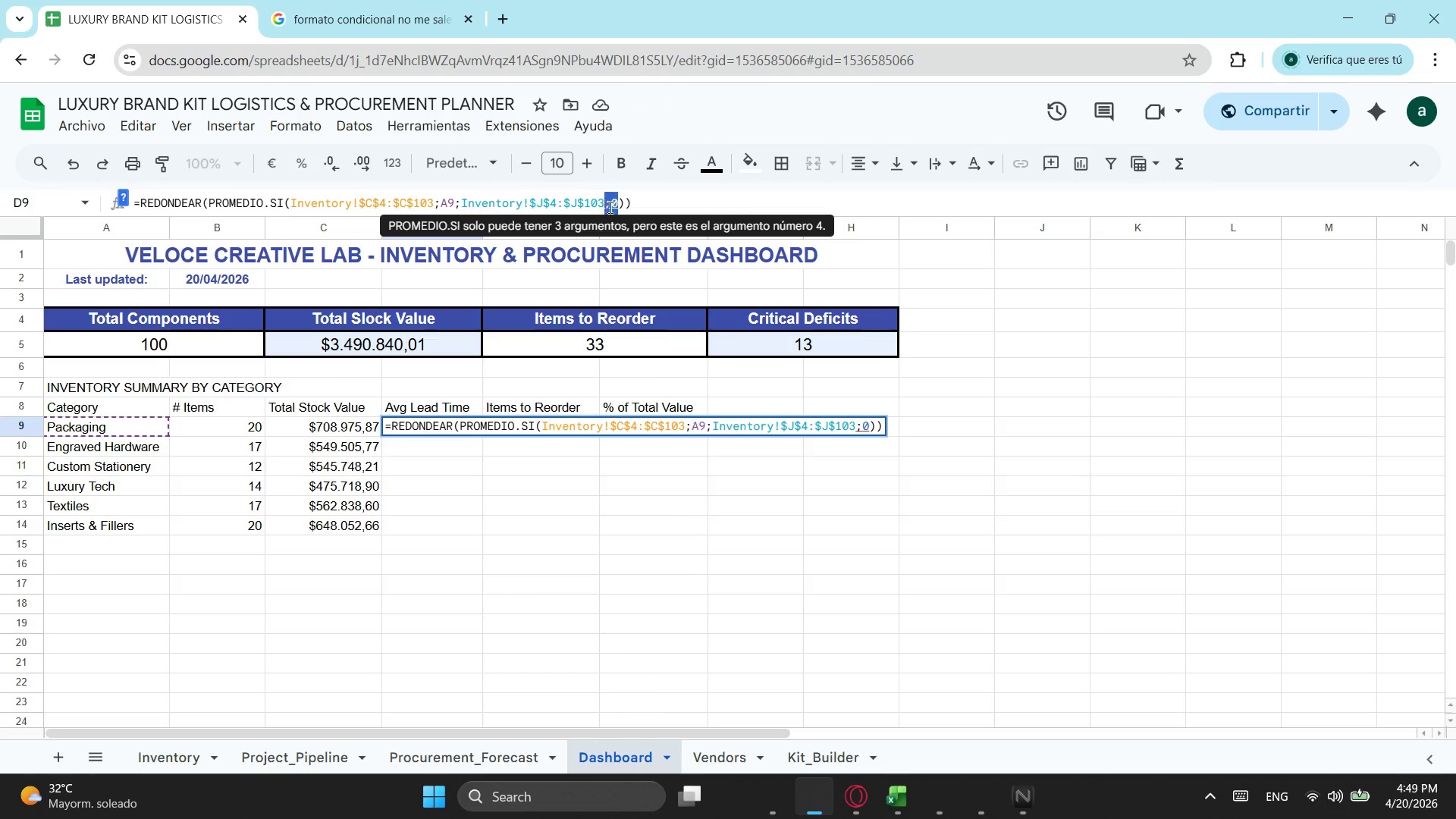 
key(Control+ControlLeft)
 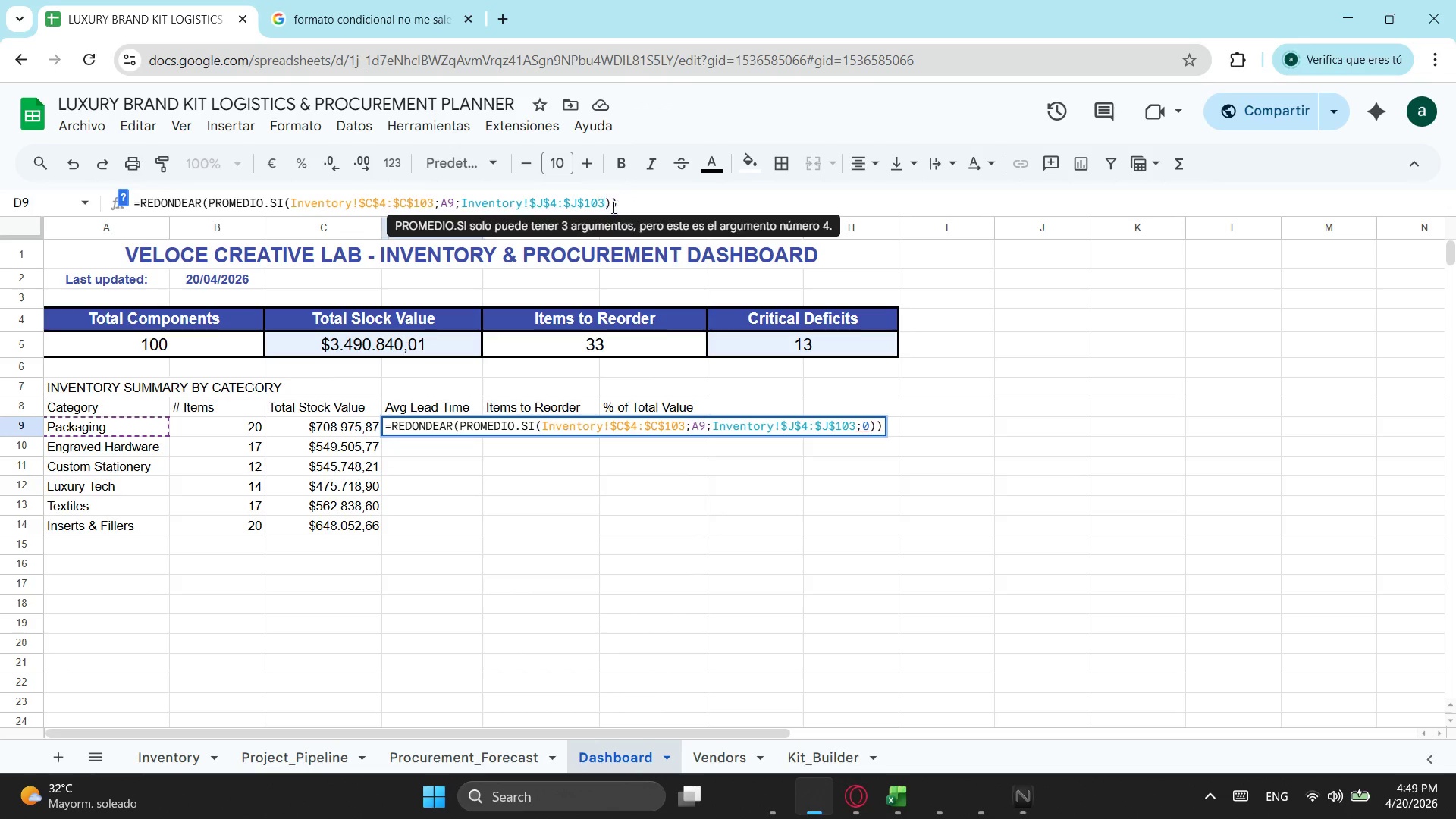 
key(Control+X)
 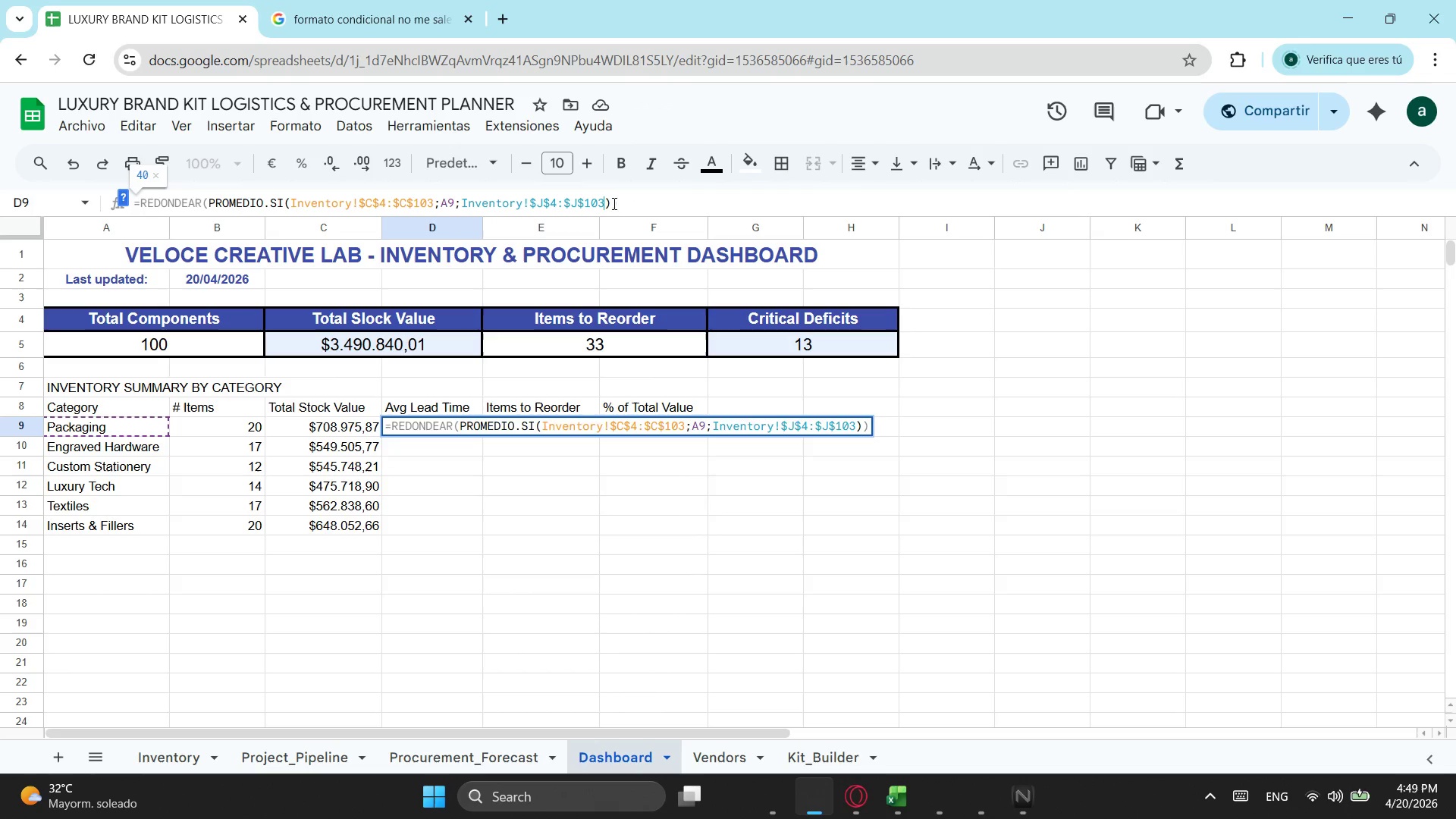 
left_click([613, 203])
 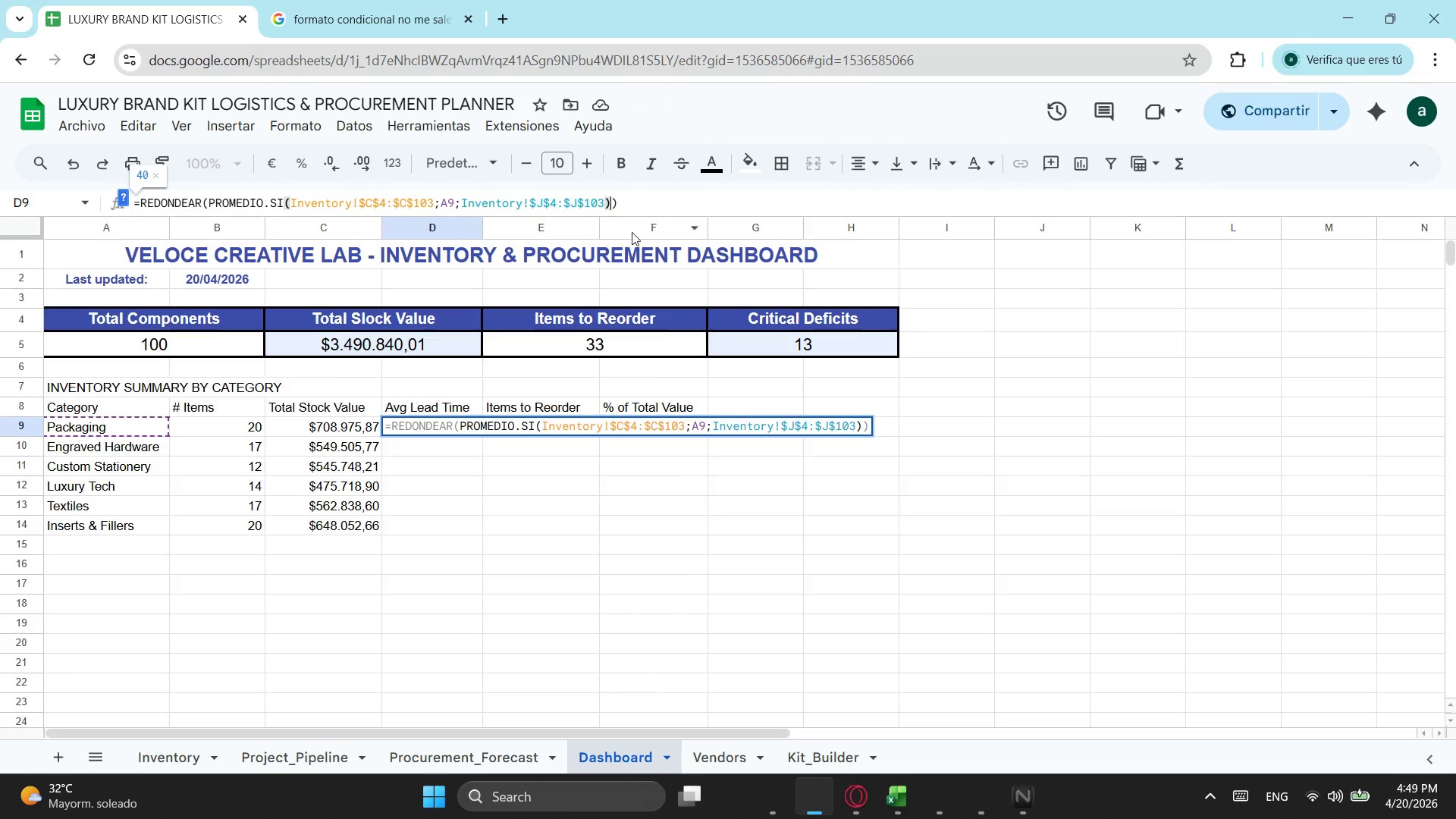 
key(Control+ControlLeft)
 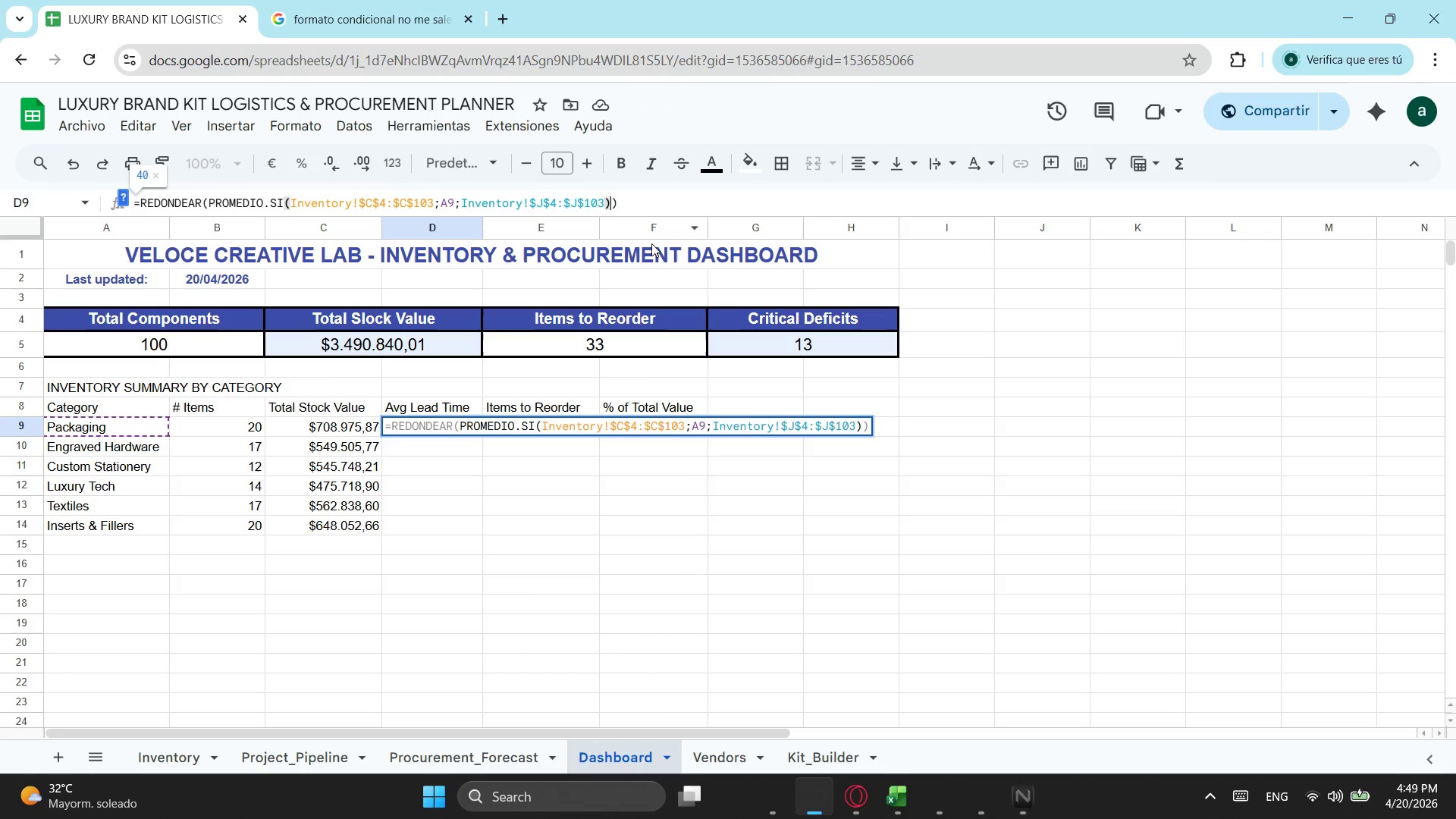 
key(Control+V)
 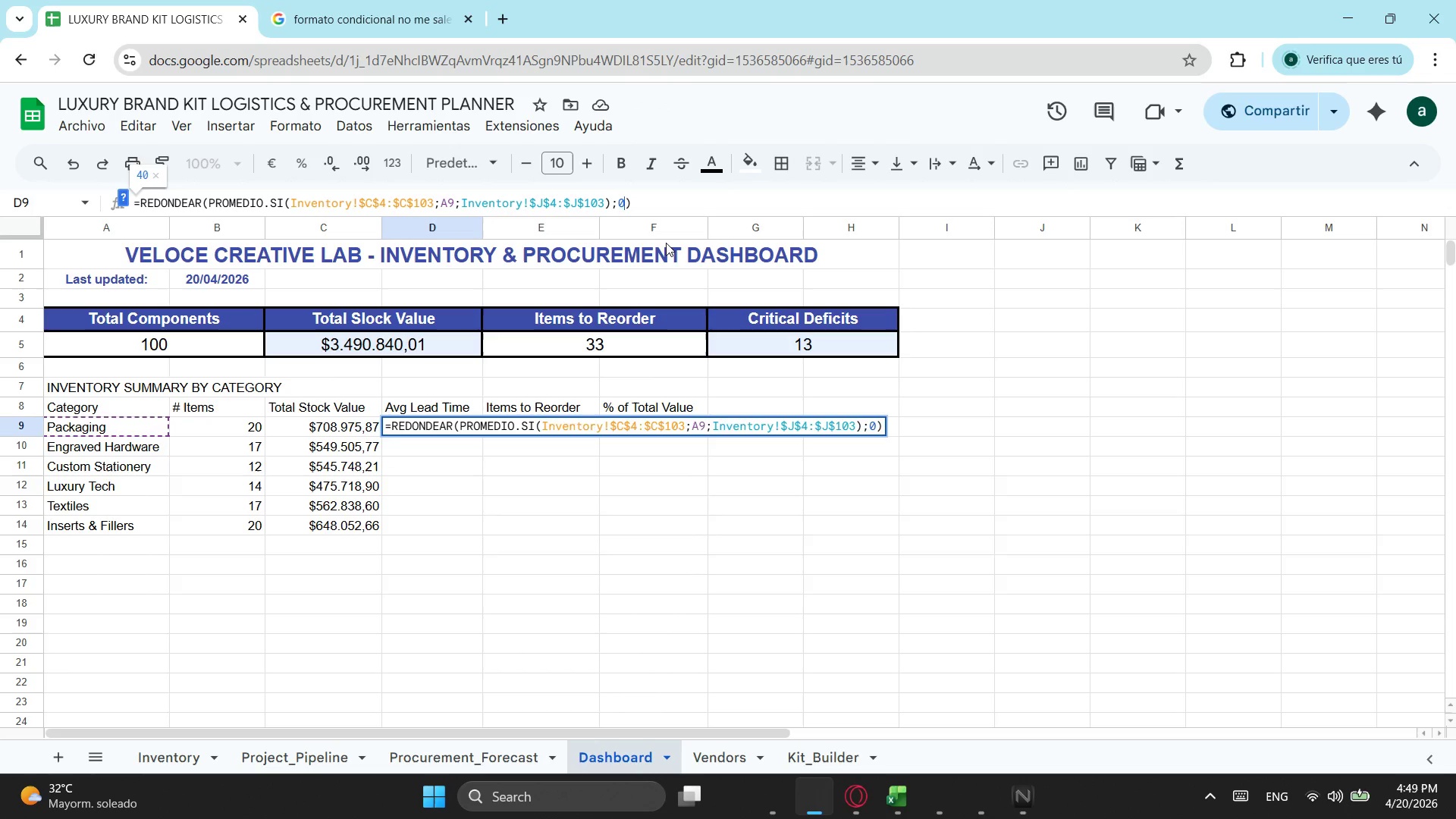 
key(Enter)
 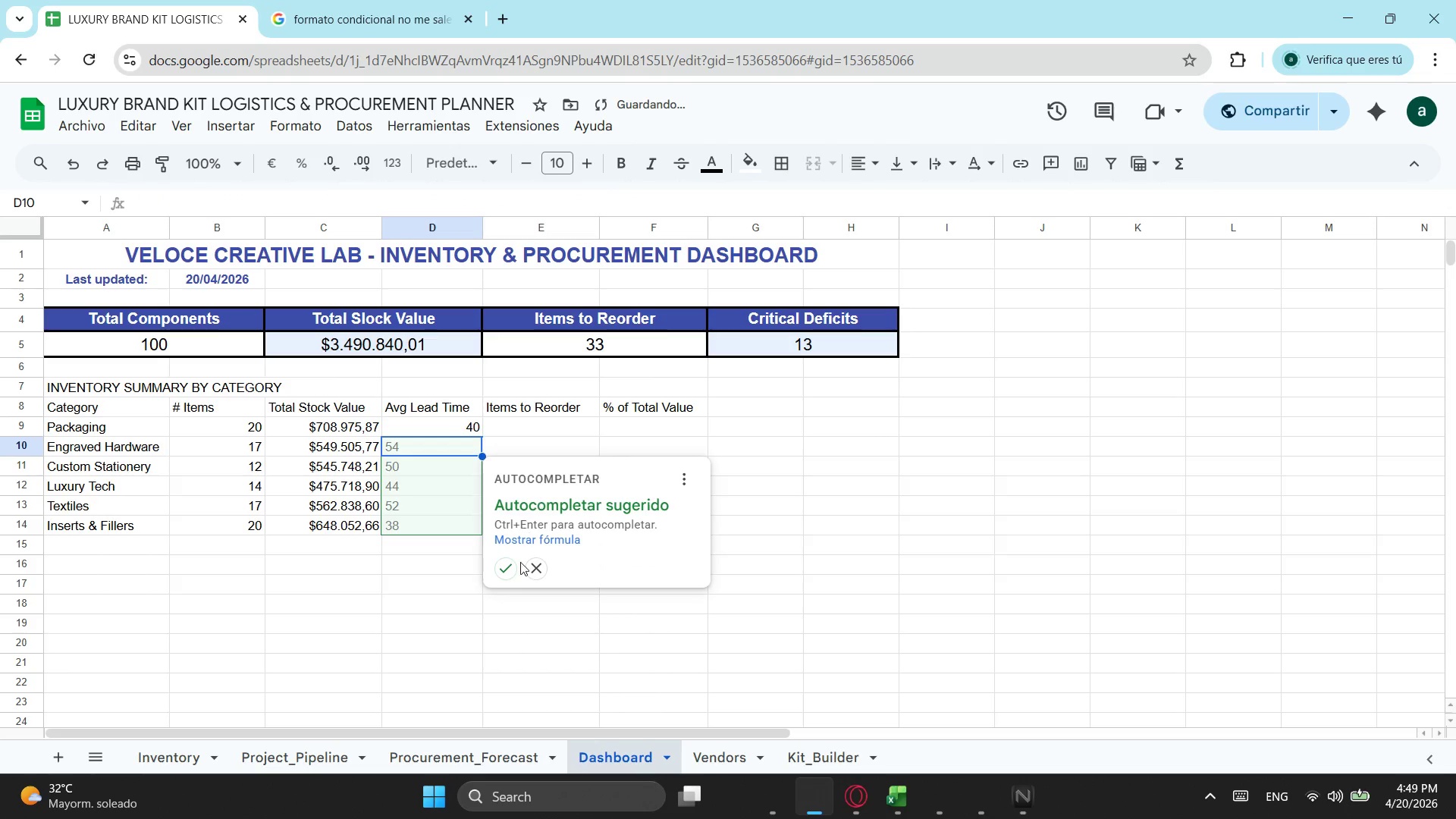 
left_click([506, 573])
 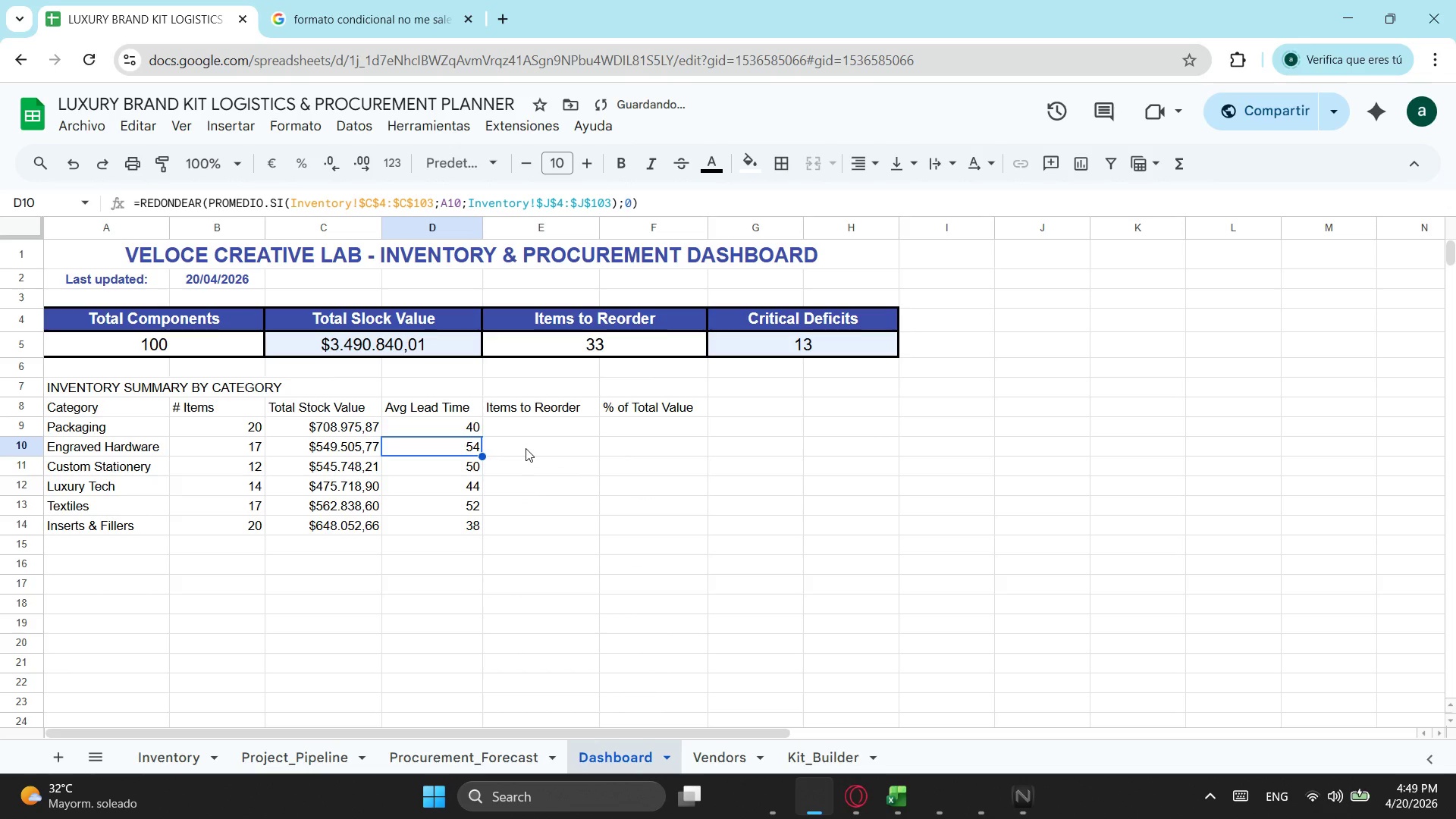 
left_click([524, 431])
 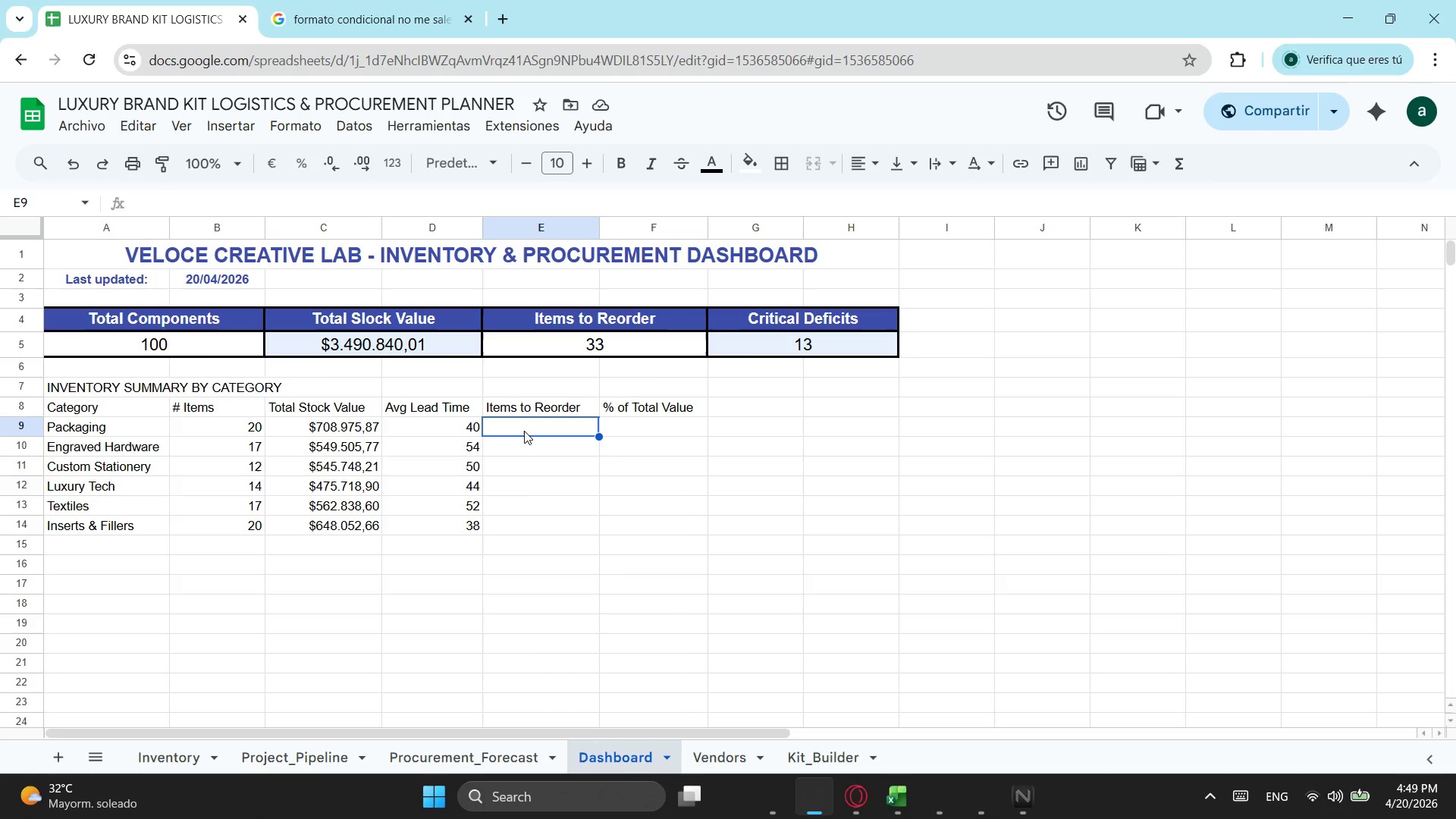 
wait(16.34)
 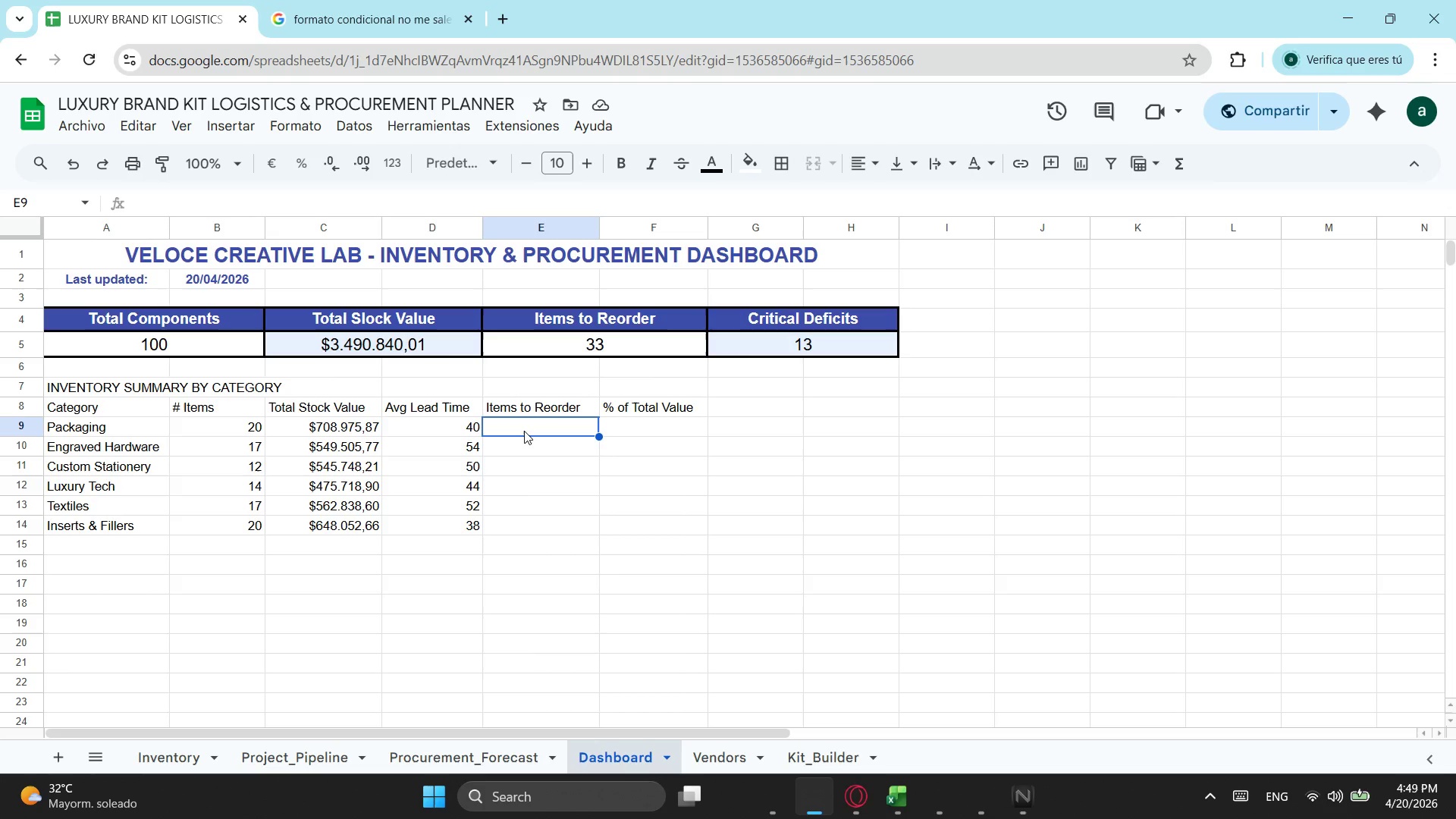 
left_click([197, 209])
 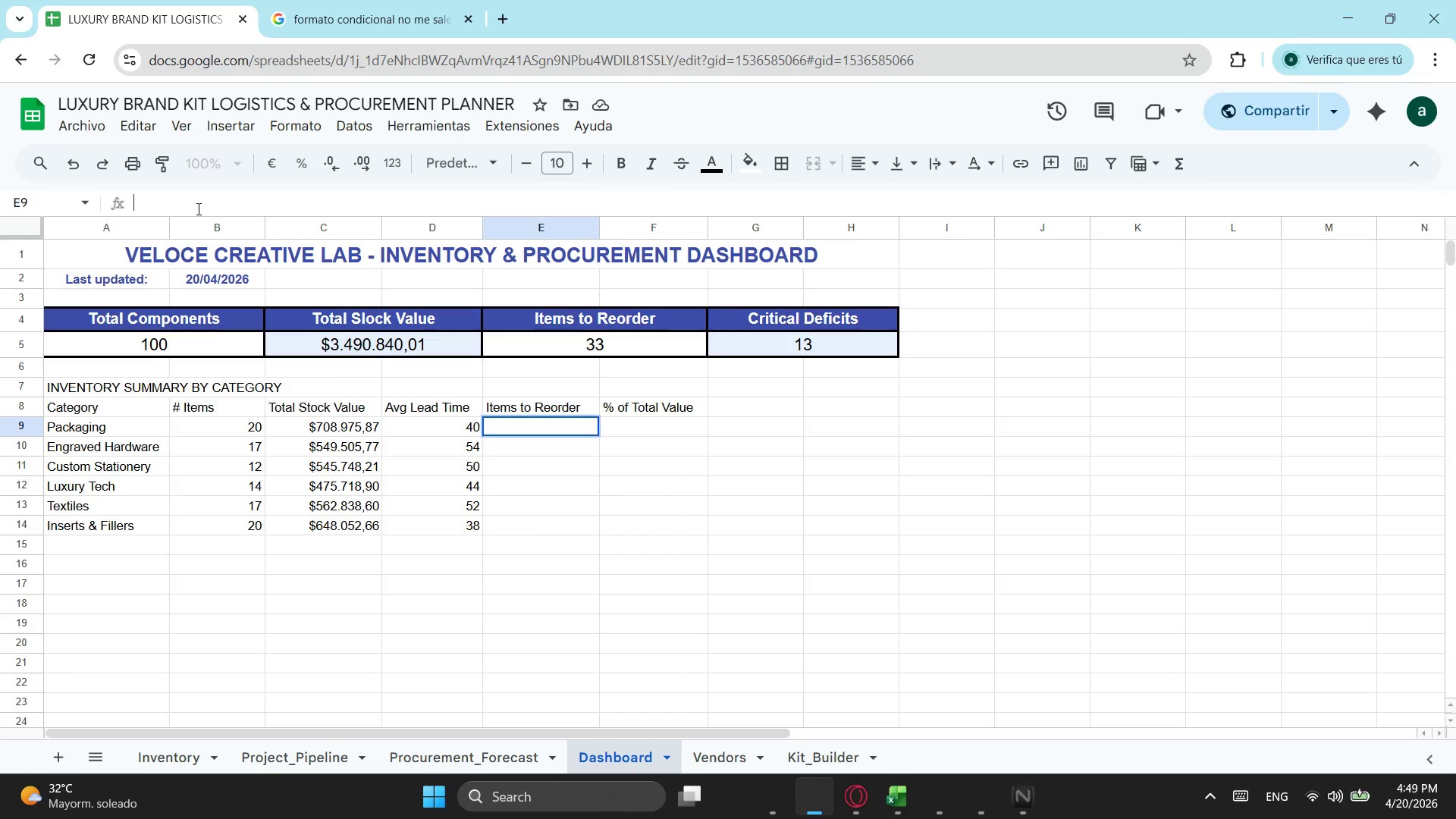 
key(Control+ControlLeft)
 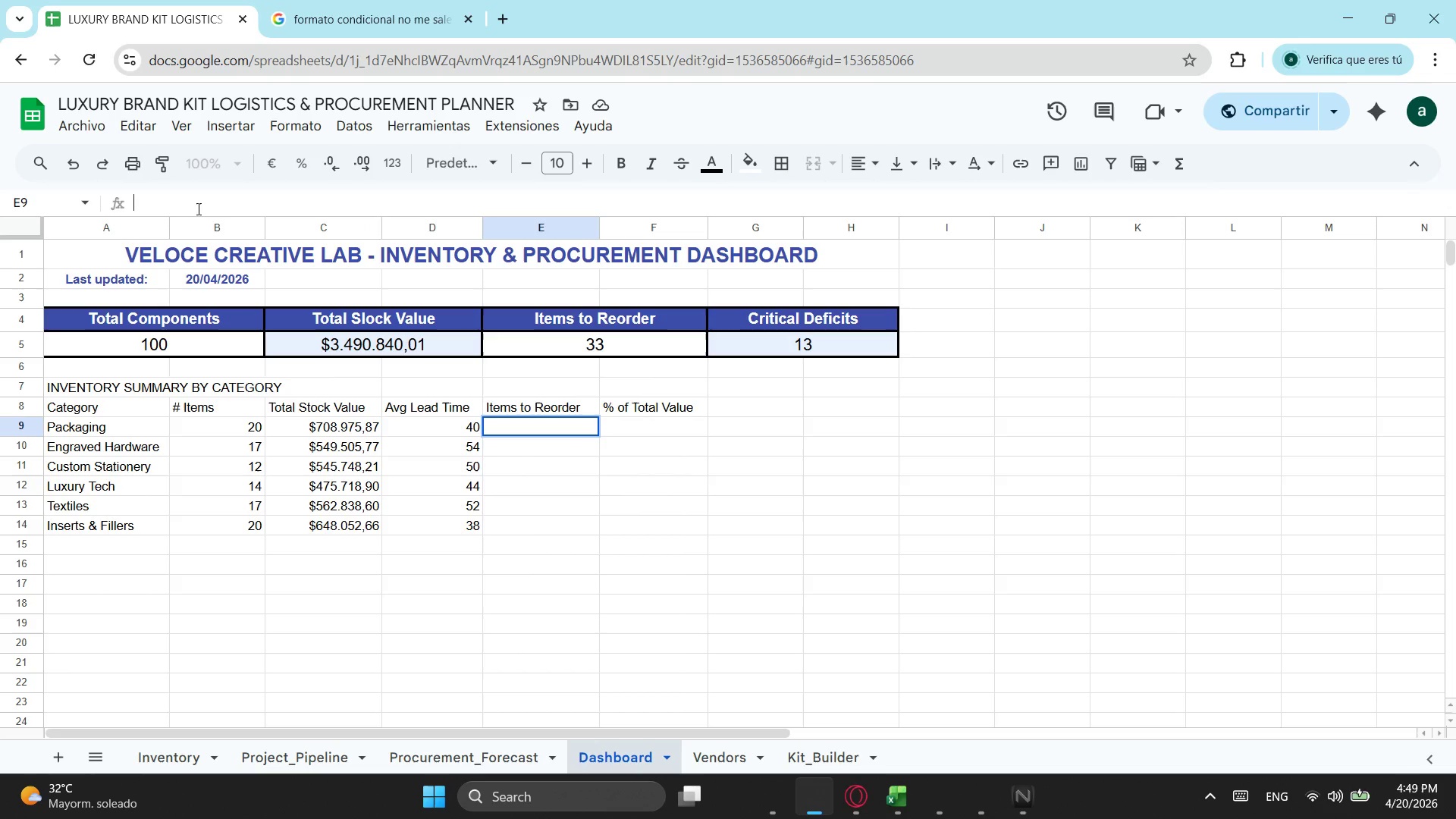 
key(Control+V)
 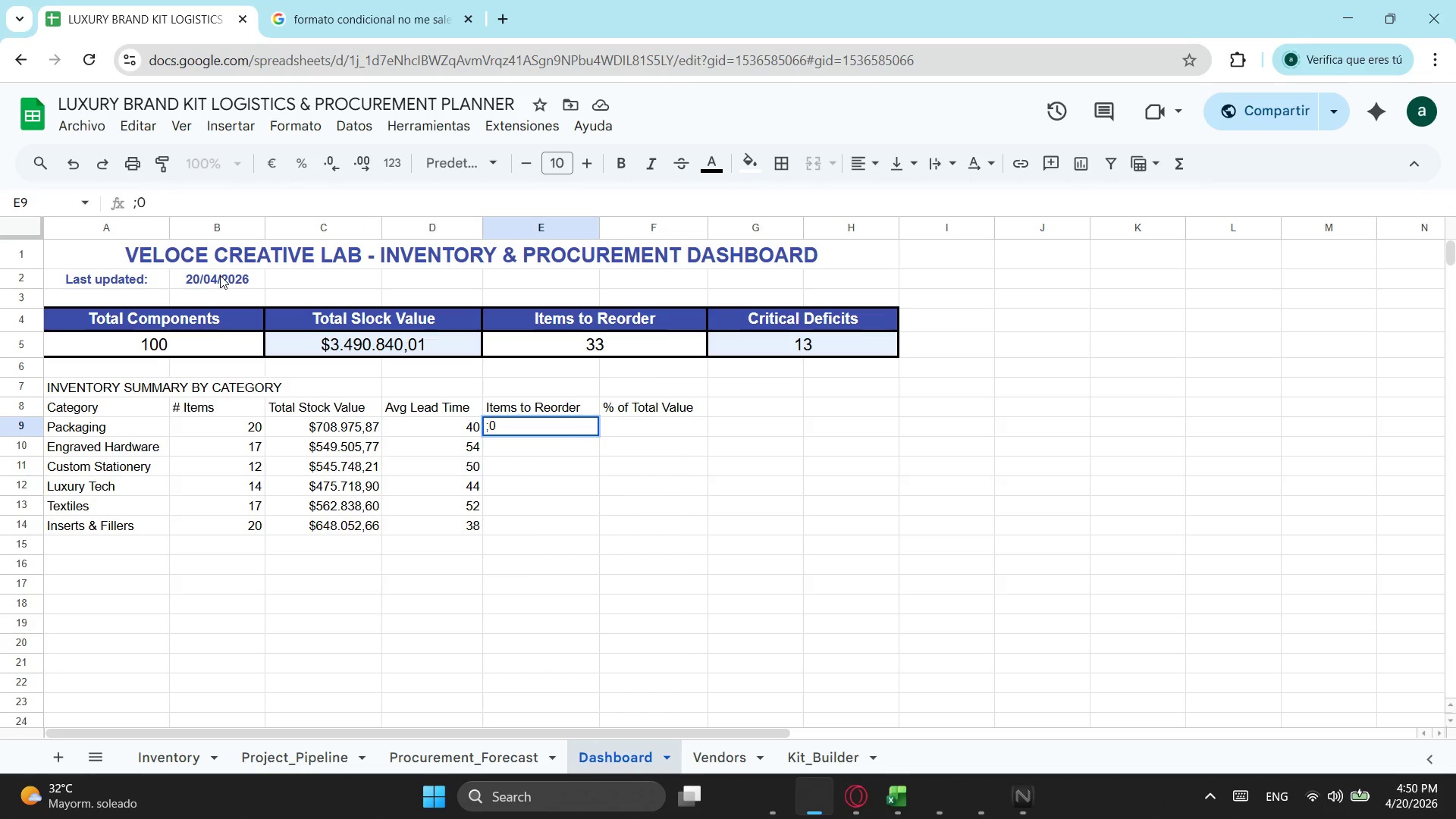 
key(Backspace)
 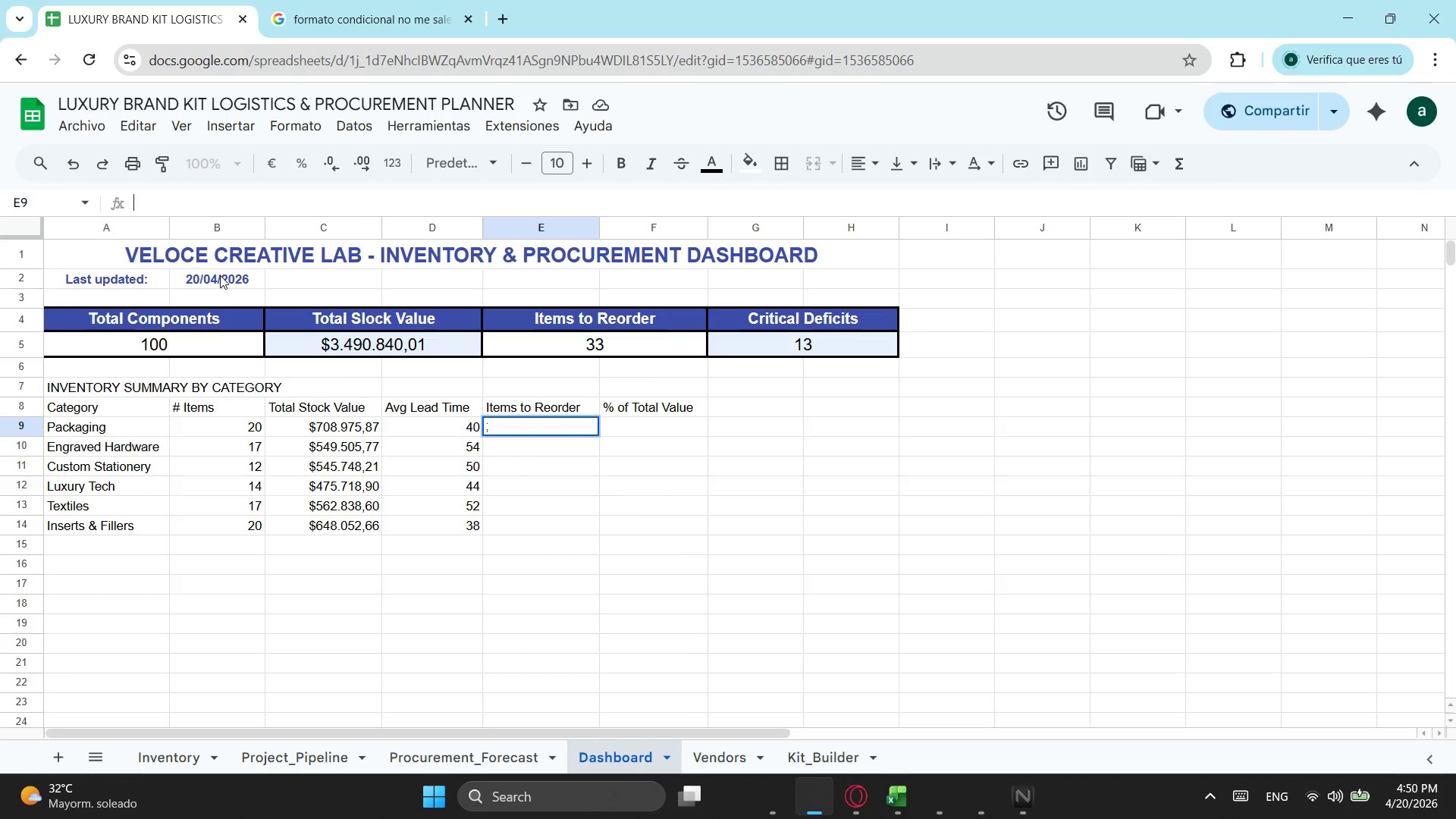 
key(Backspace)
 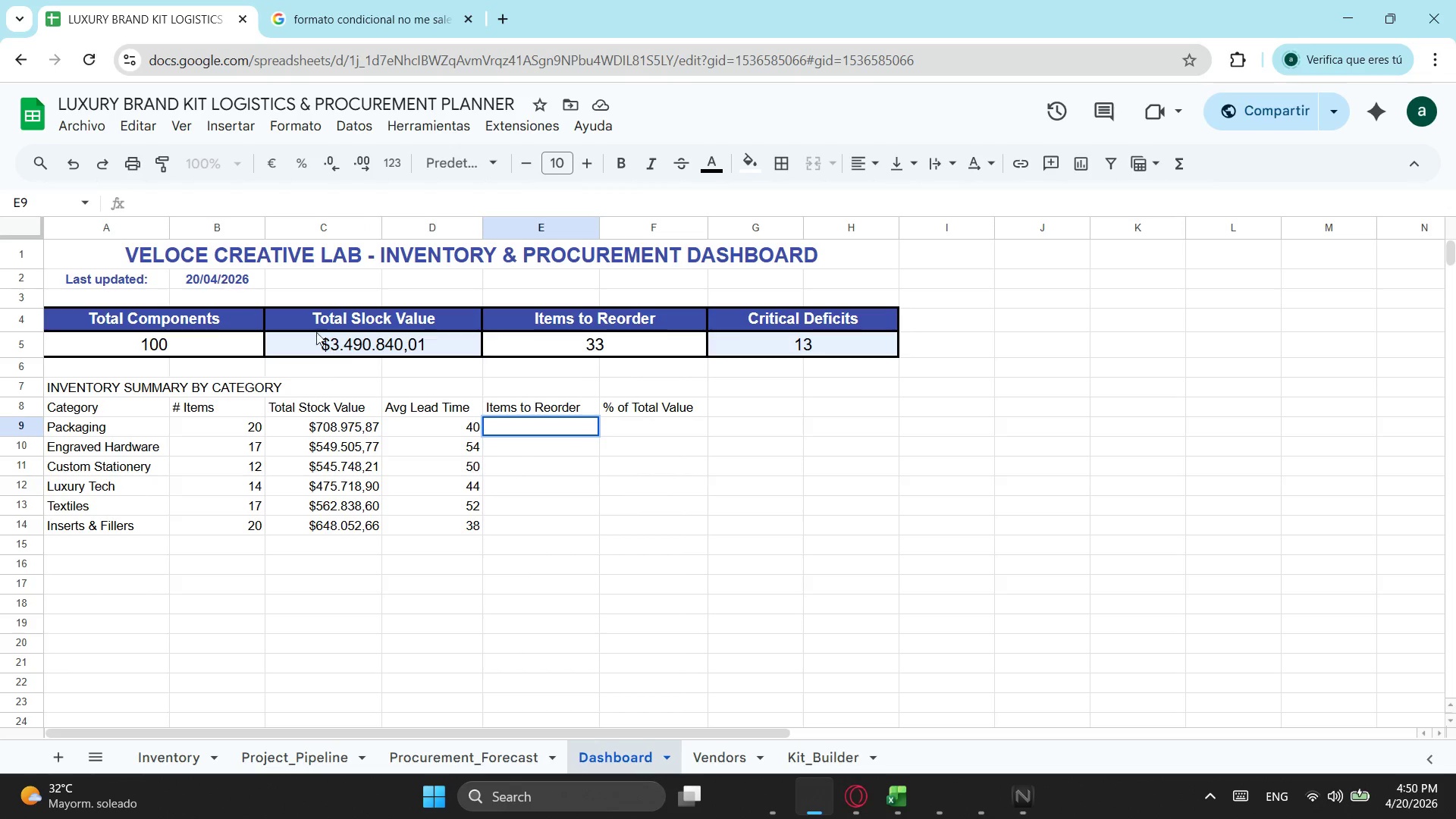 
key(Escape)
 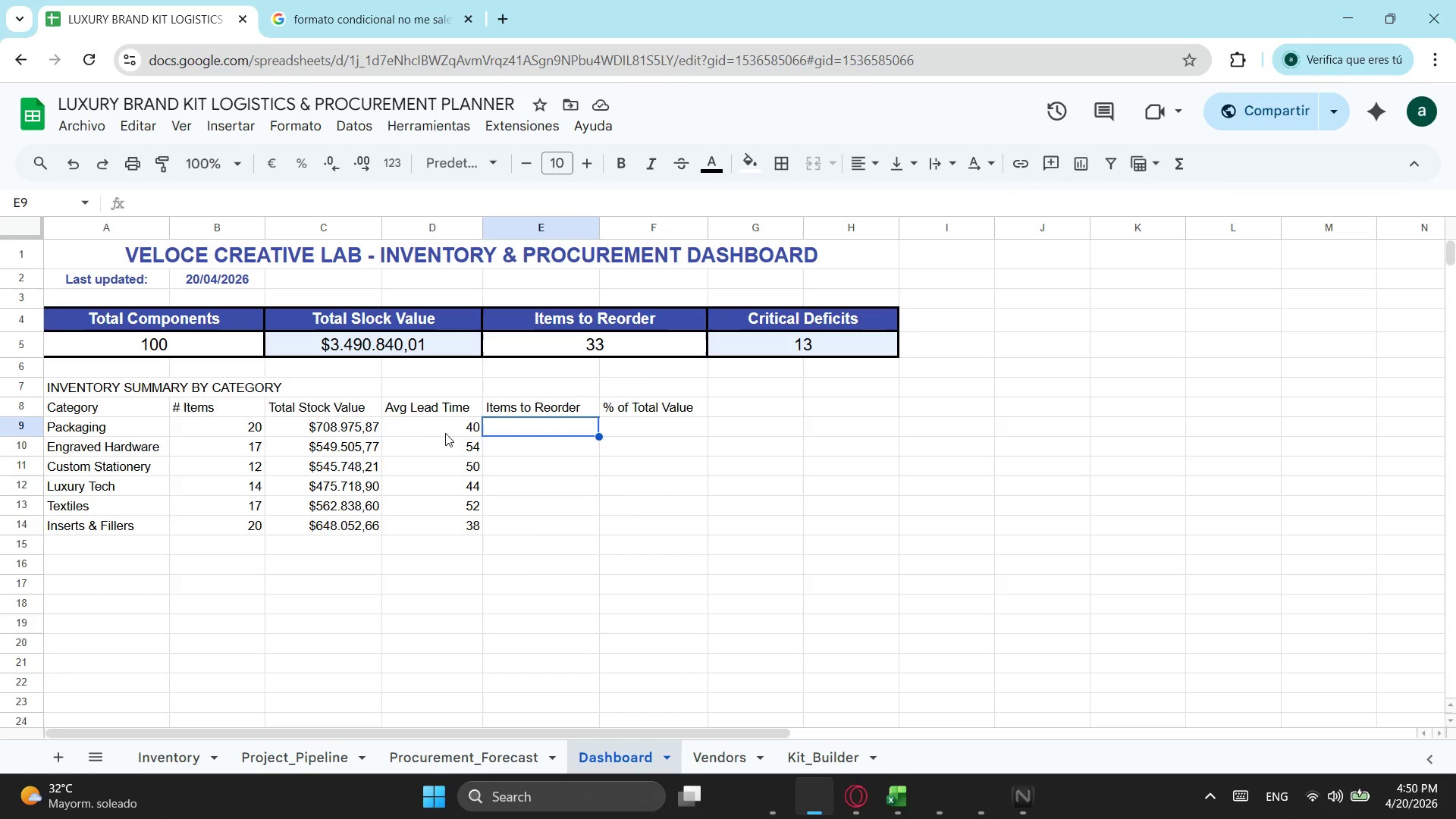 
left_click([447, 435])
 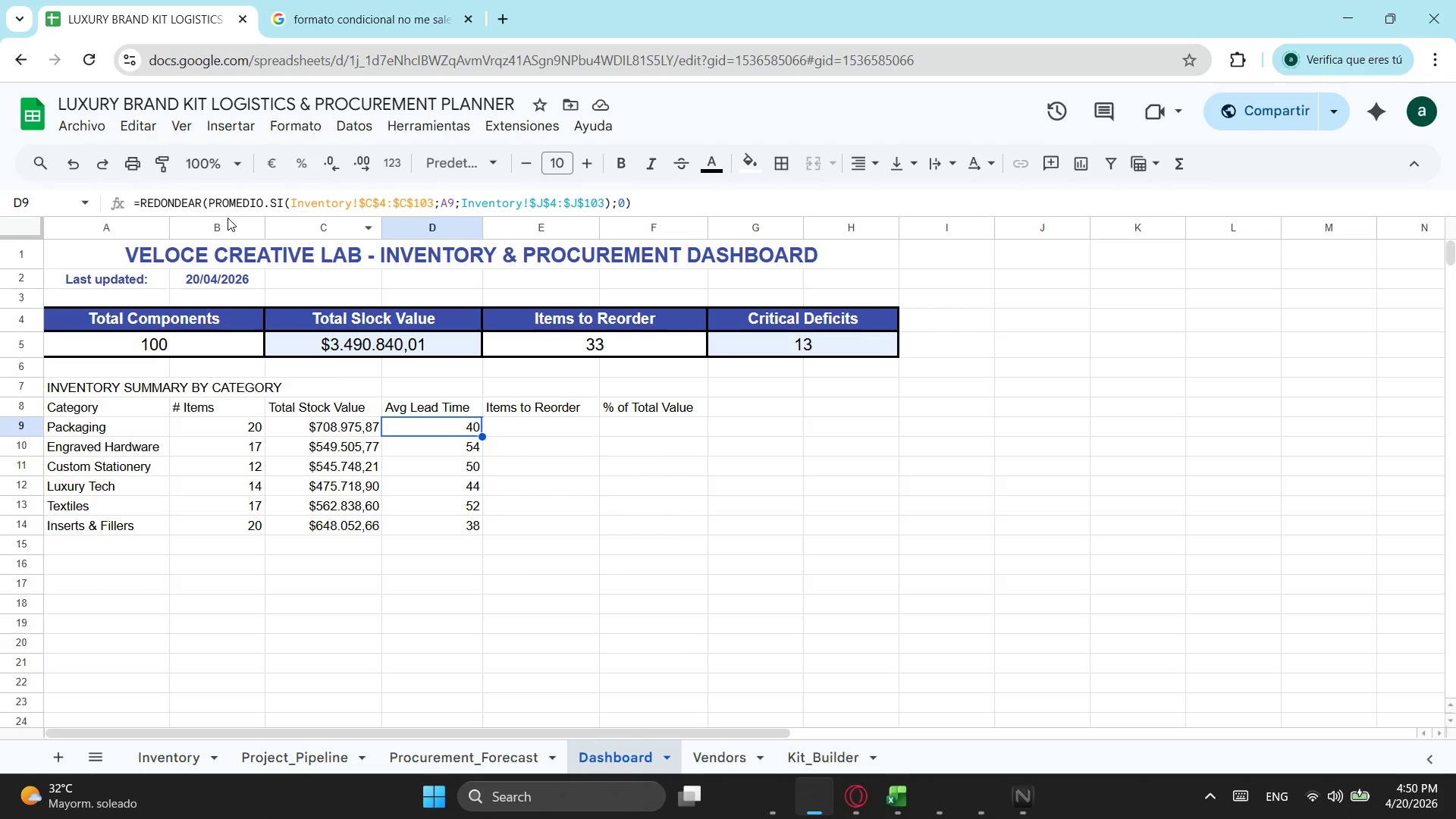 
left_click([351, 426])
 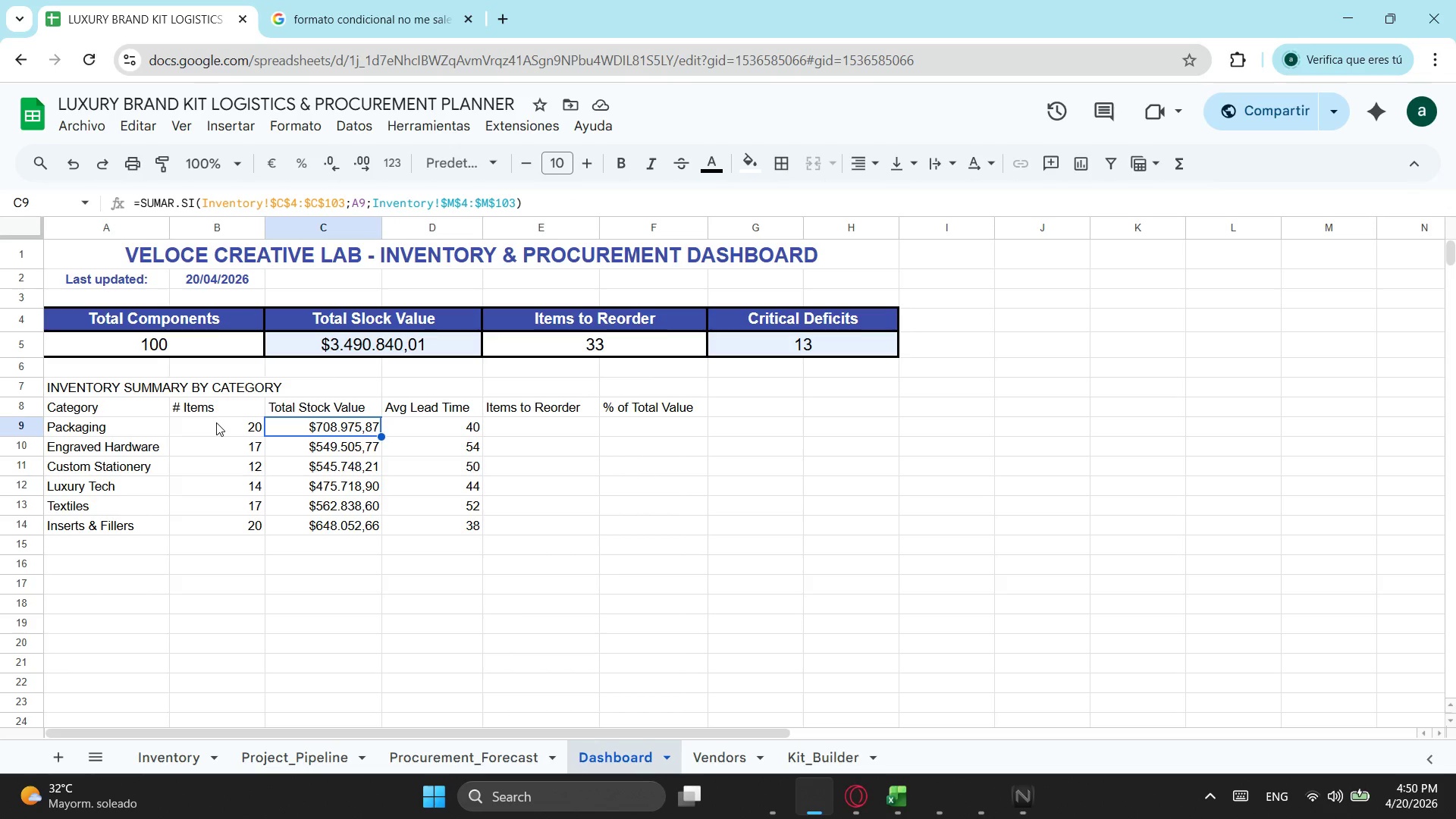 
left_click([215, 425])
 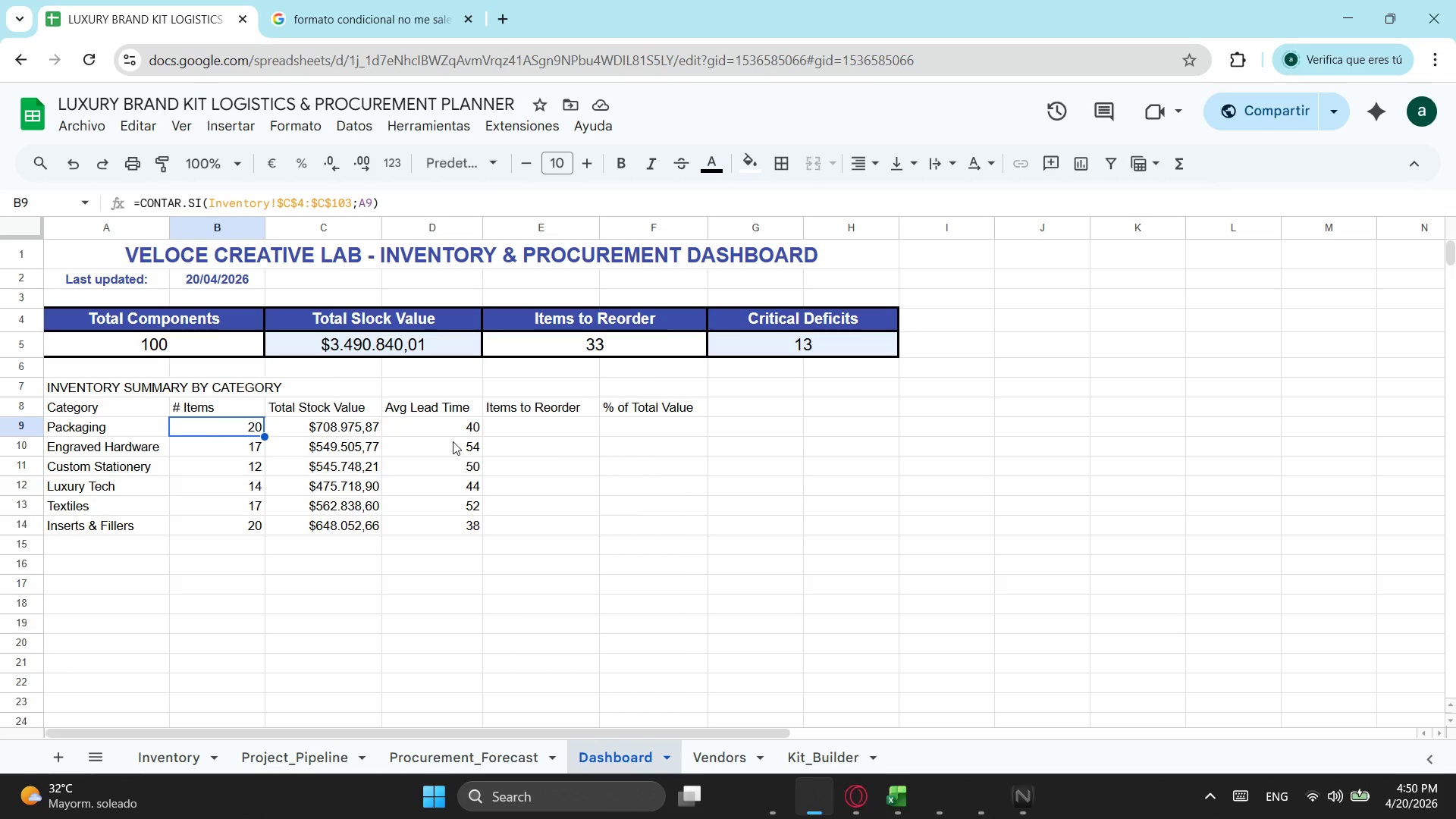 
left_click([524, 422])
 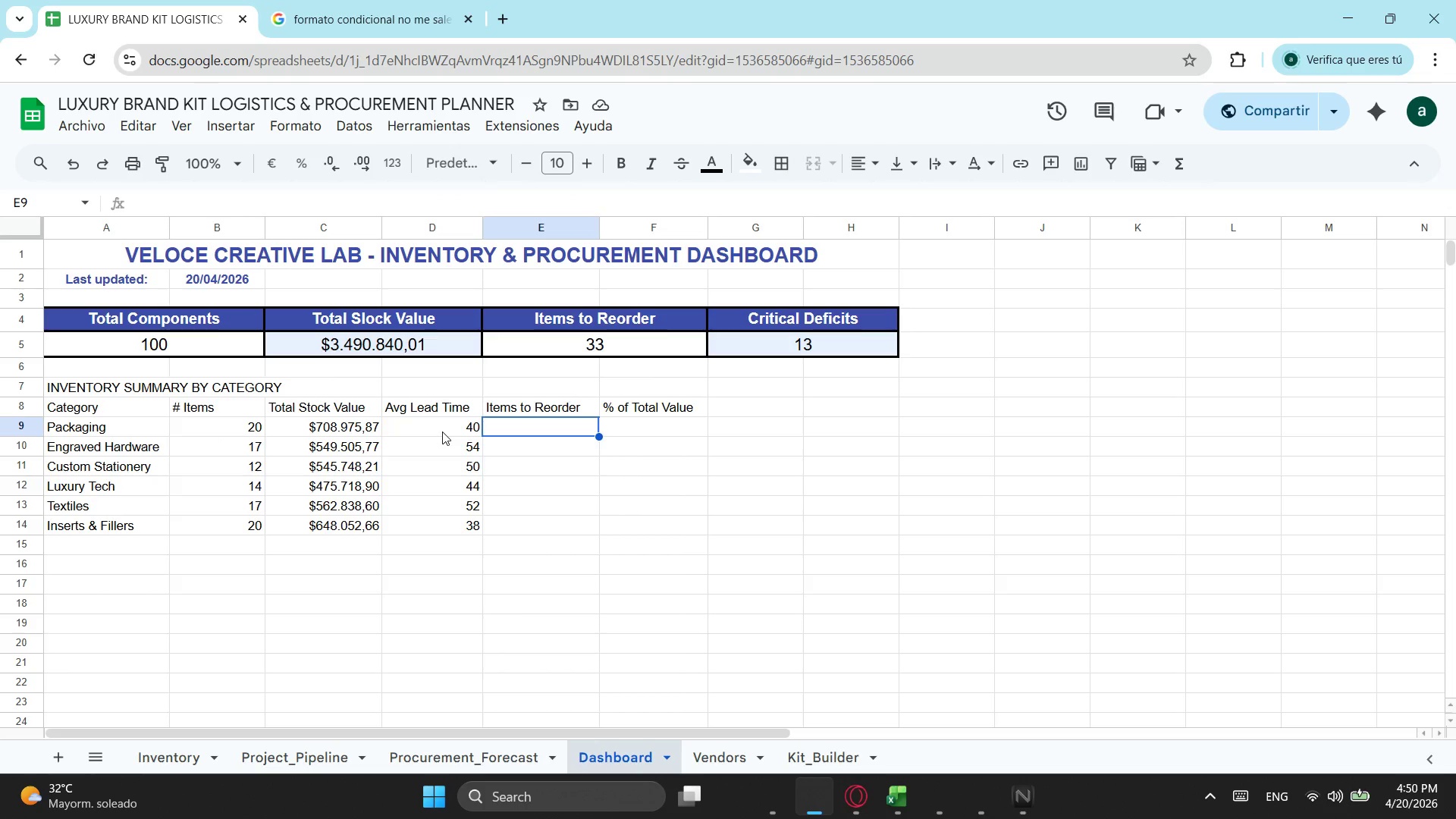 
left_click([442, 431])
 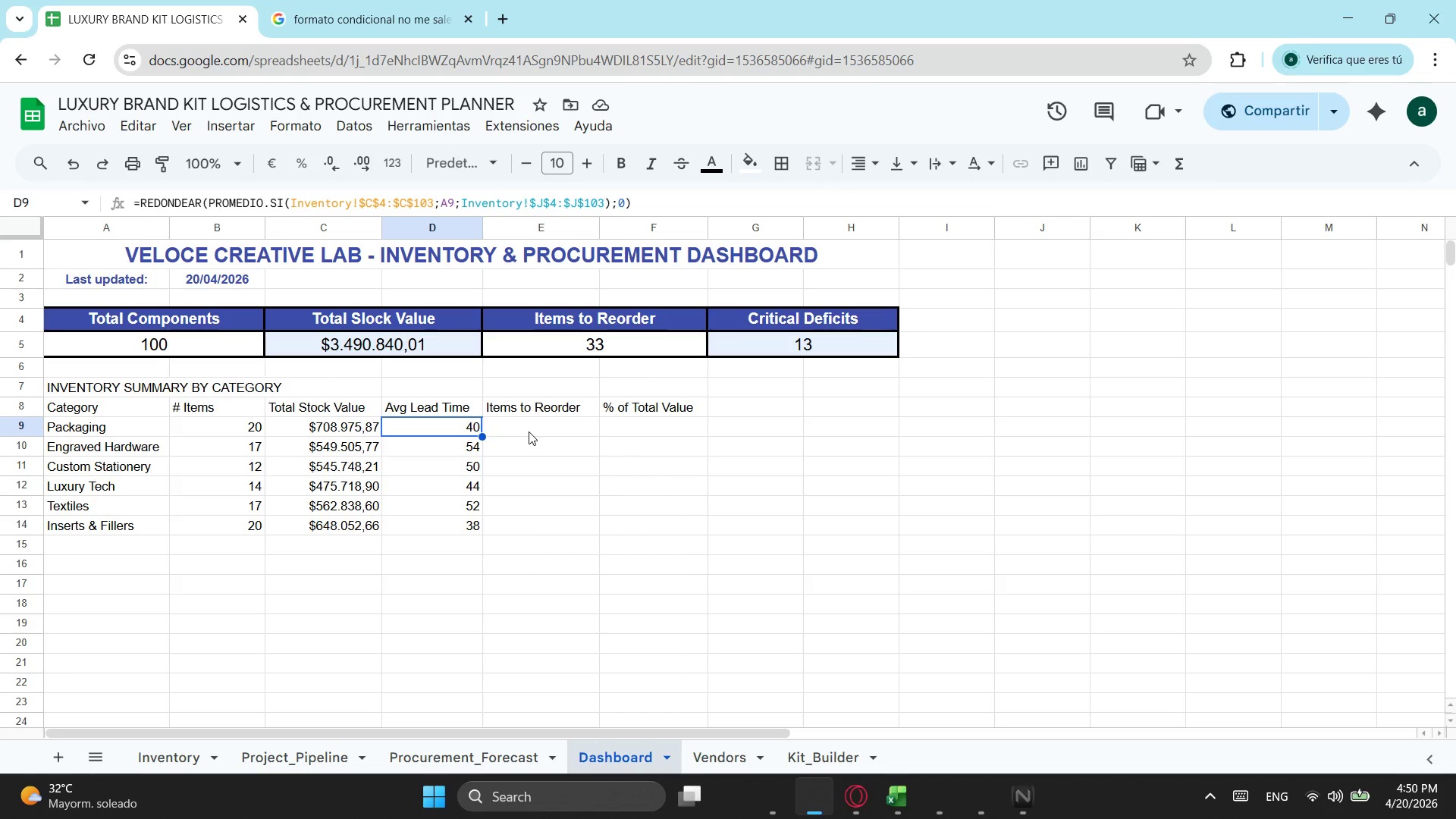 
left_click([529, 431])
 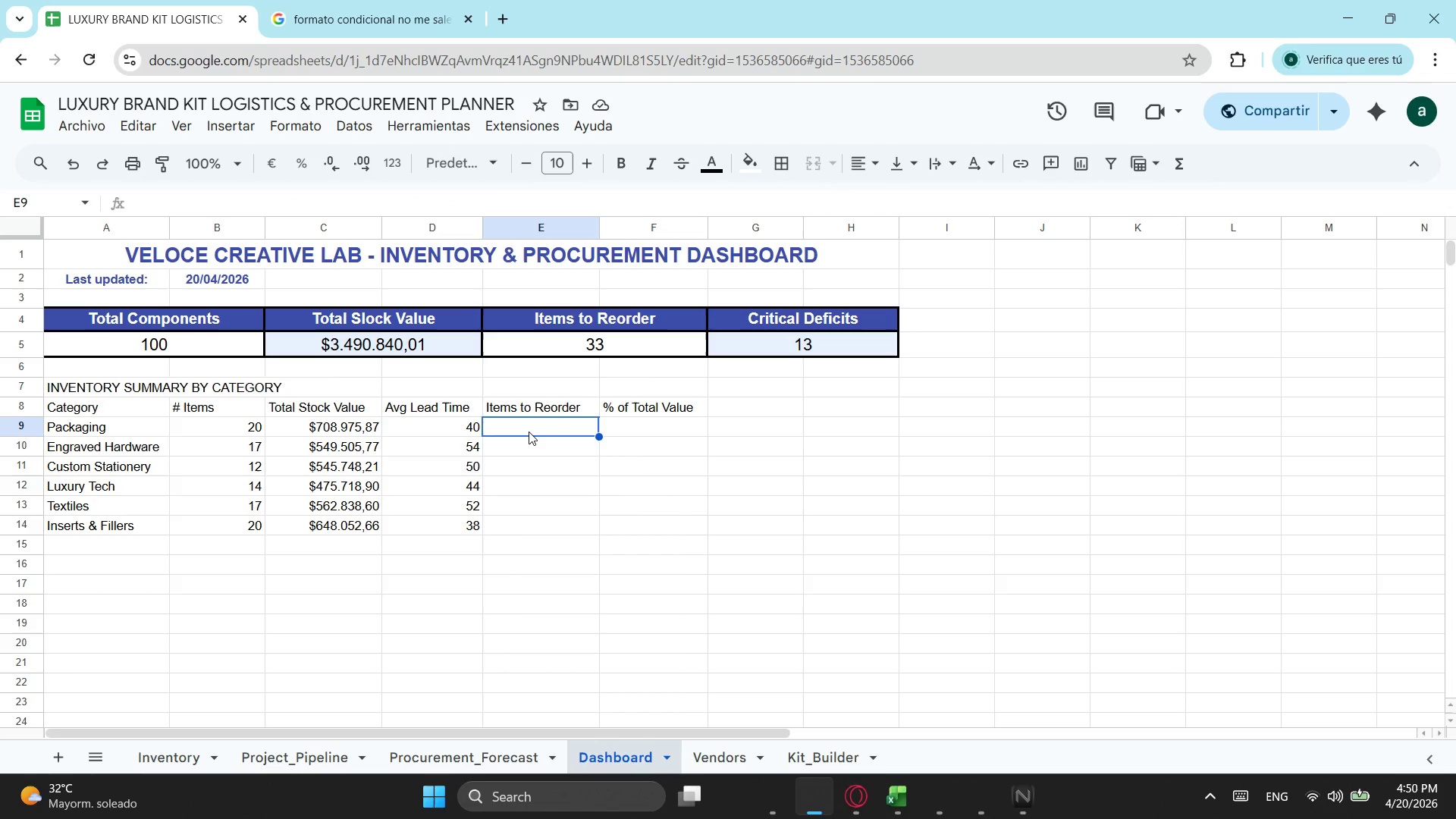 
type(co)
key(Backspace)
key(Backspace)
type(=contar)
 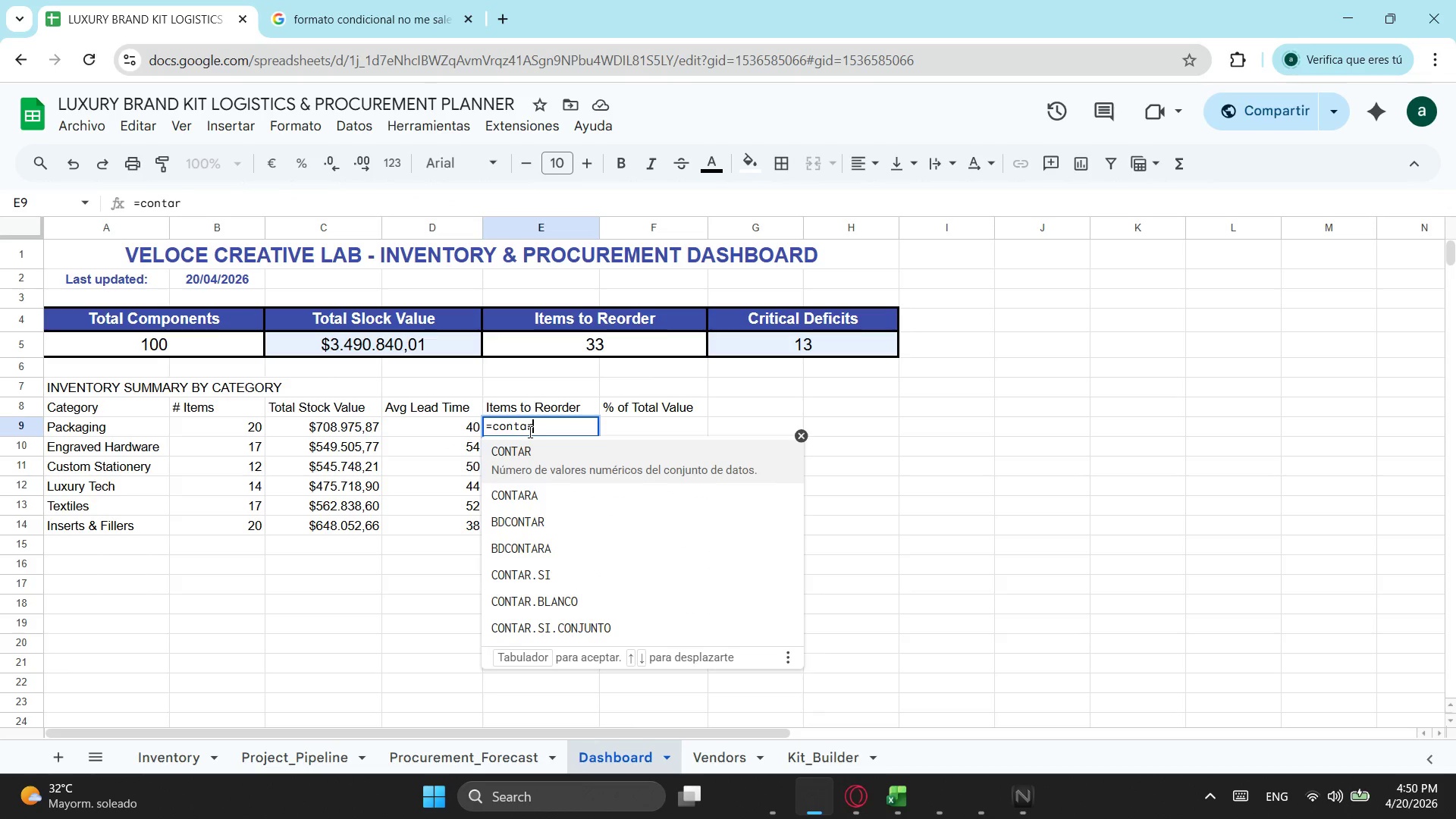 
hold_key(key=ArrowDown, duration=0.58)
 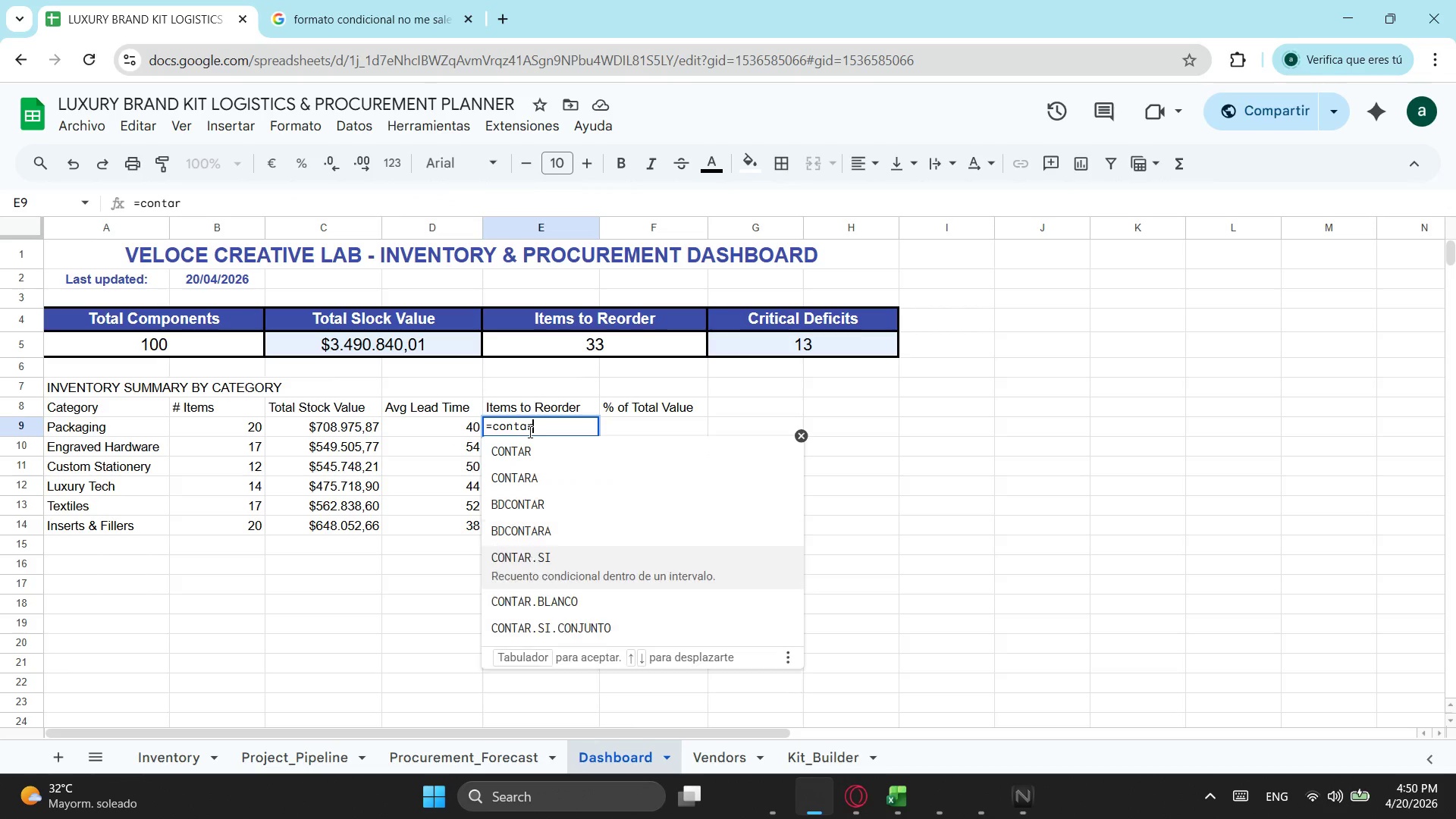 
key(ArrowDown)
 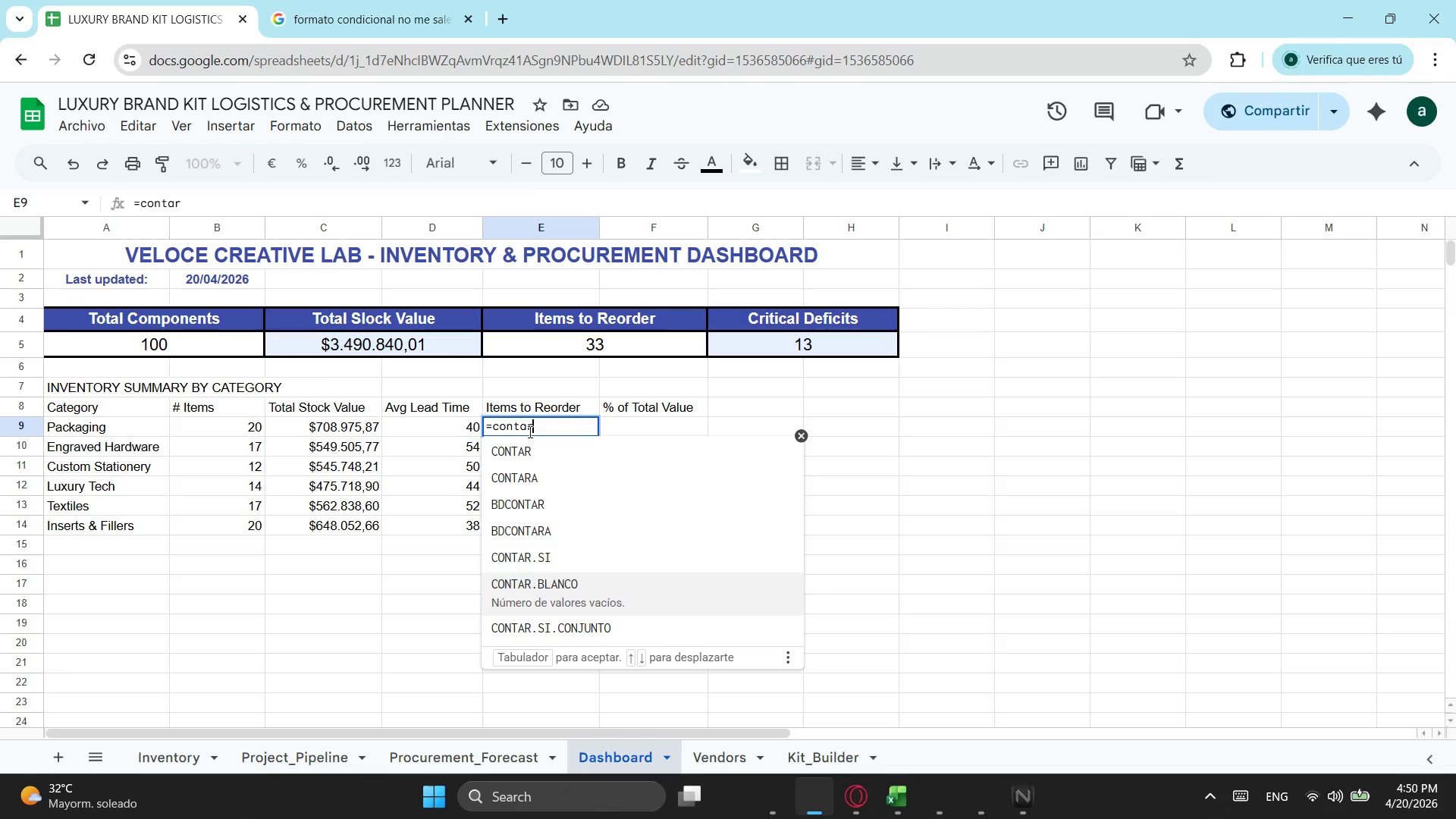 
key(ArrowDown)
 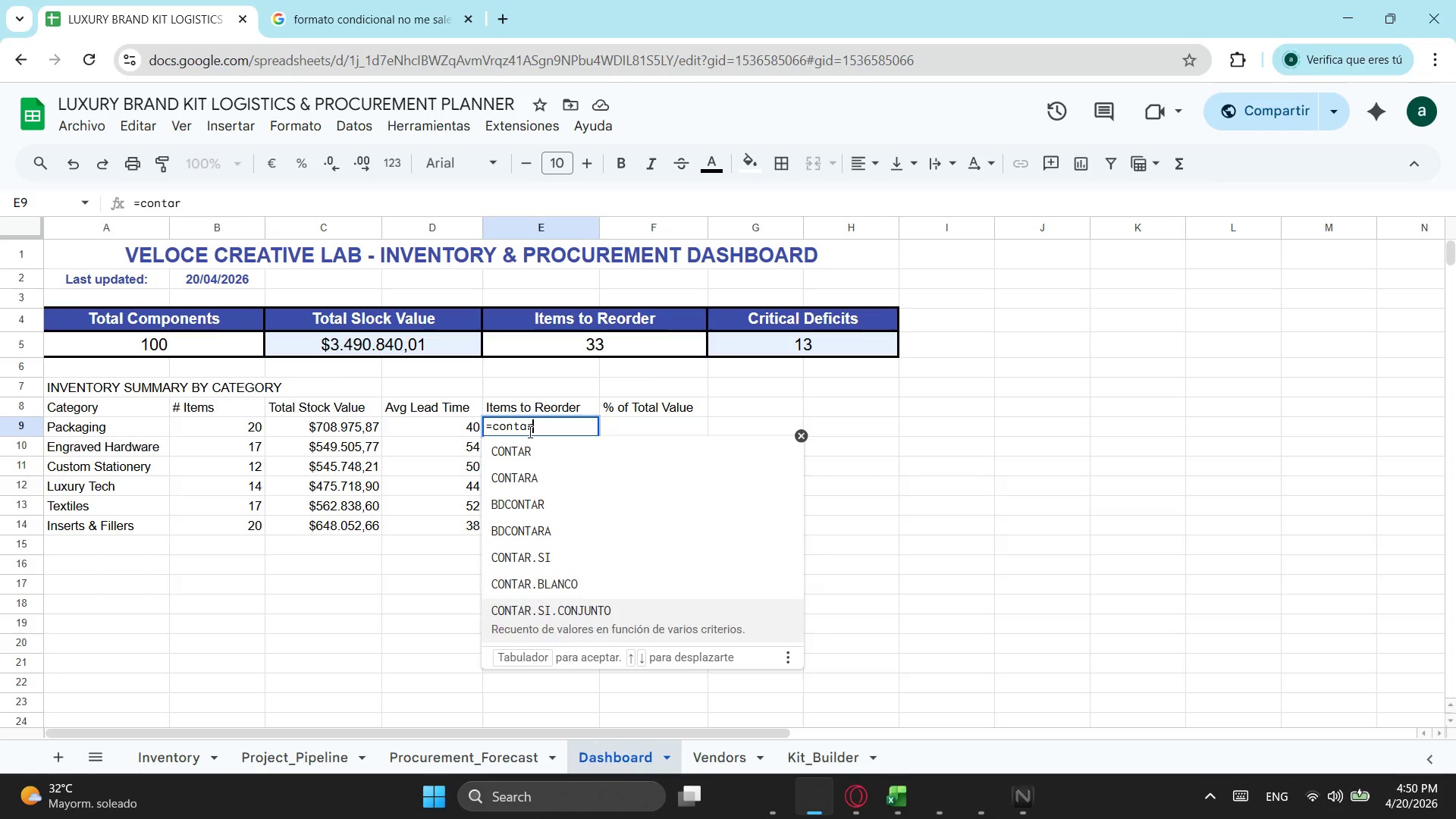 
key(ArrowDown)
 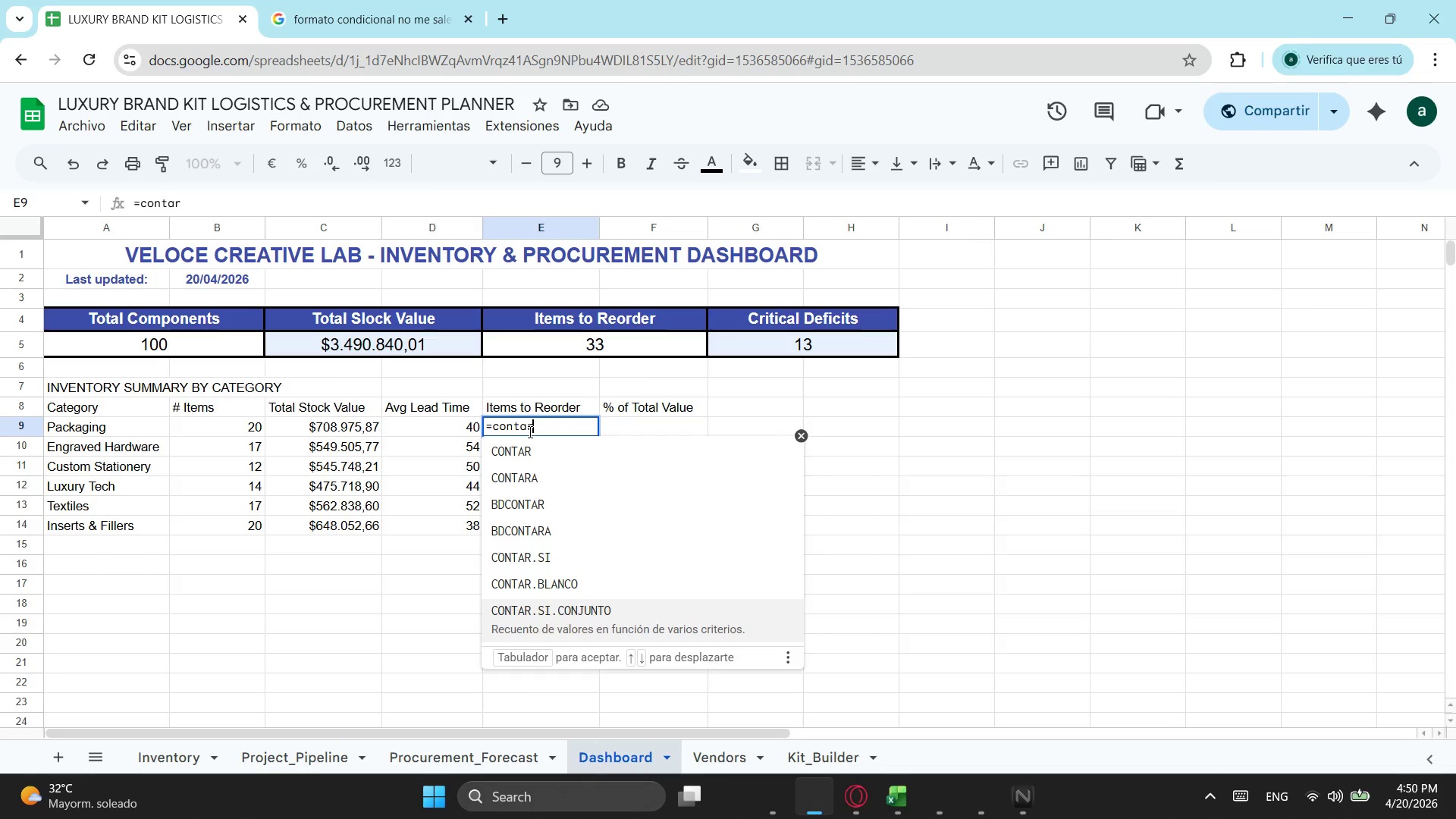 
key(Tab)
 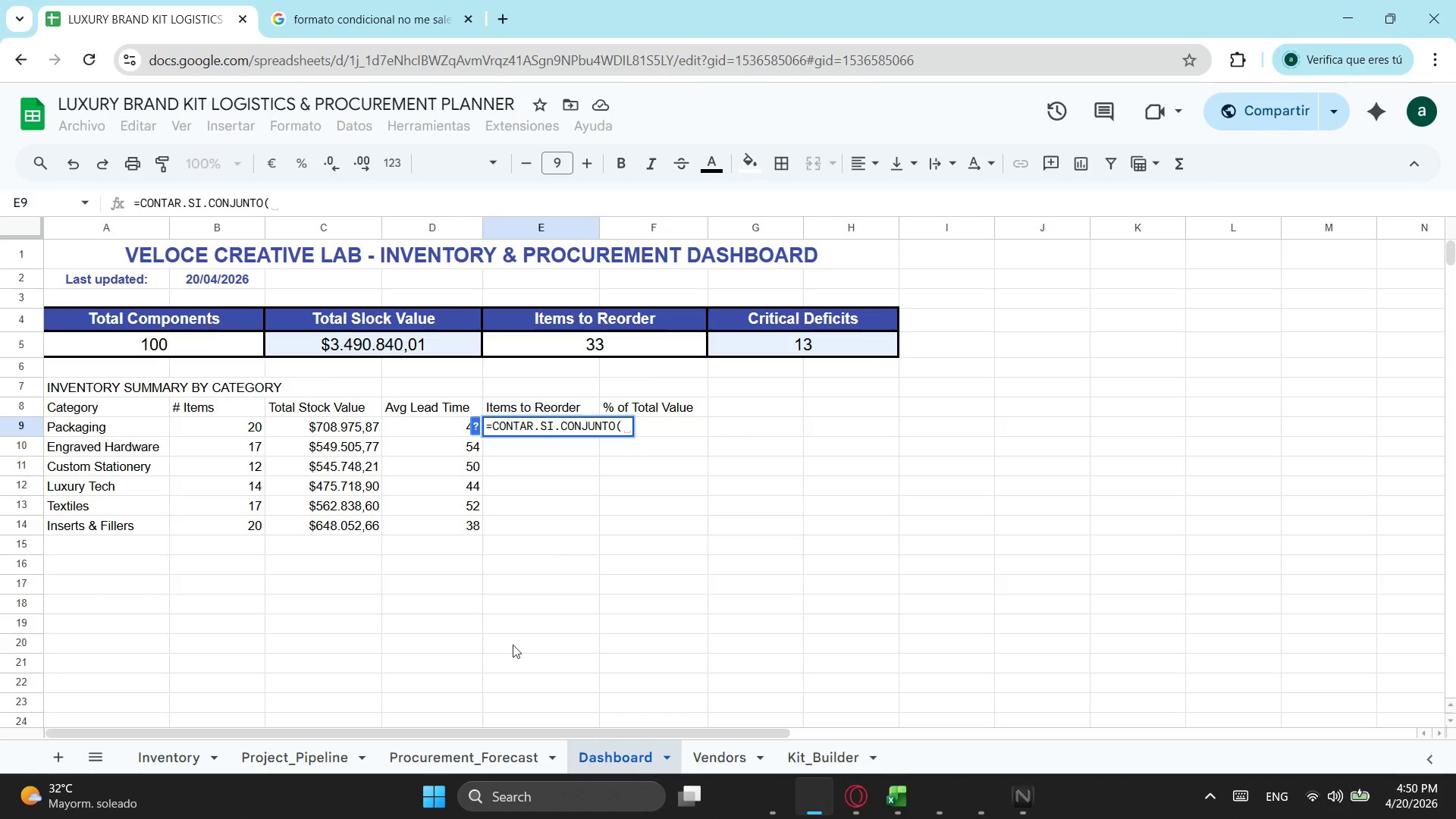 
left_click([154, 749])
 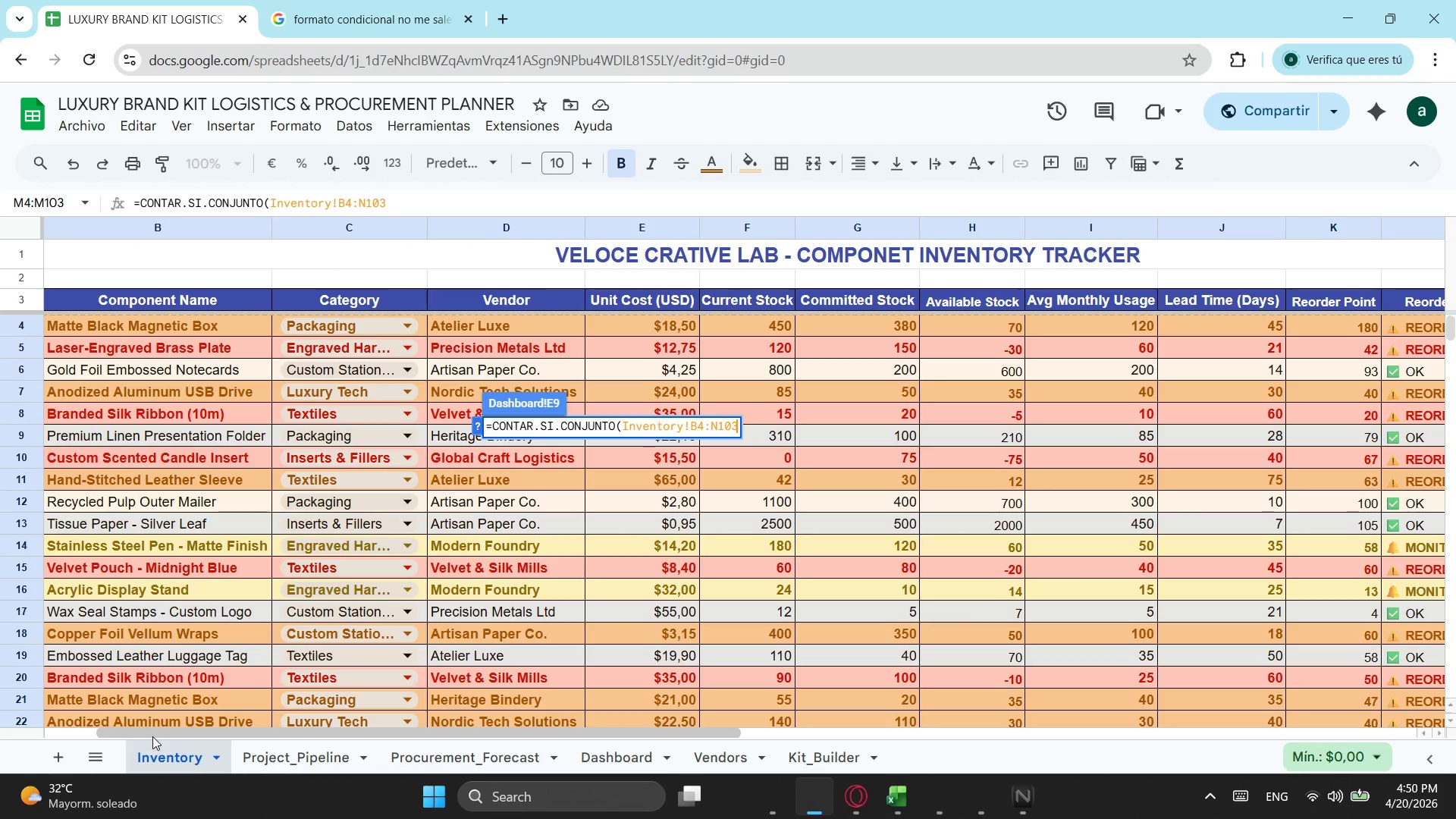 
wait(5.05)
 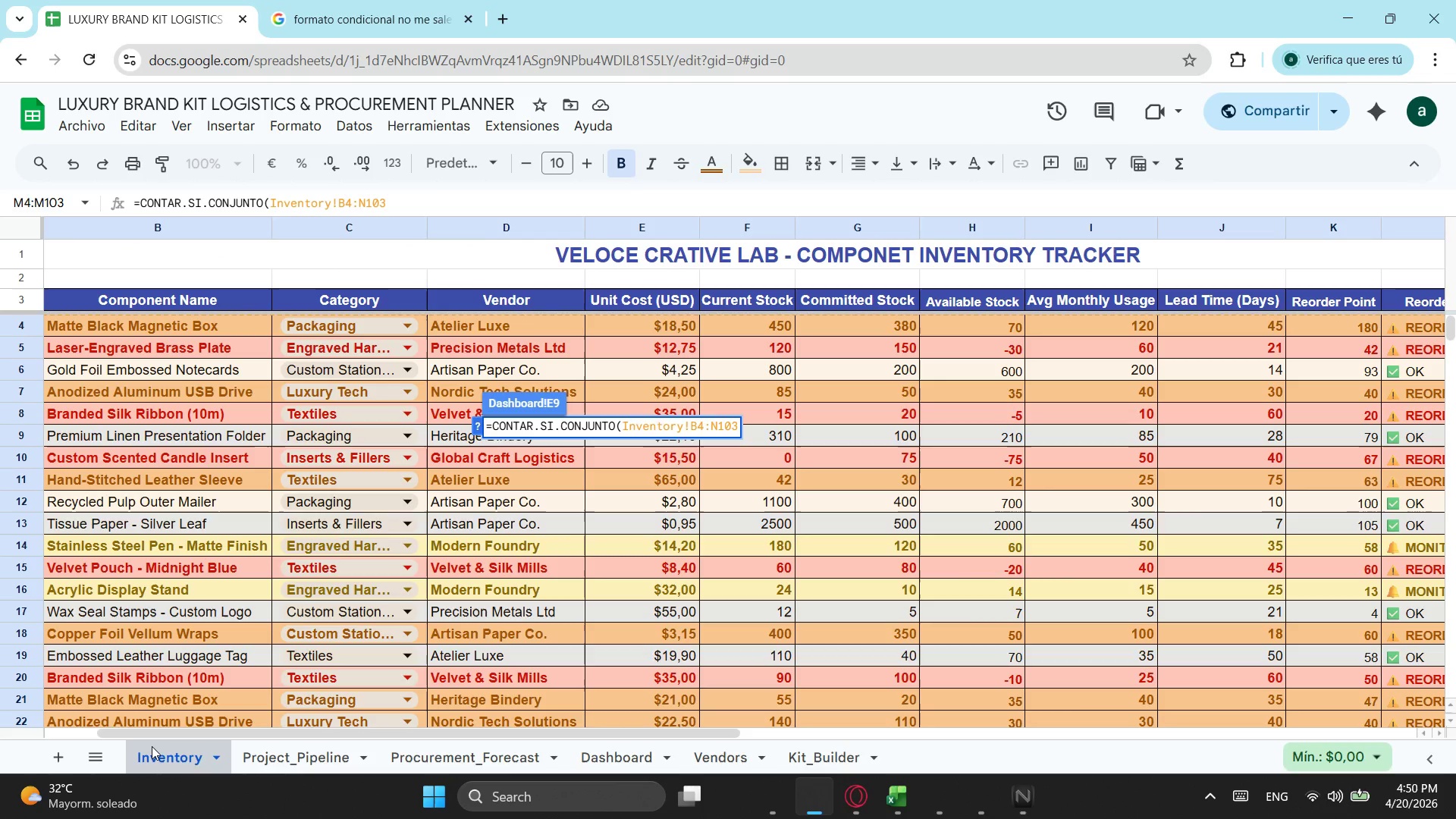 
left_click_drag(start_coordinate=[307, 730], to_coordinate=[152, 737])
 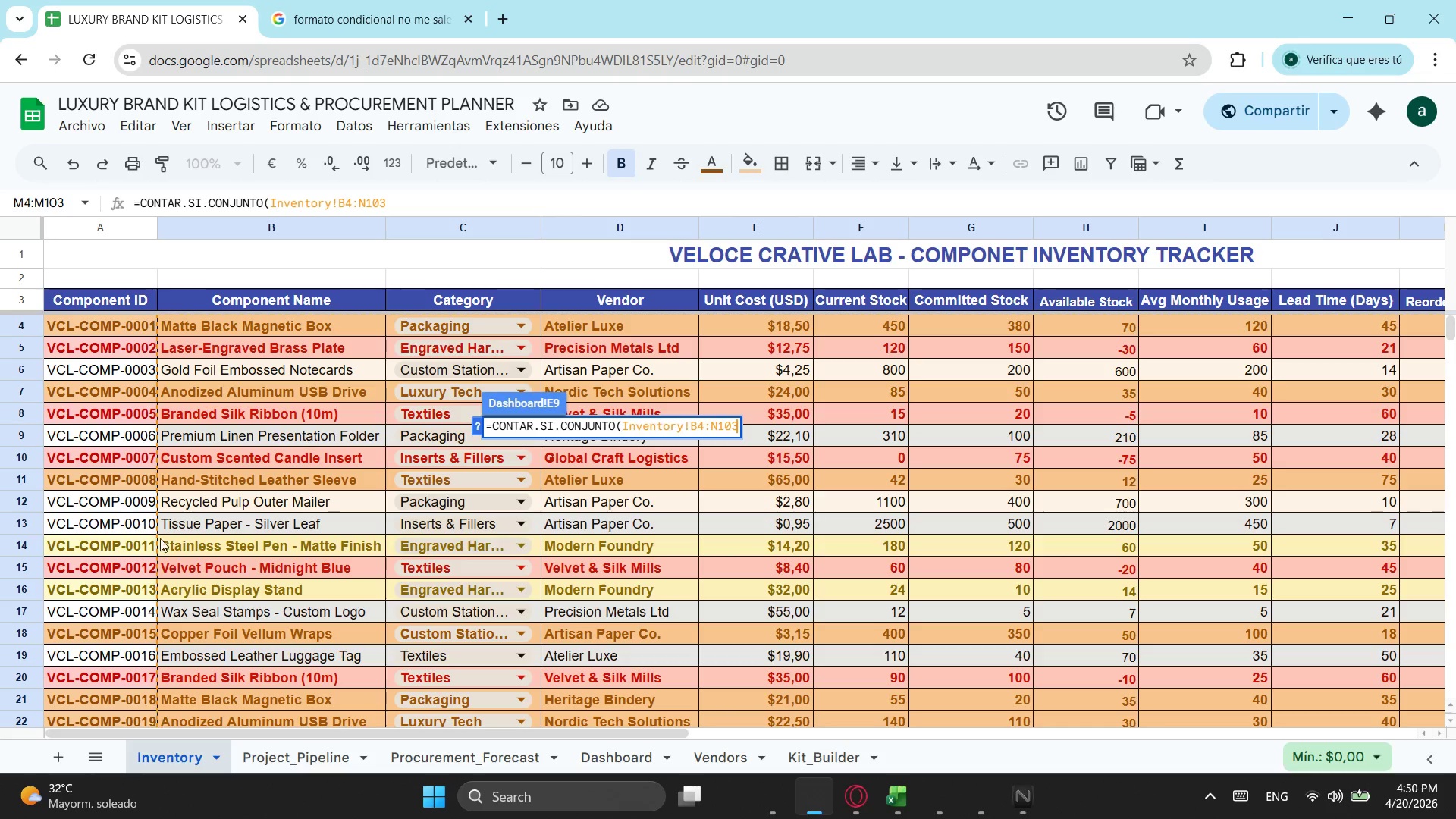 
wait(6.02)
 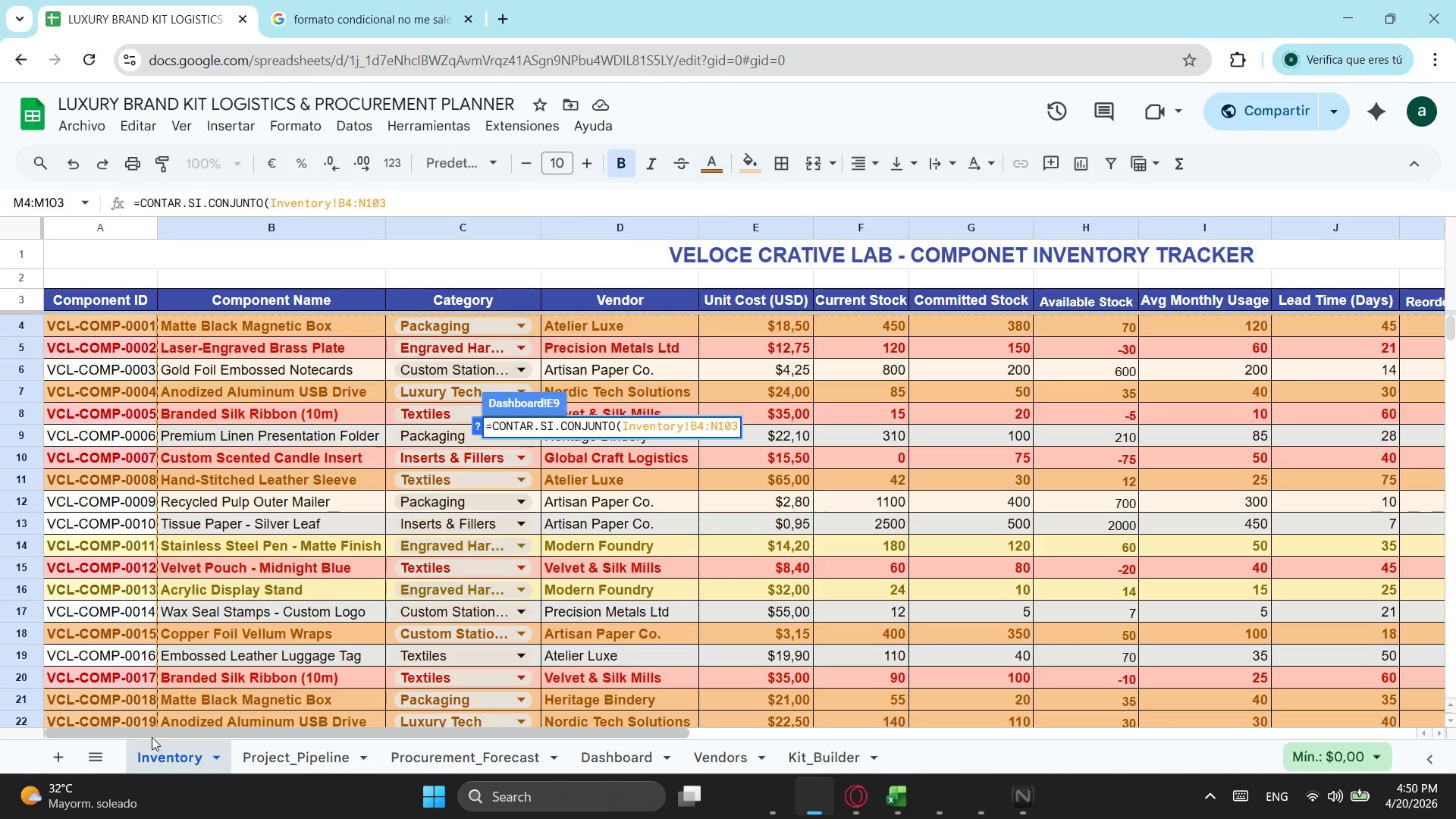 
left_click([345, 205])
 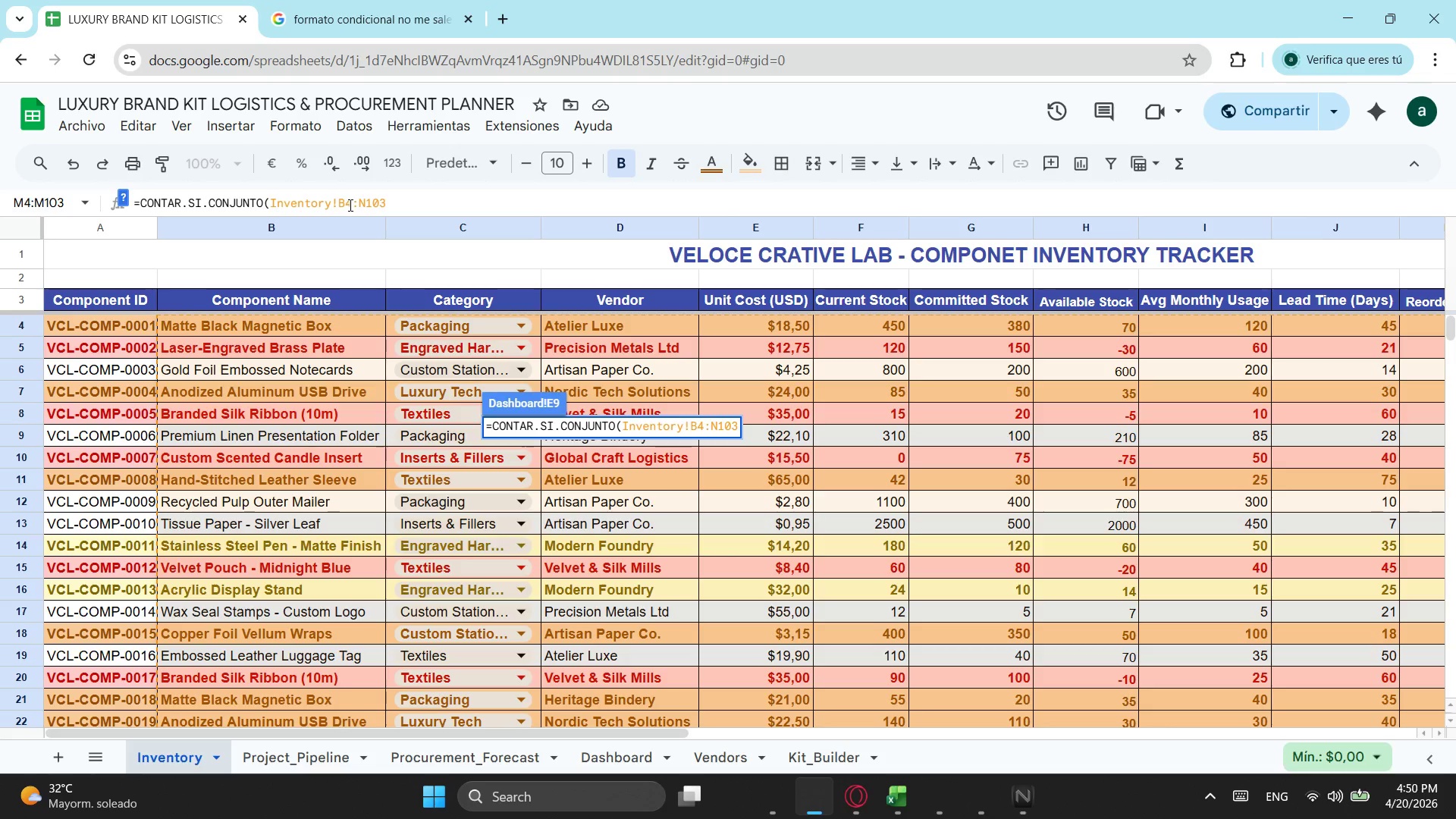 
key(Backspace)
 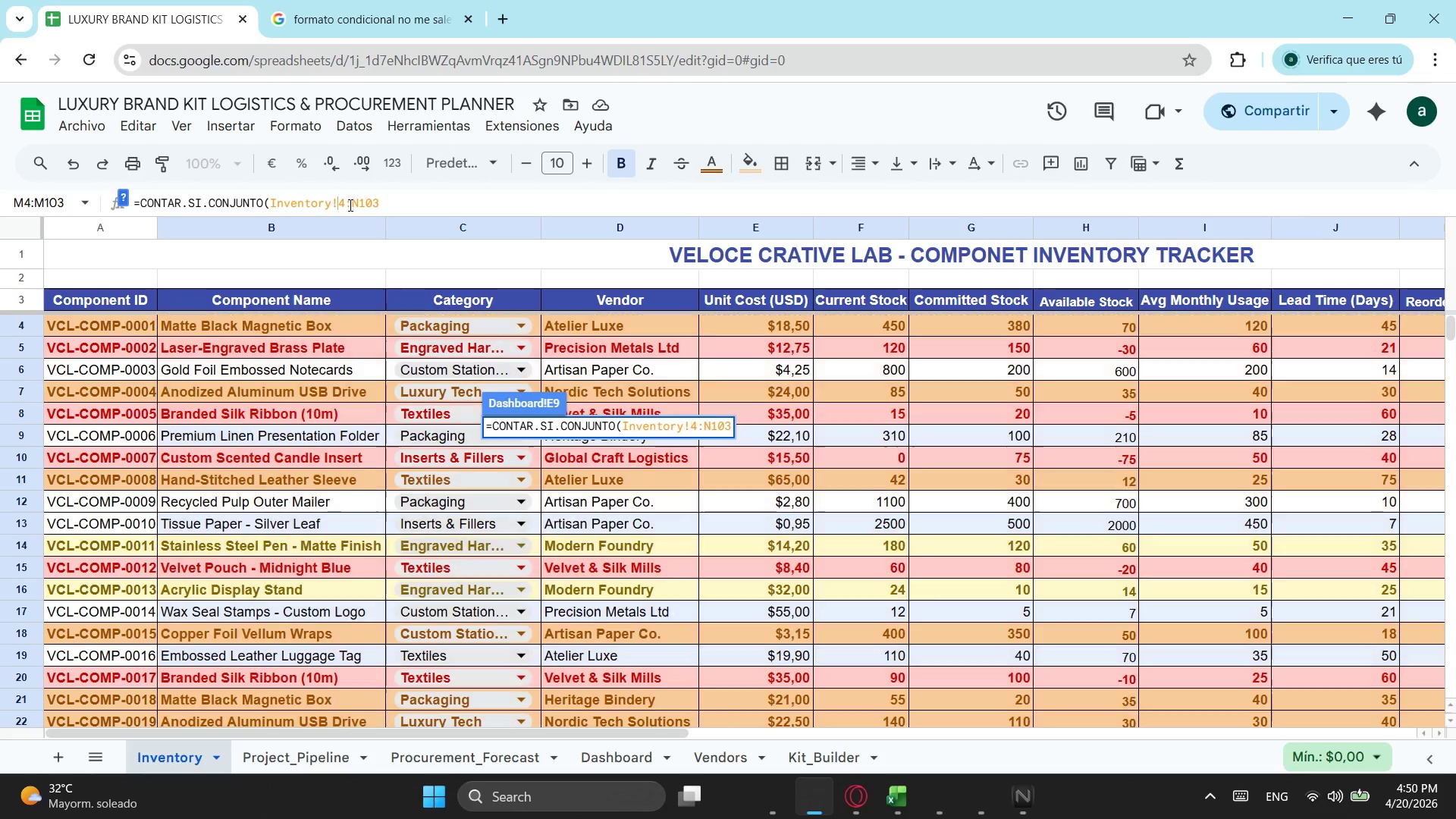 
key(C)
 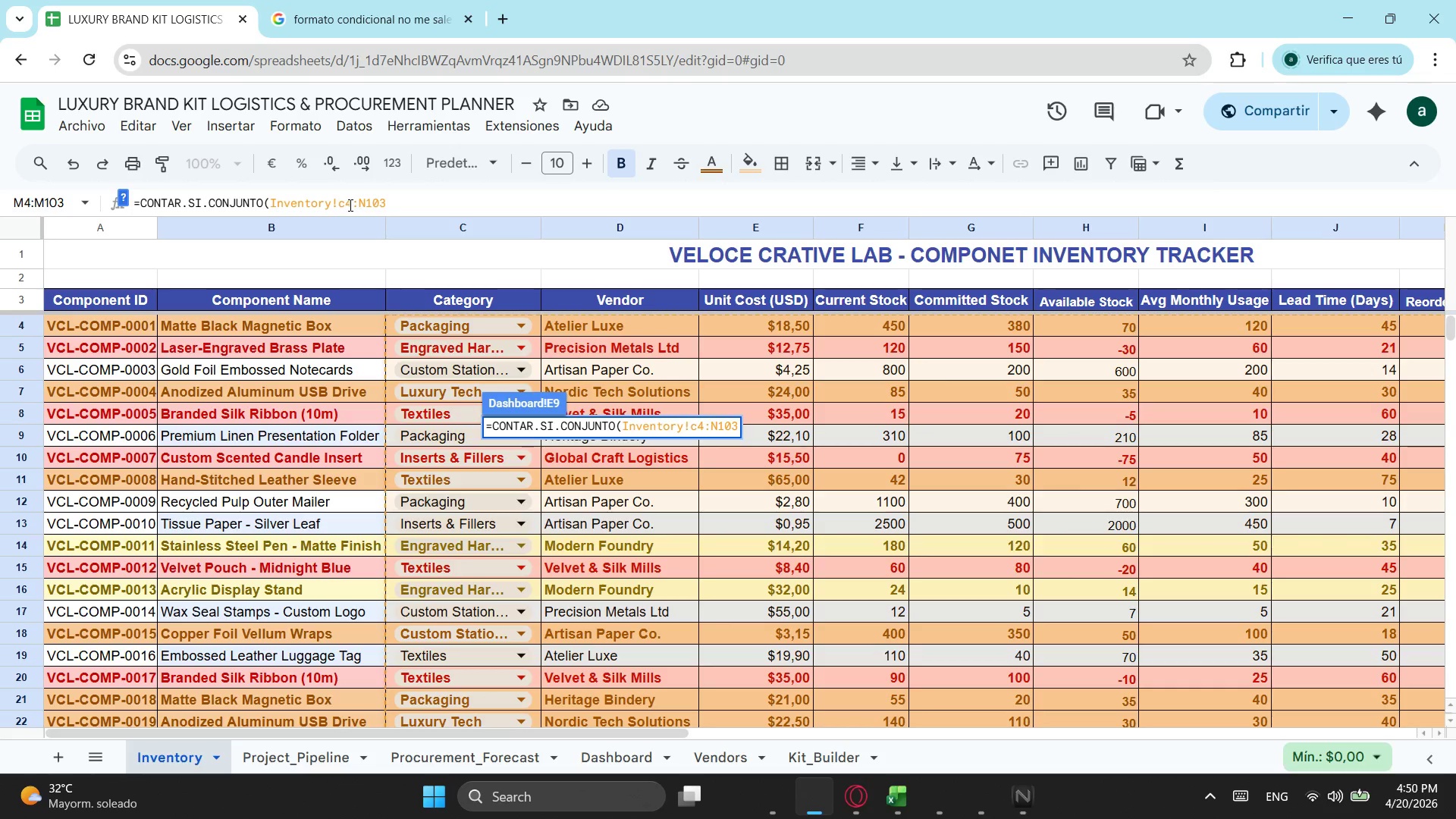 
key(ArrowRight)
 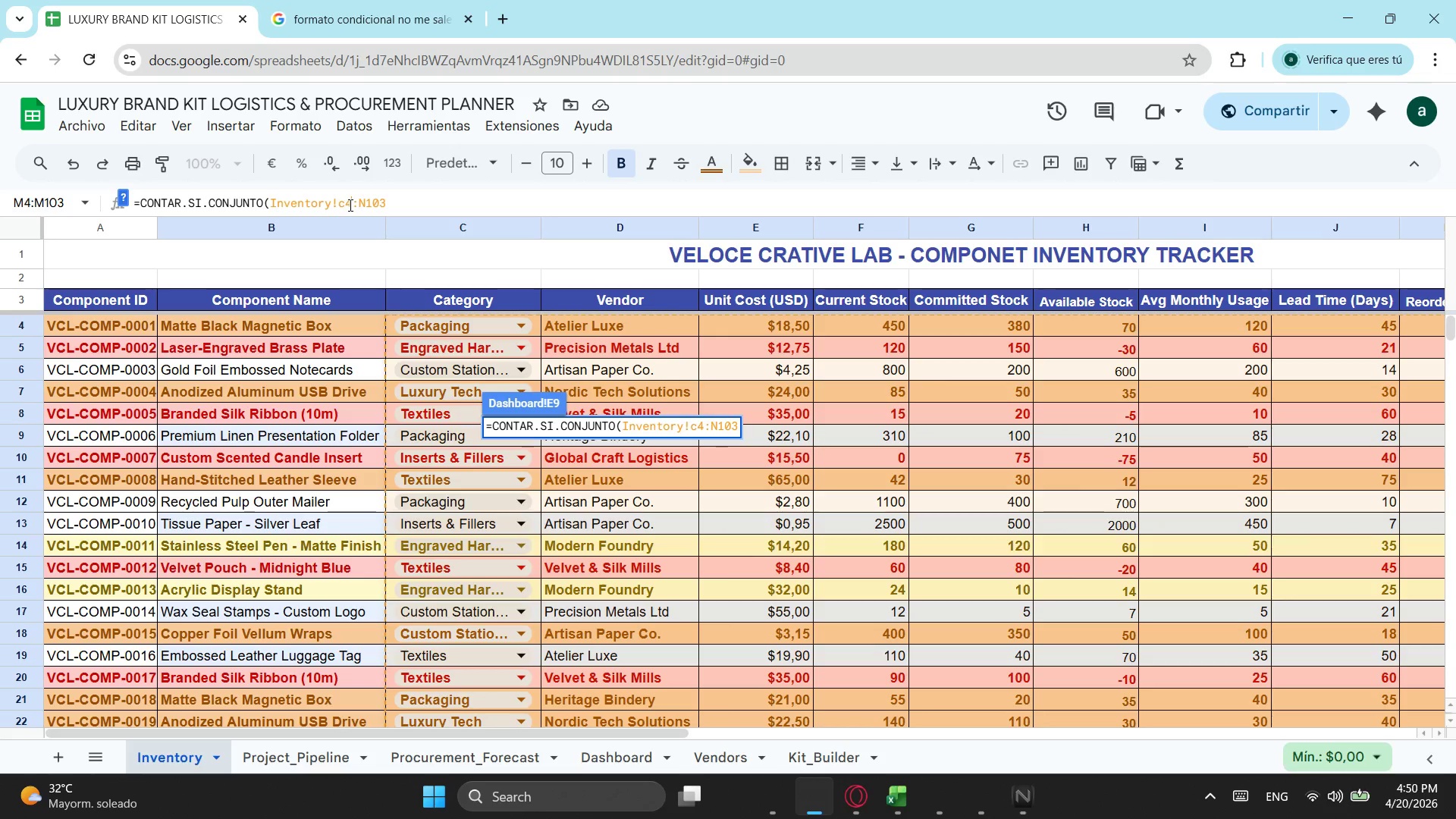 
key(ArrowRight)
 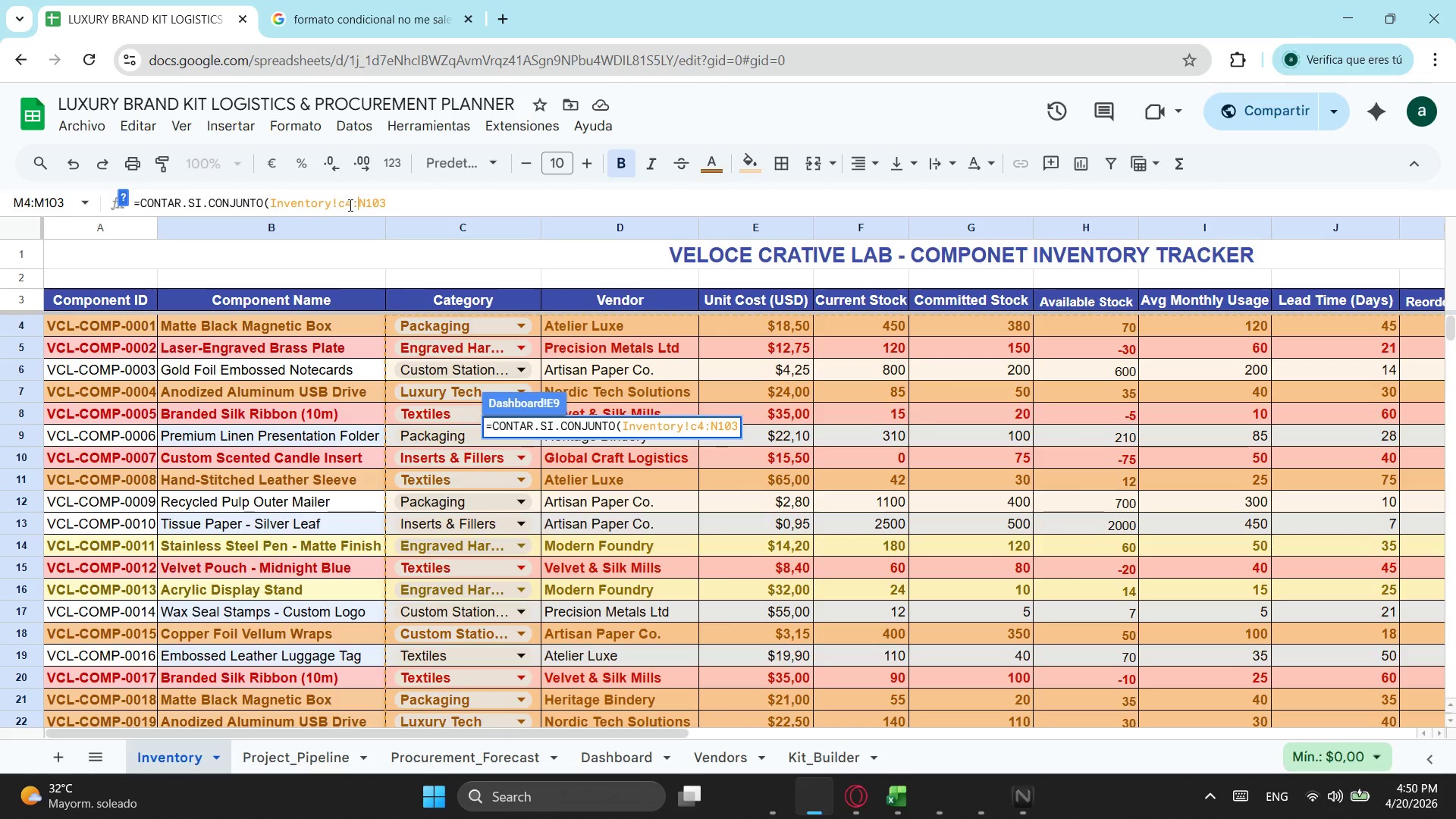 
key(ArrowRight)
 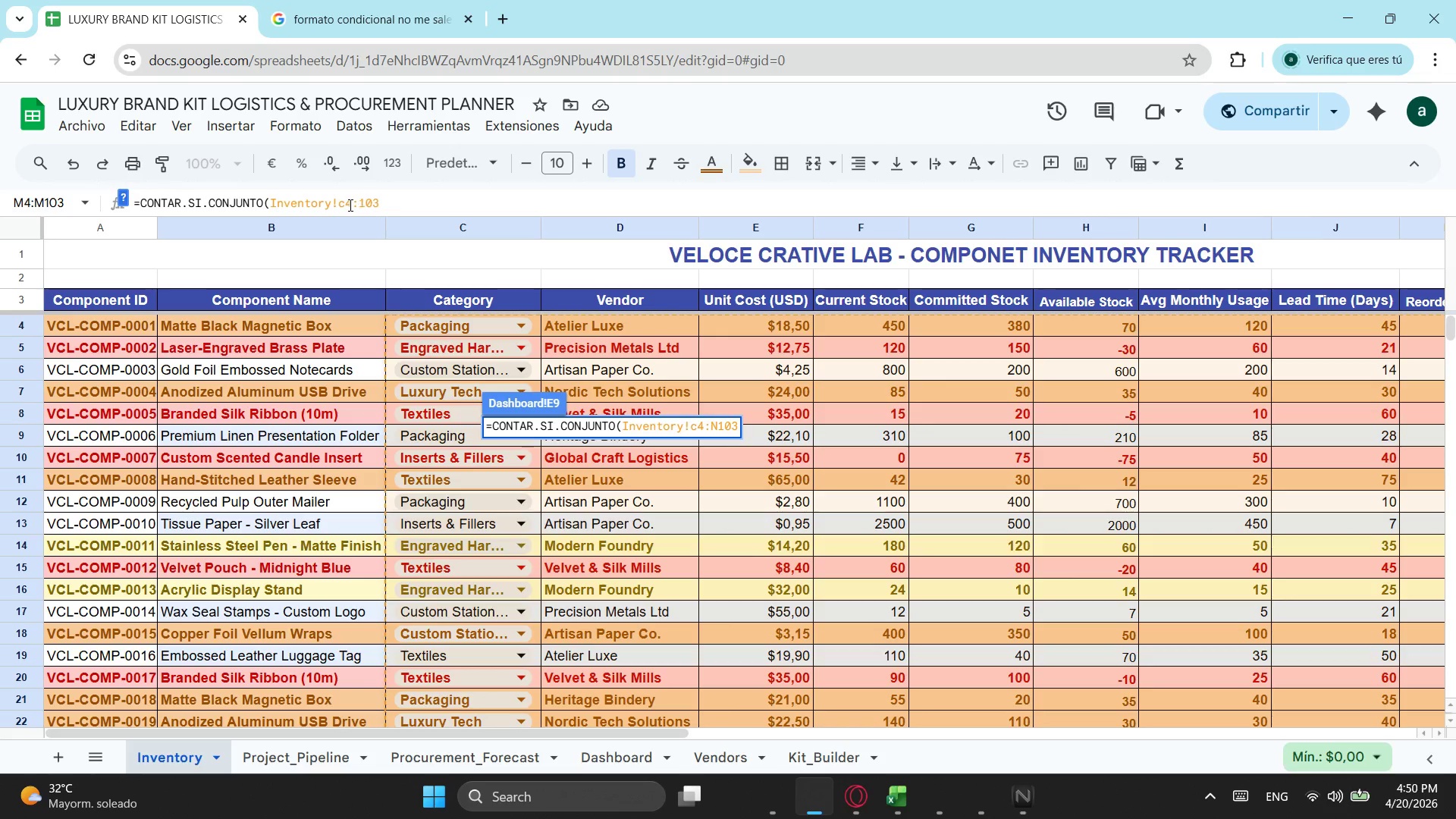 
key(Backspace)
 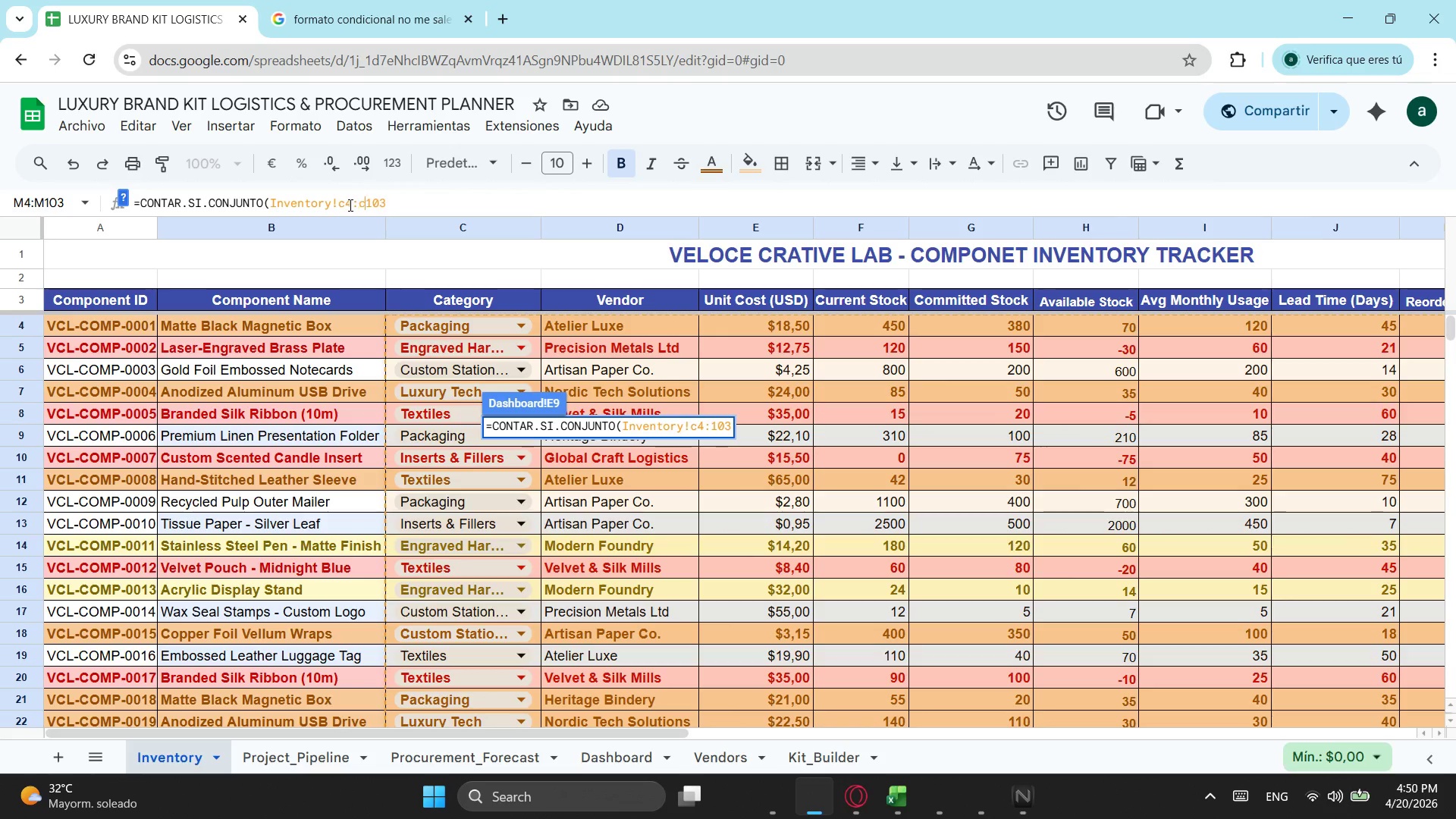 
key(C)
 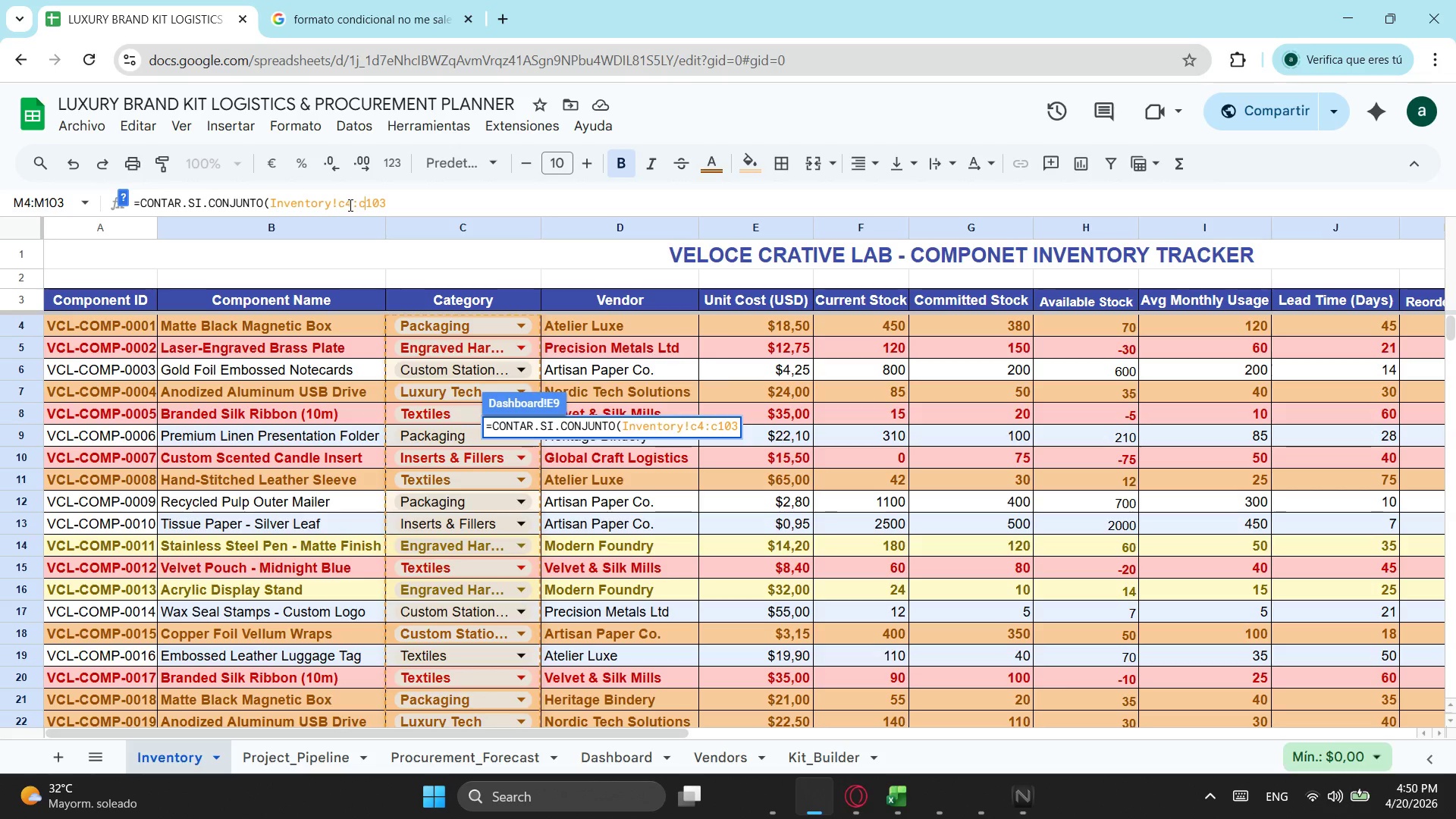 
key(F4)
 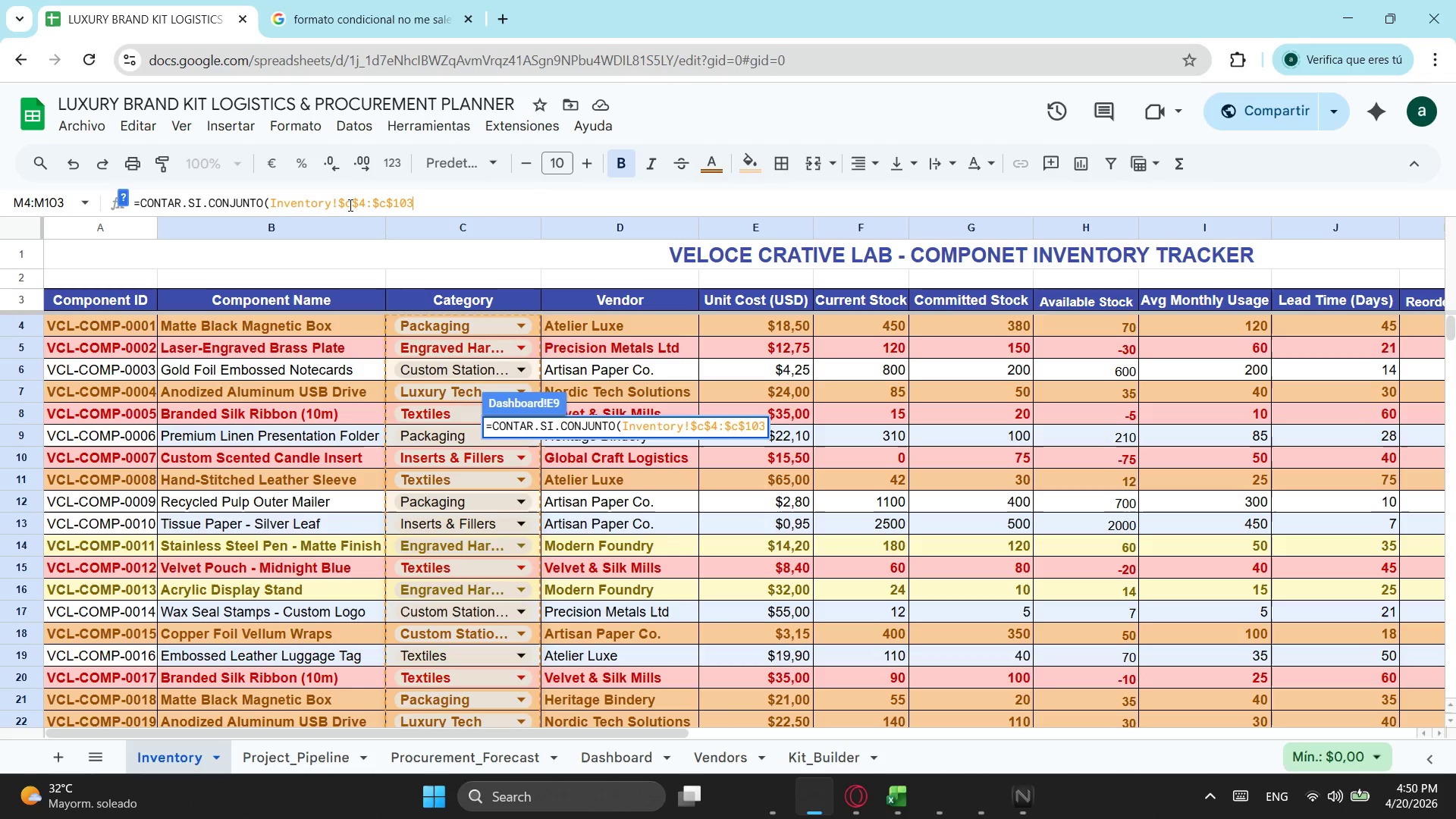 
key(Semicolon)
 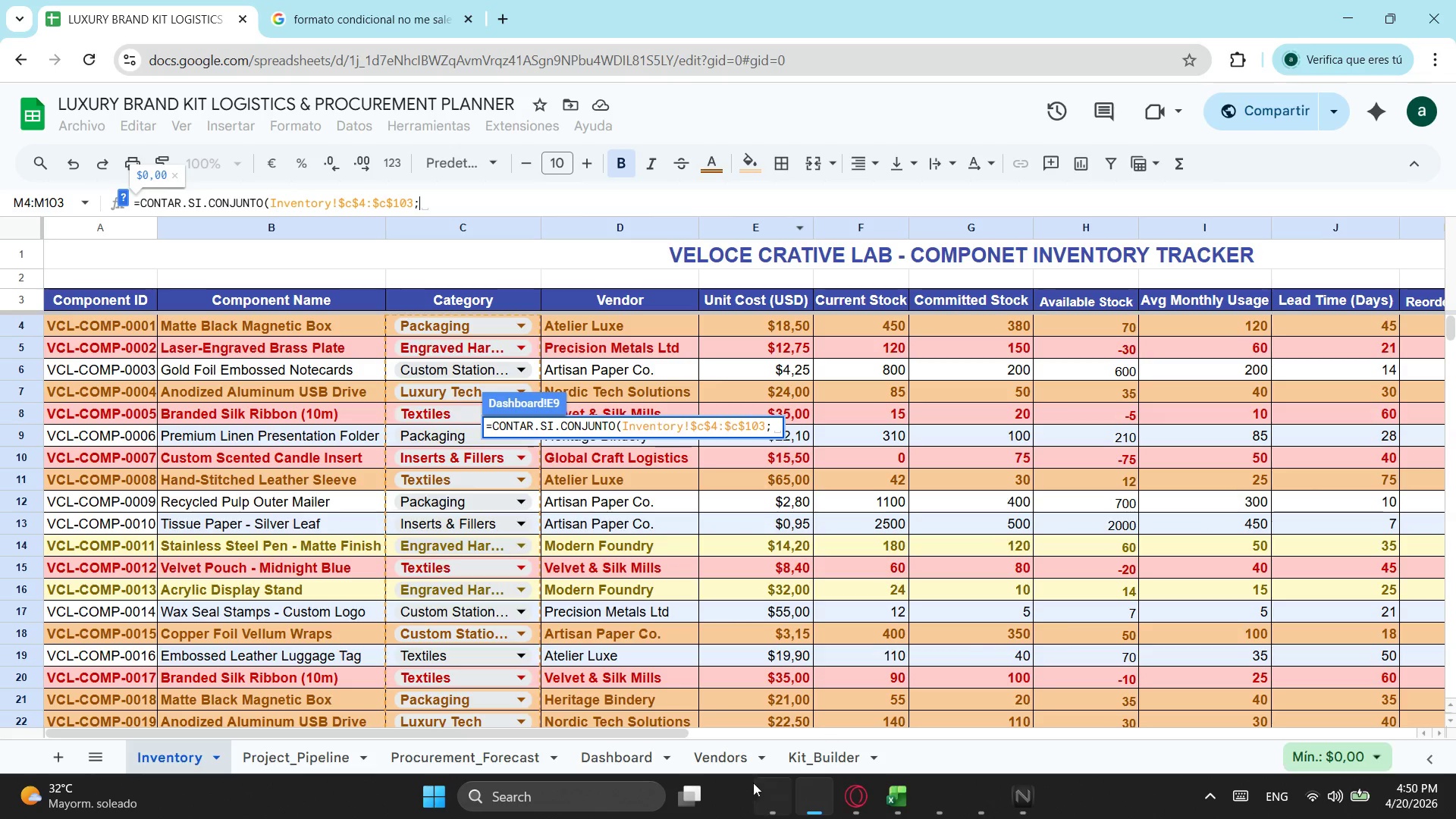 
left_click([626, 758])
 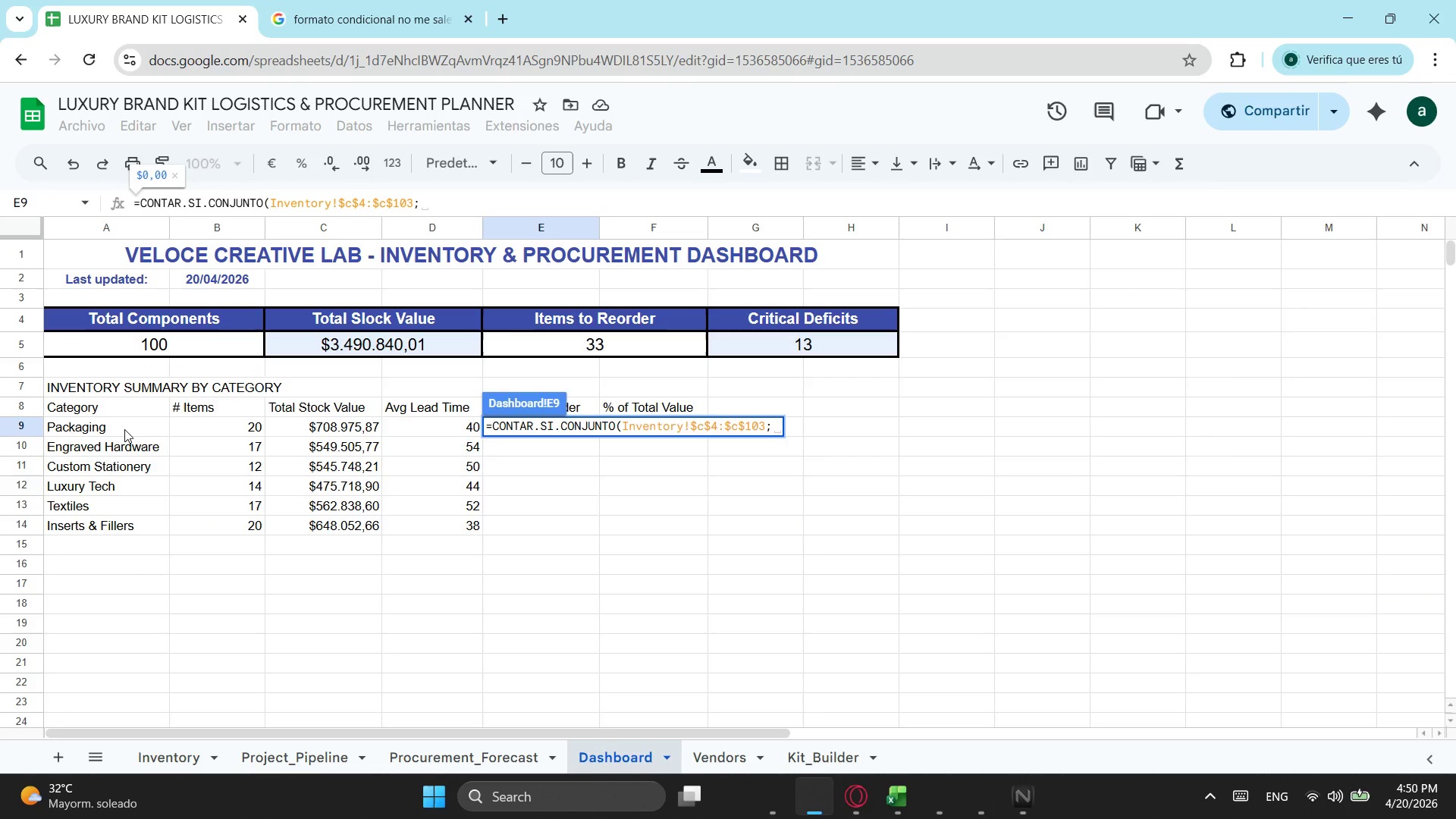 
left_click([124, 429])
 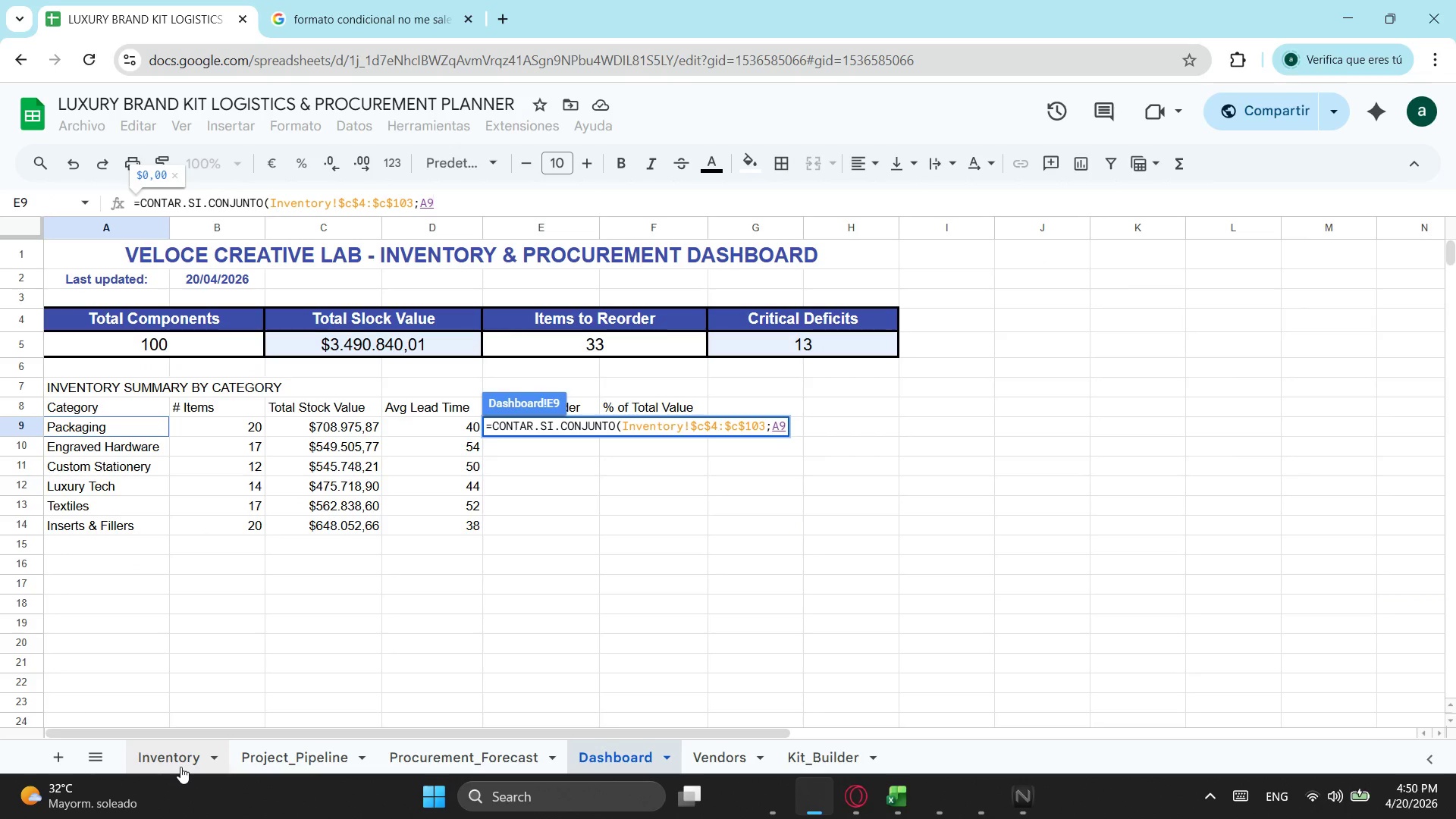 
wait(5.06)
 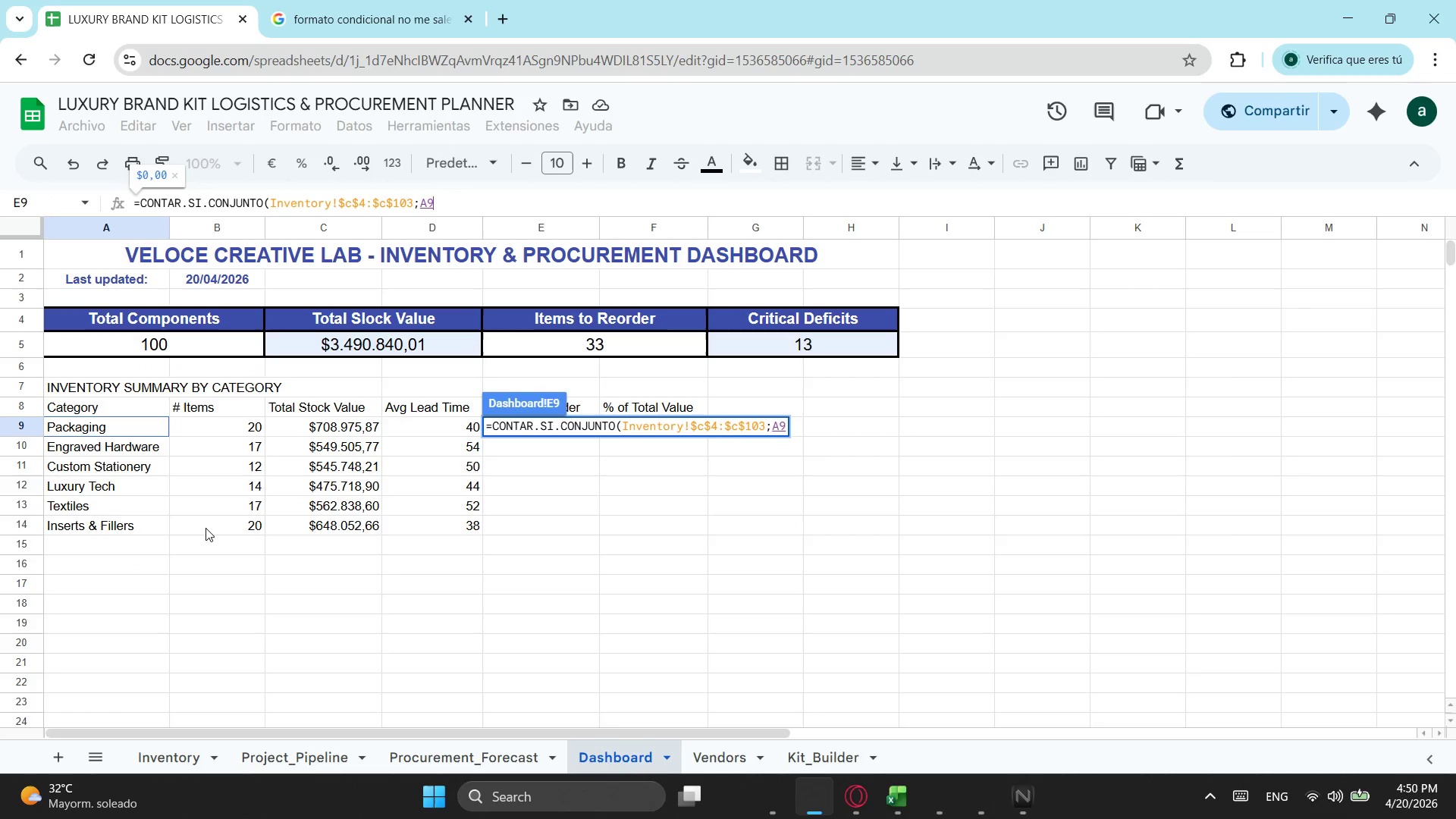 
key(Semicolon)
 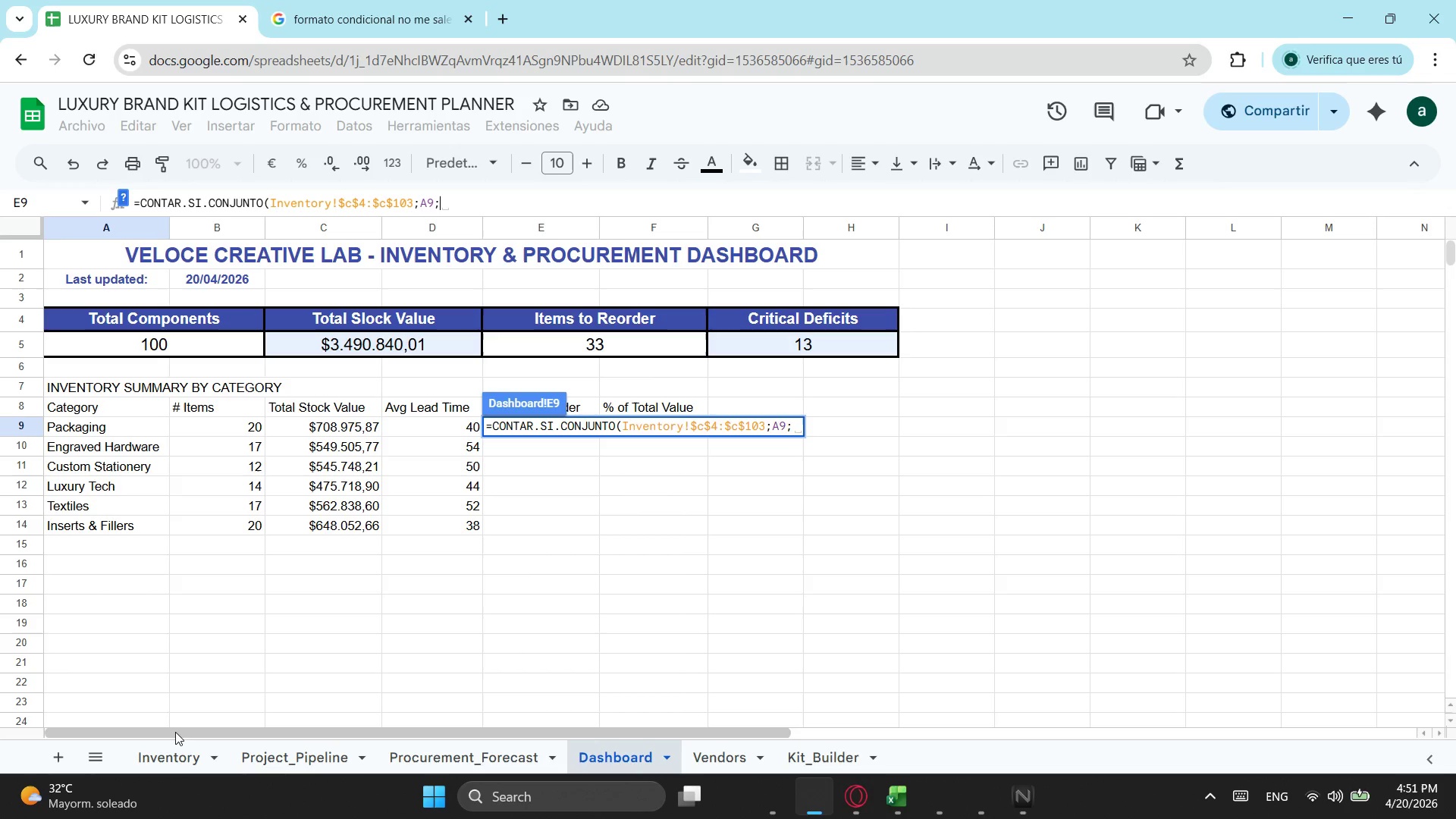 
left_click([175, 748])
 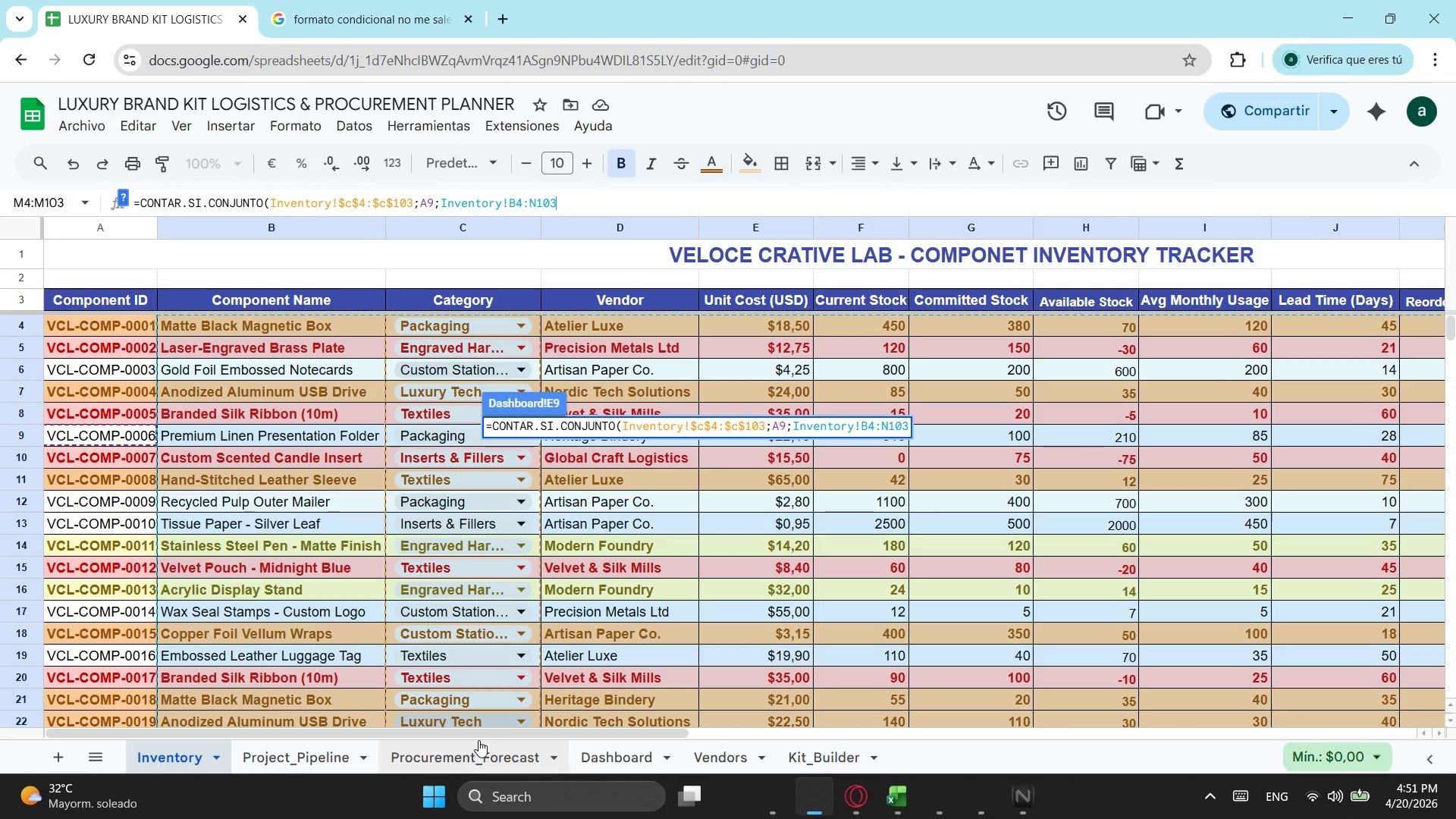 
left_click_drag(start_coordinate=[485, 732], to_coordinate=[862, 696])
 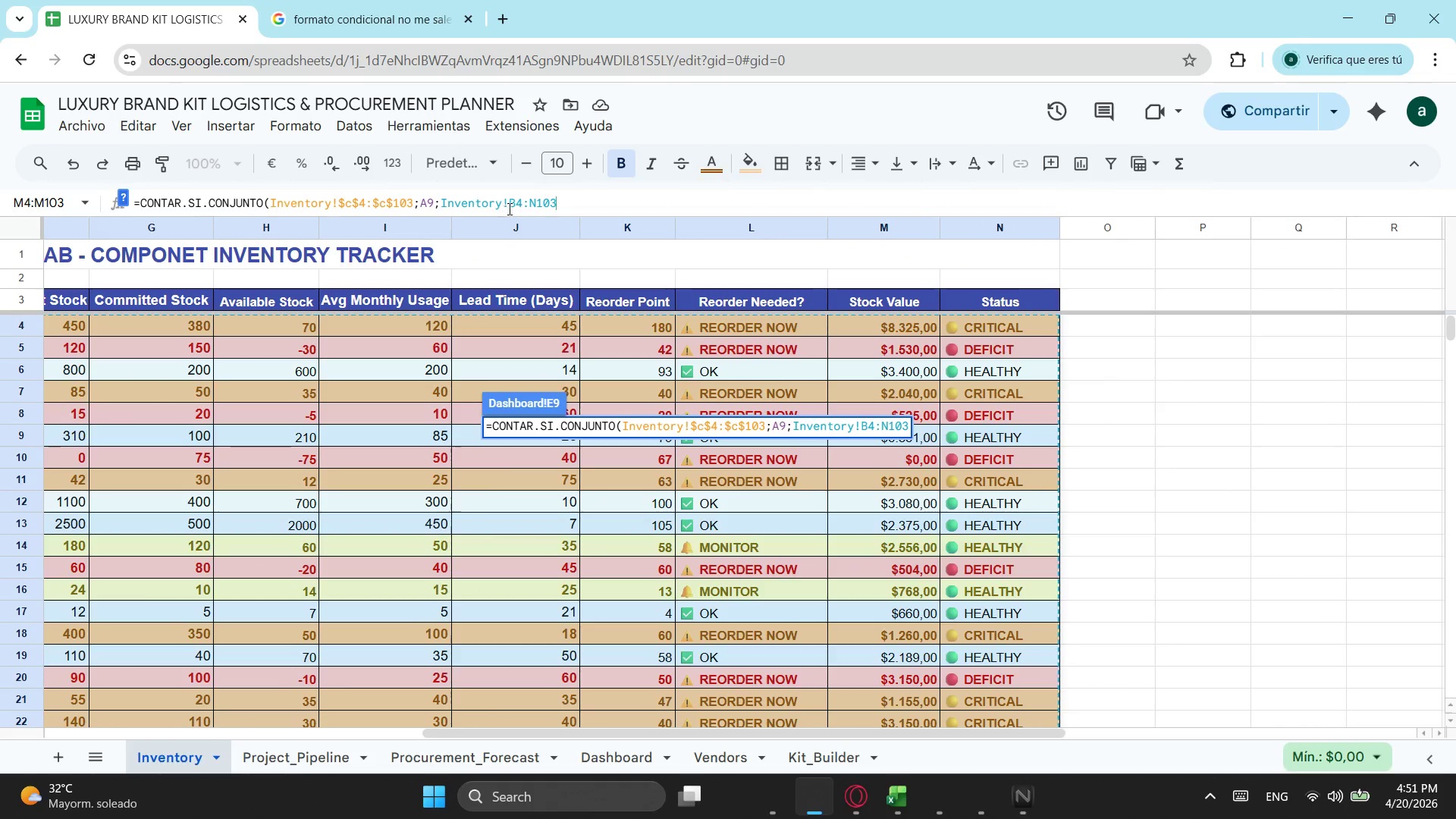 
left_click([516, 207])
 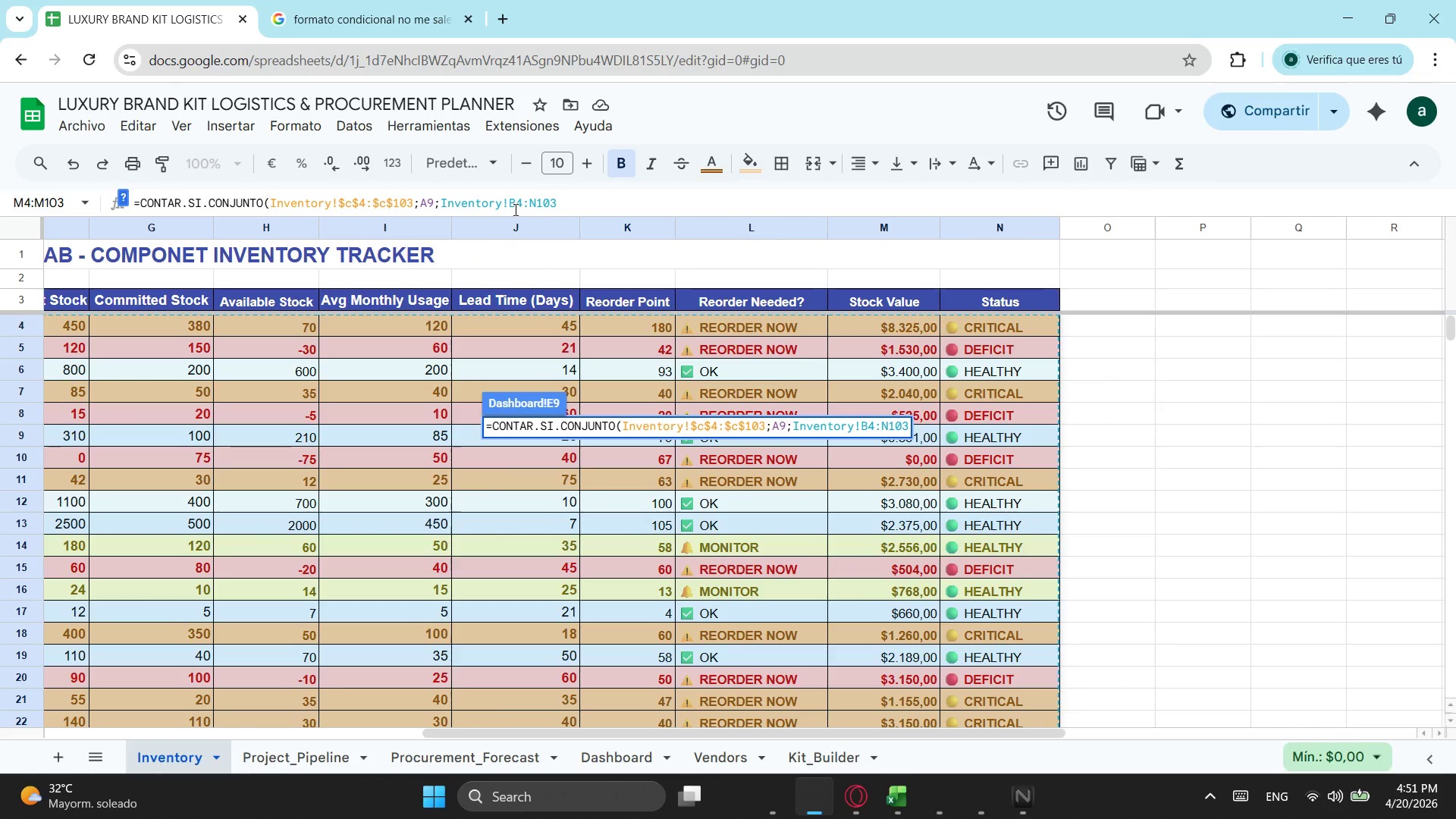 
key(Backspace)
 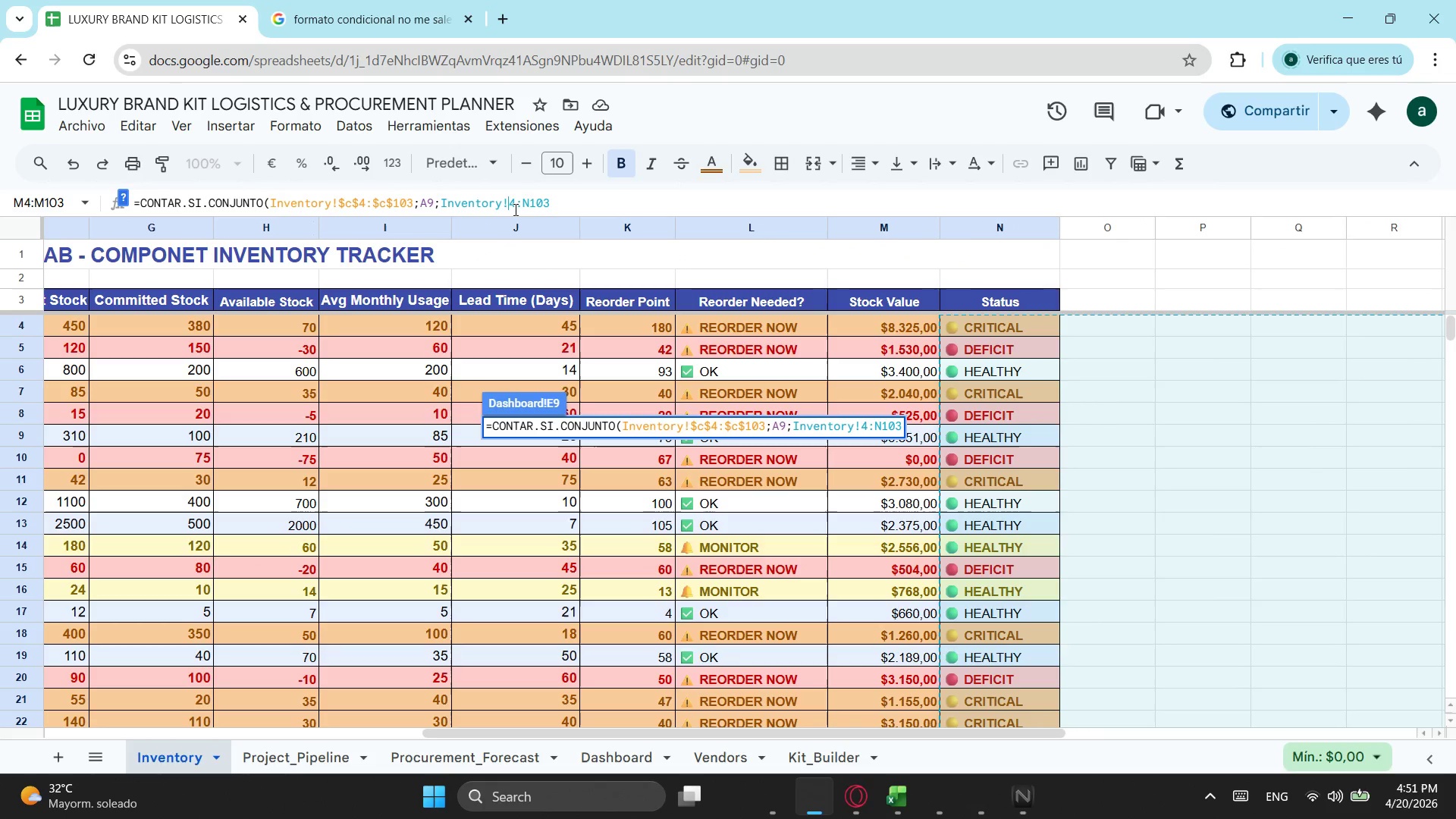 
key(L)
 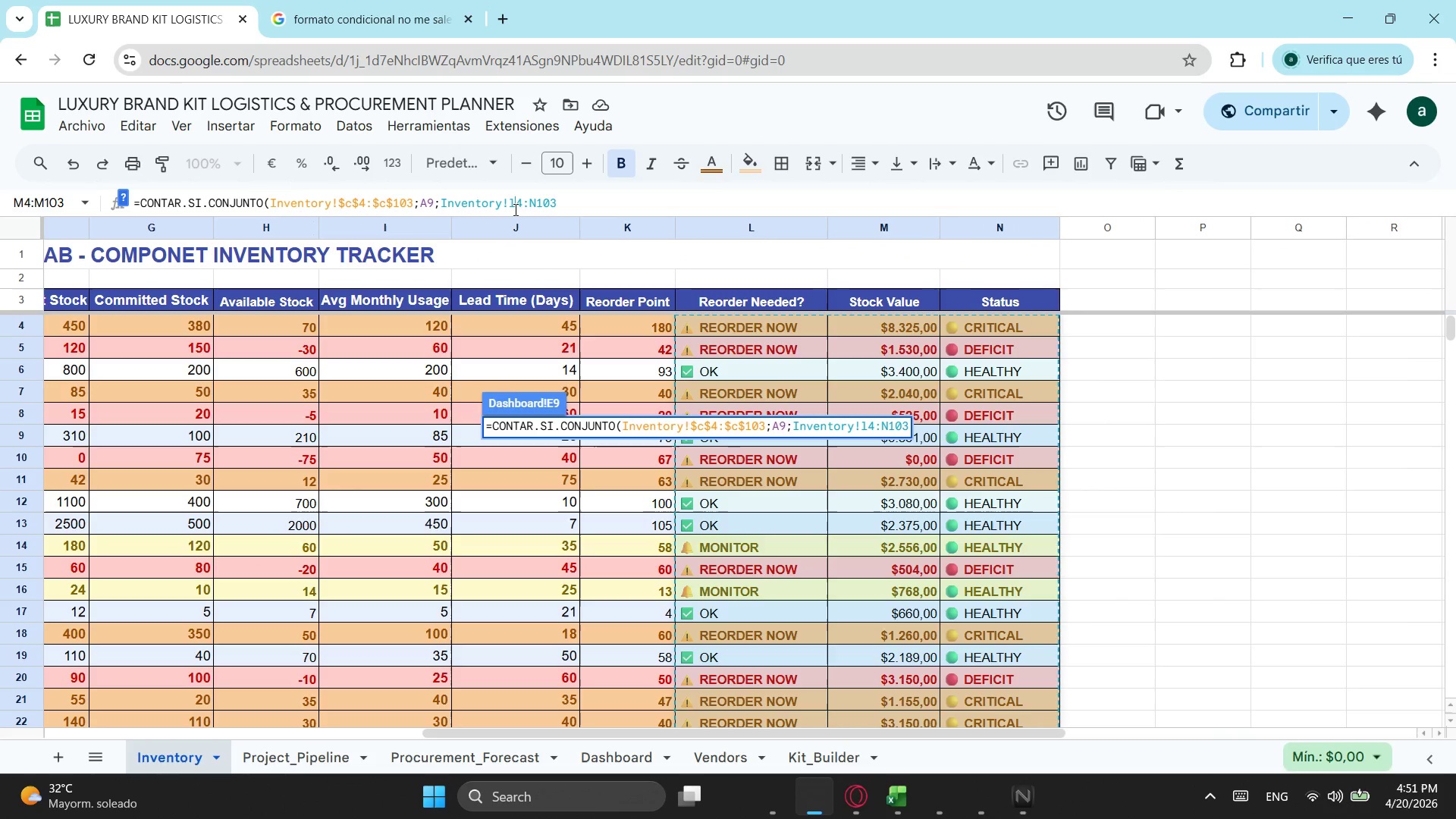 
key(ArrowRight)
 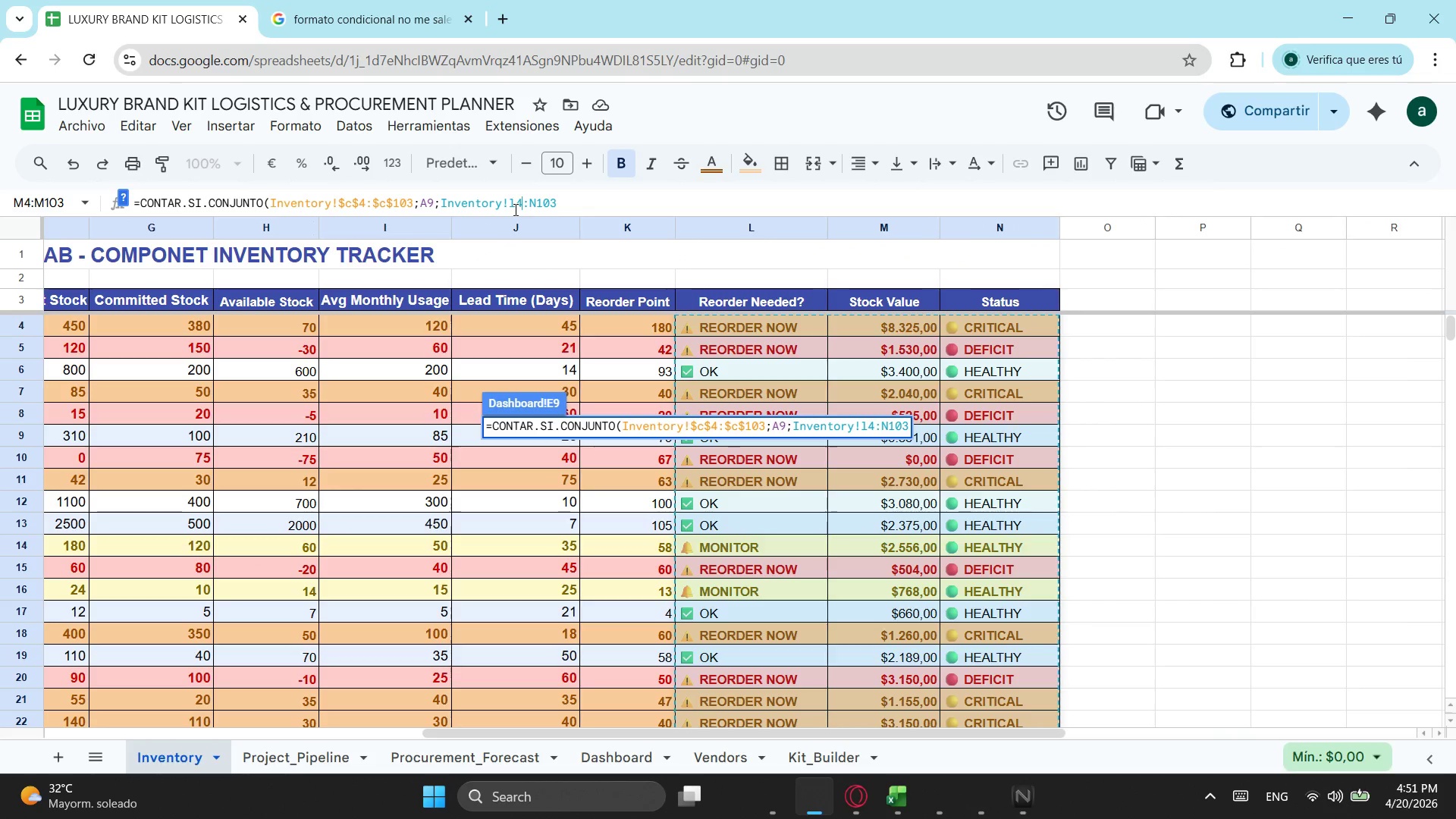 
key(ArrowRight)
 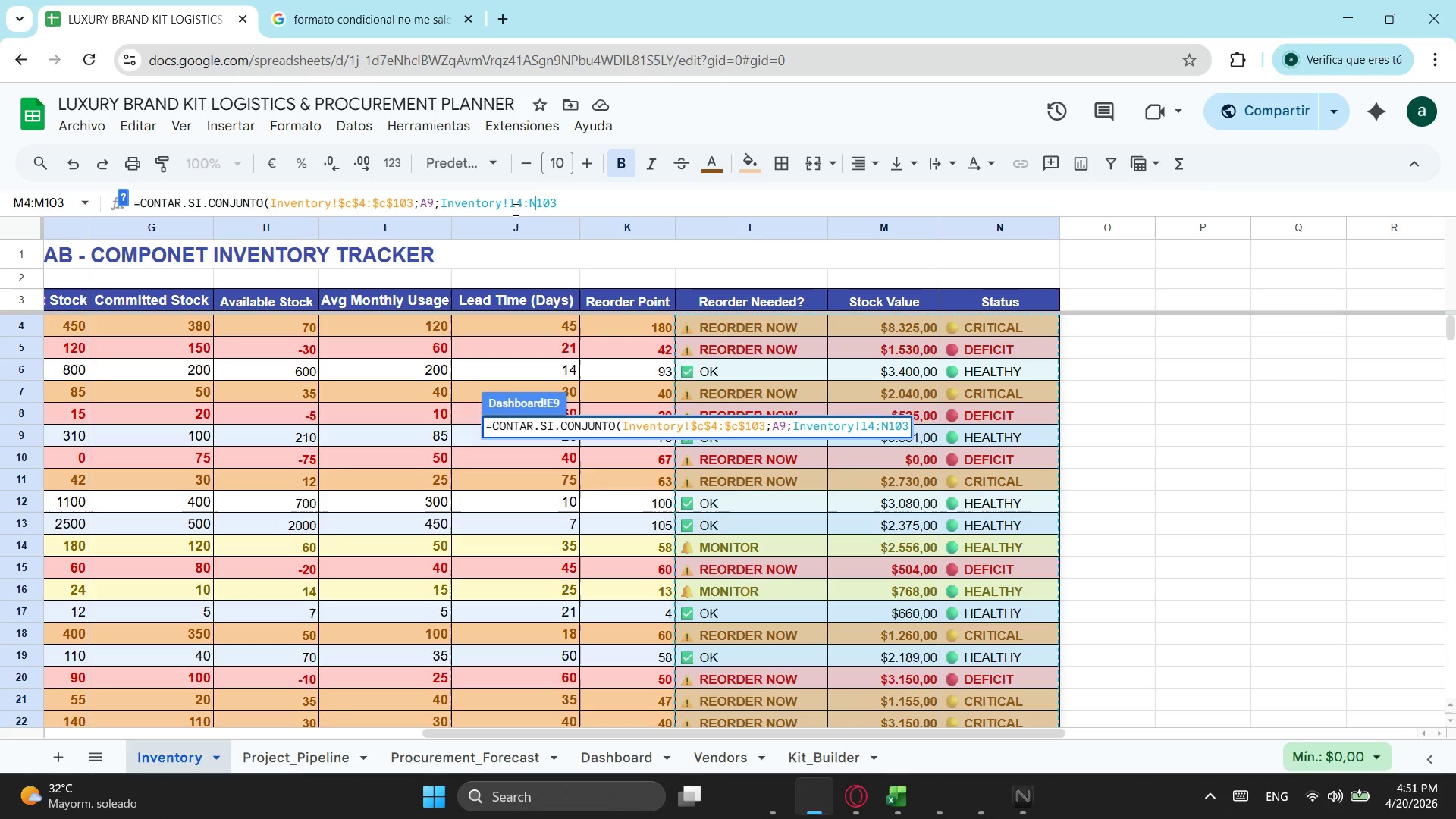 
key(ArrowRight)
 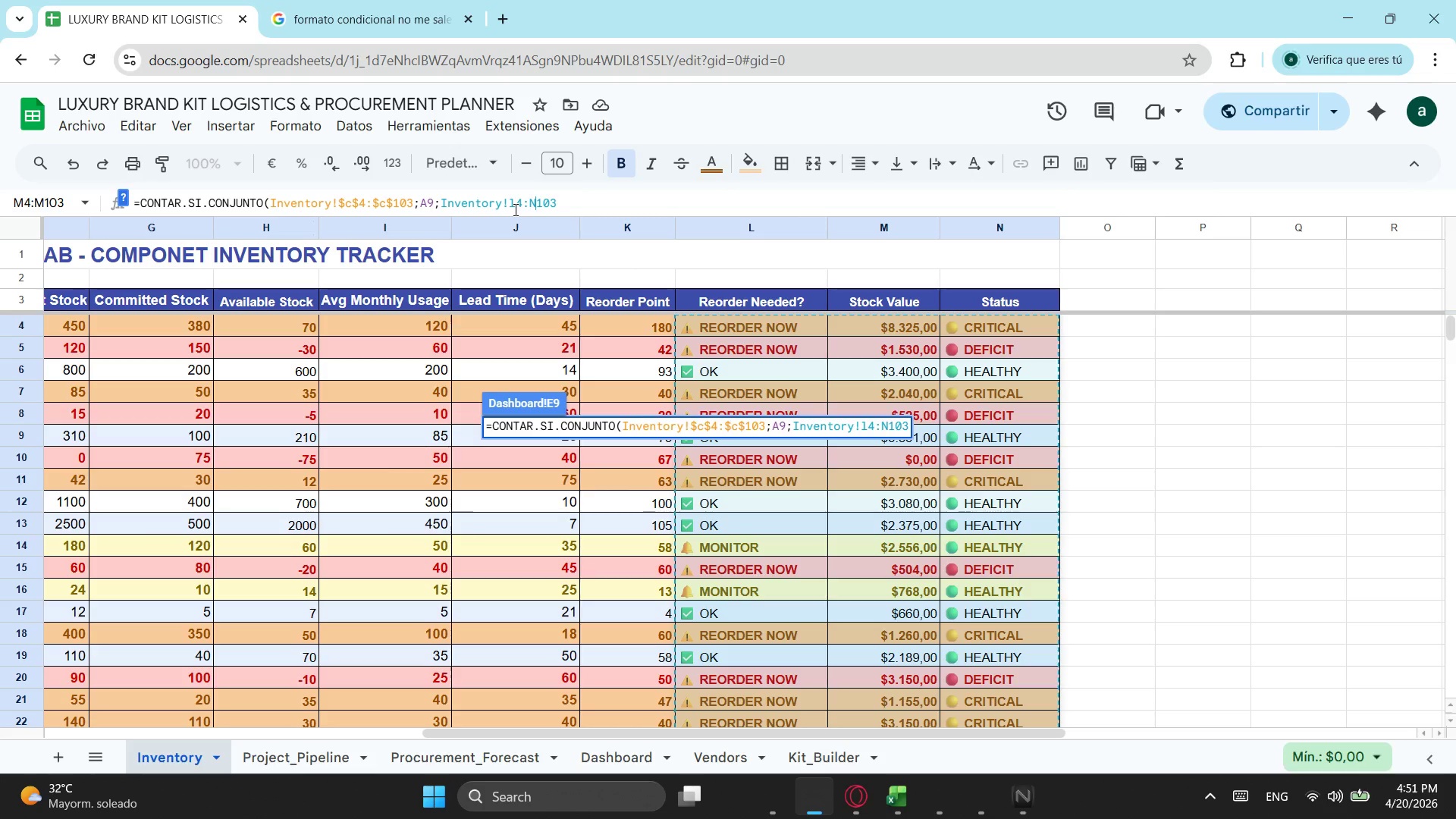 
key(Backspace)
 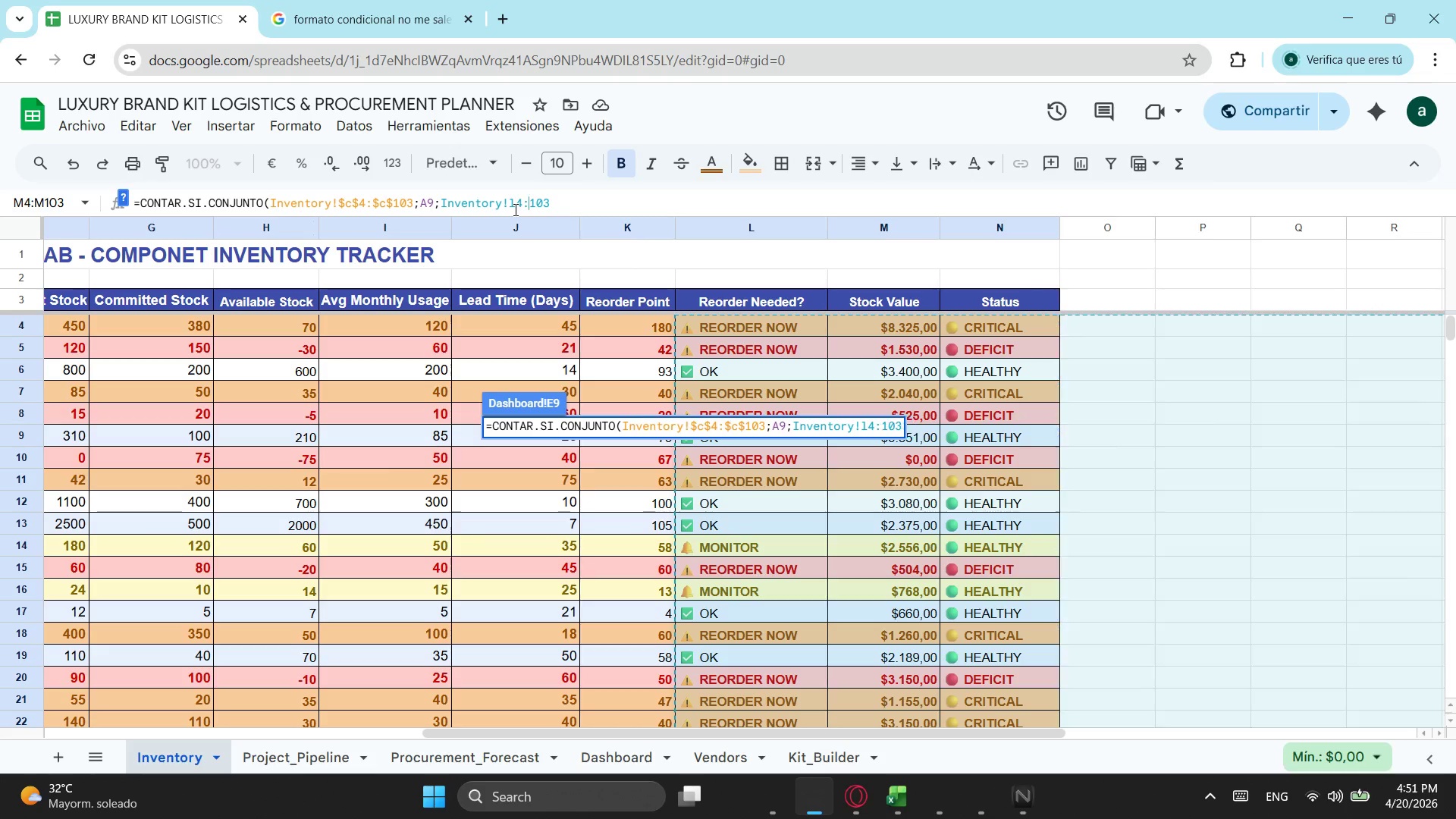 
key(L)
 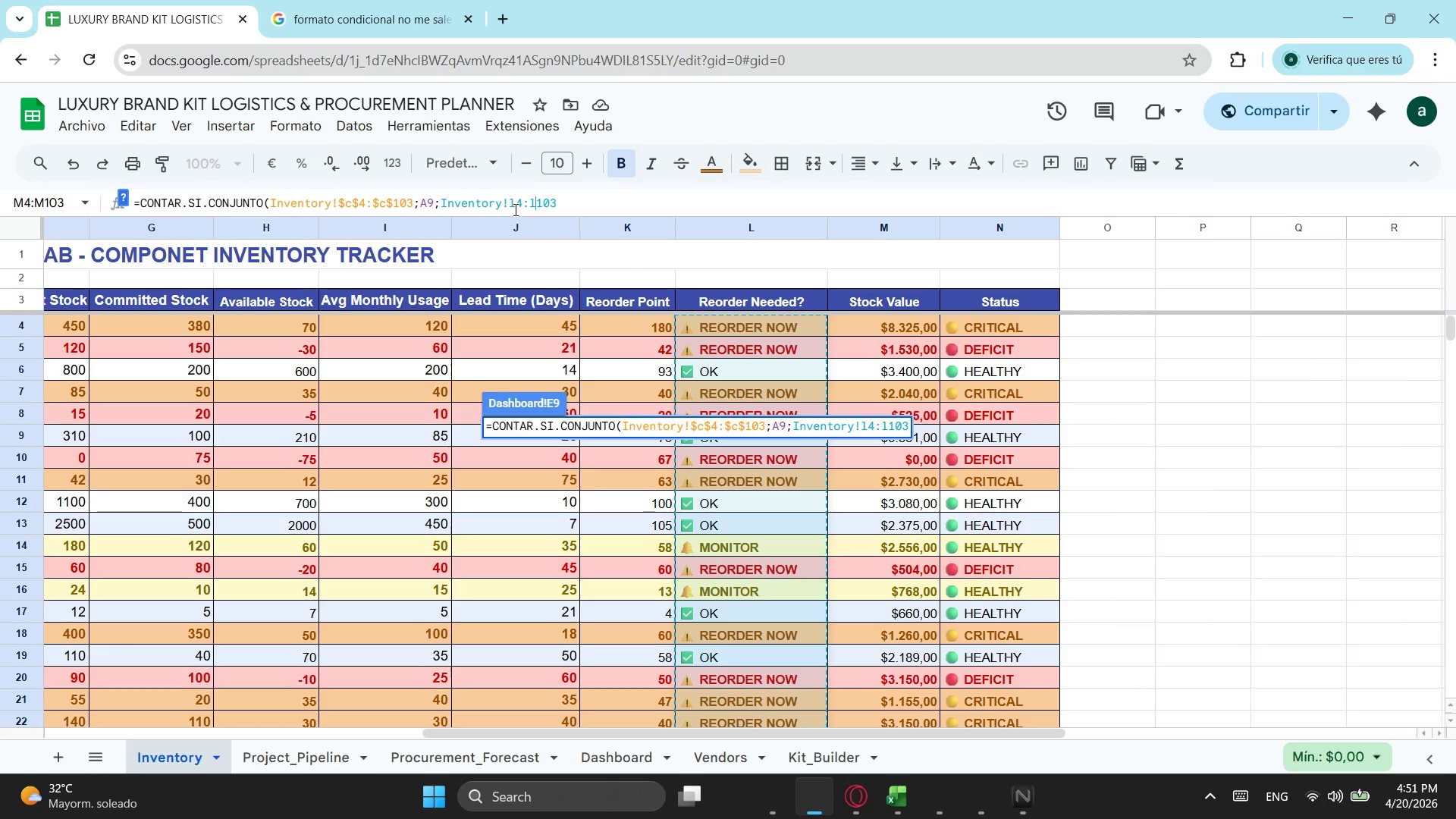 
key(ArrowRight)
 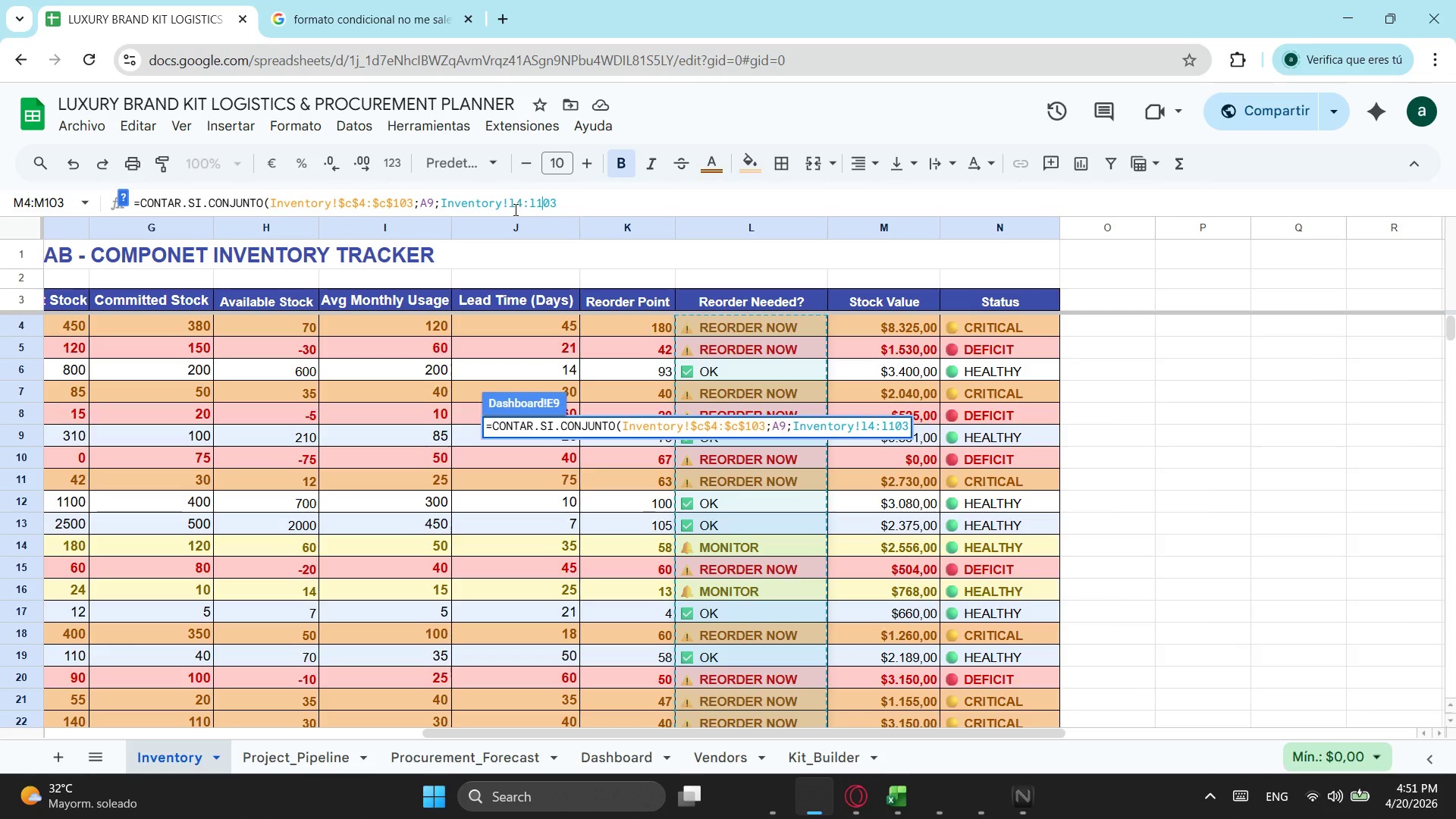 
key(ArrowRight)
 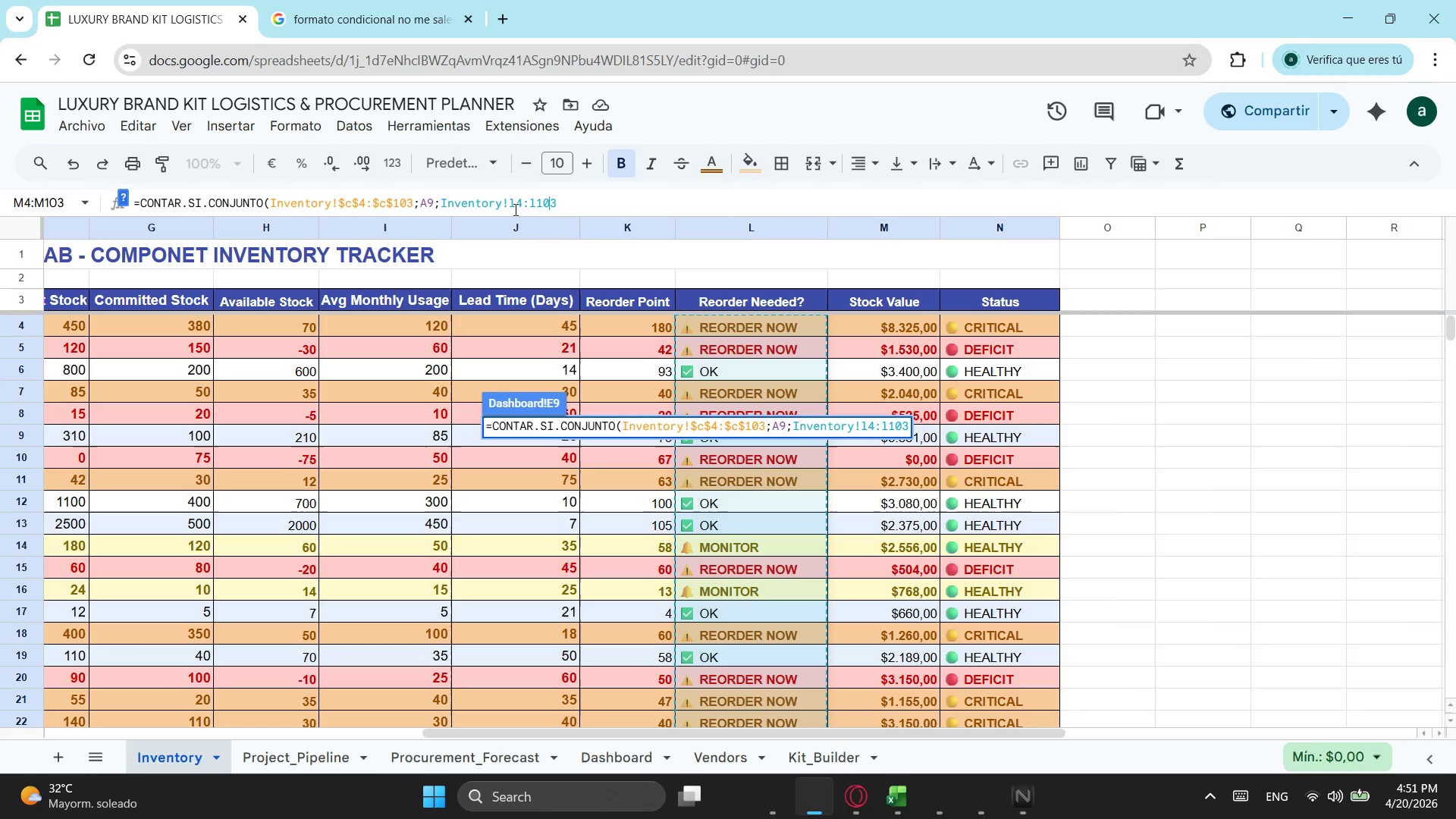 
key(ArrowRight)
 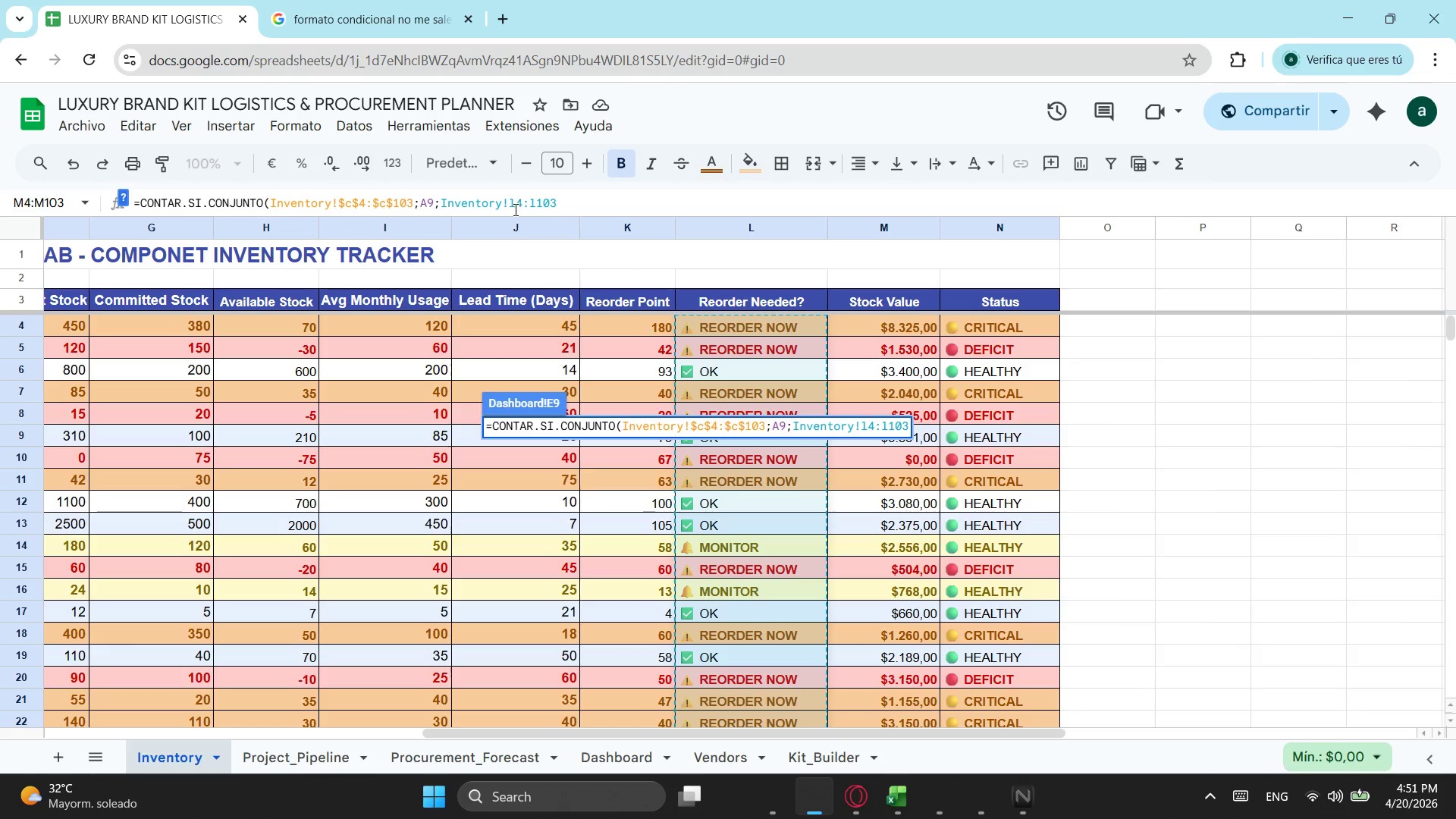 
key(Semicolon)
 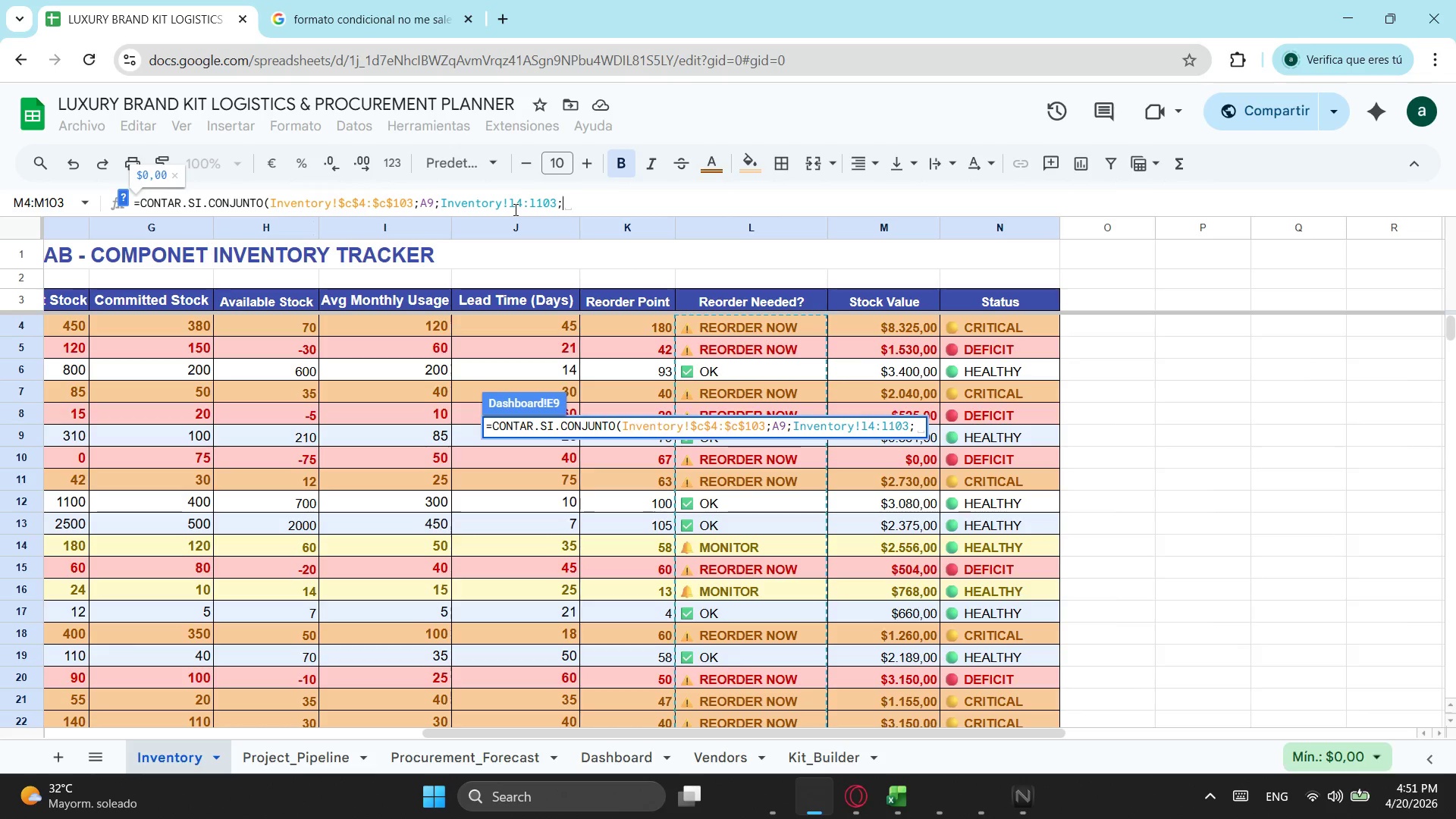 
key(Shift+Quote)
 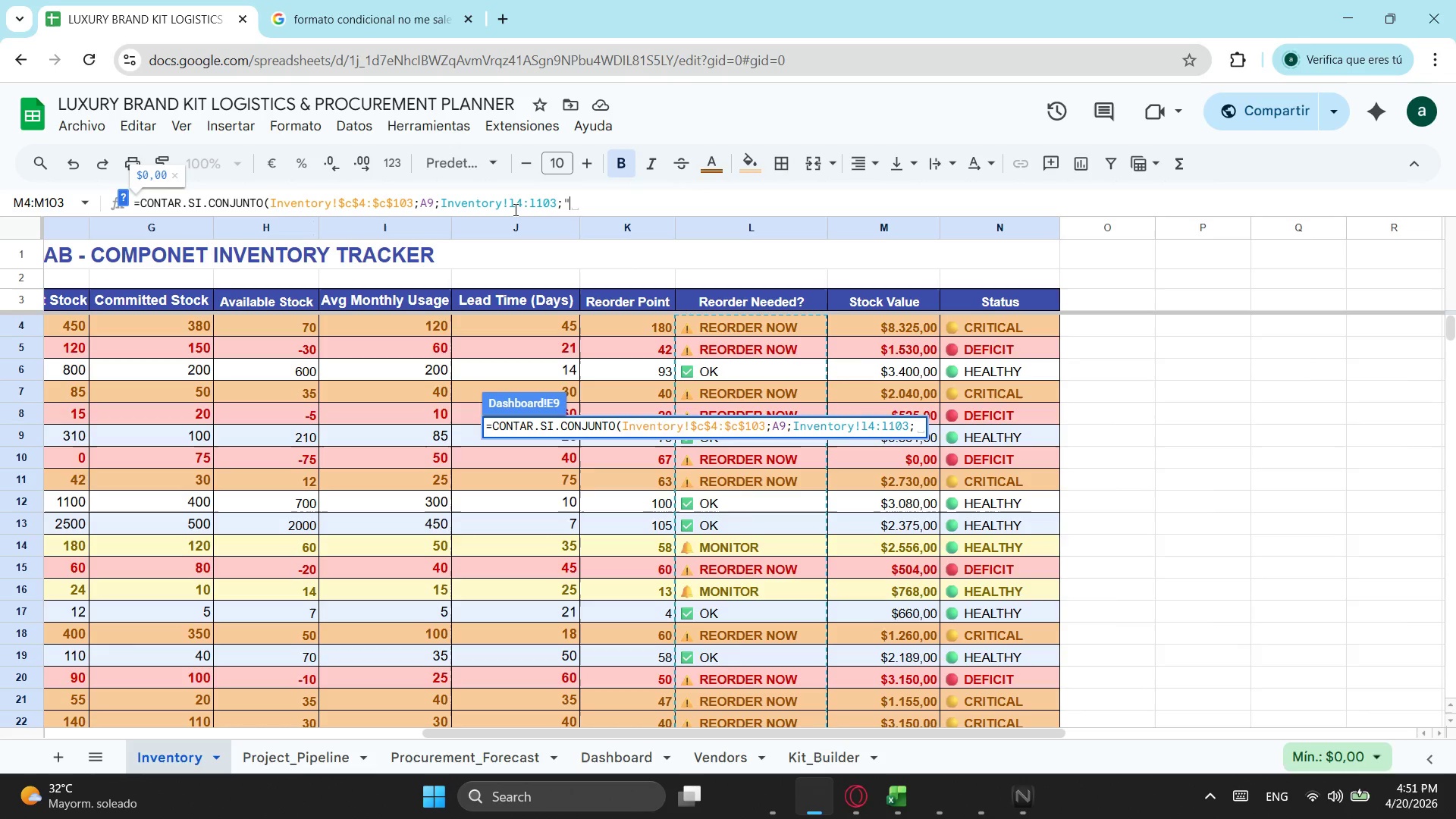 
key(Shift+Quote)
 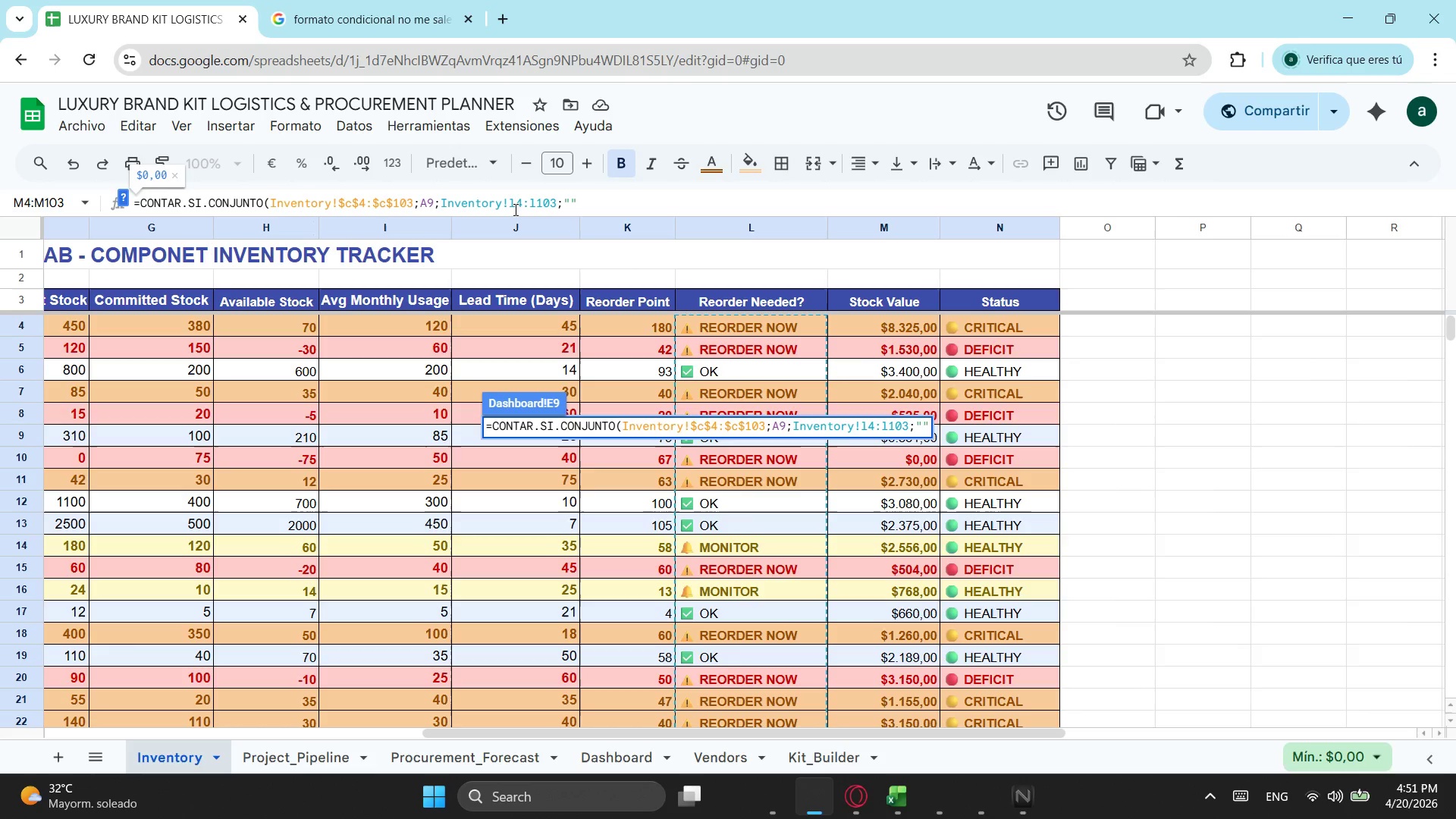 
key(Shift+0)
 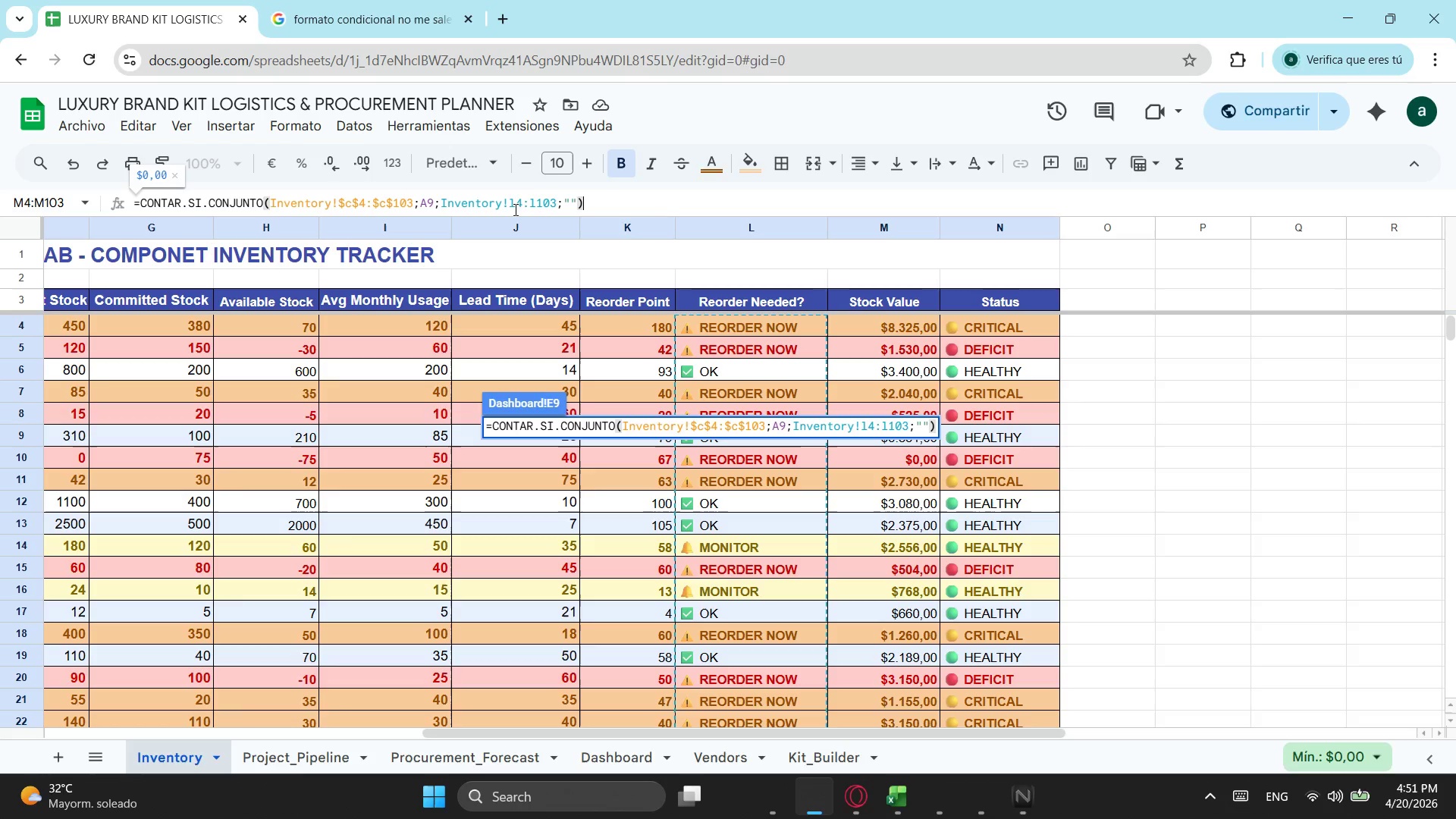 
key(Enter)
 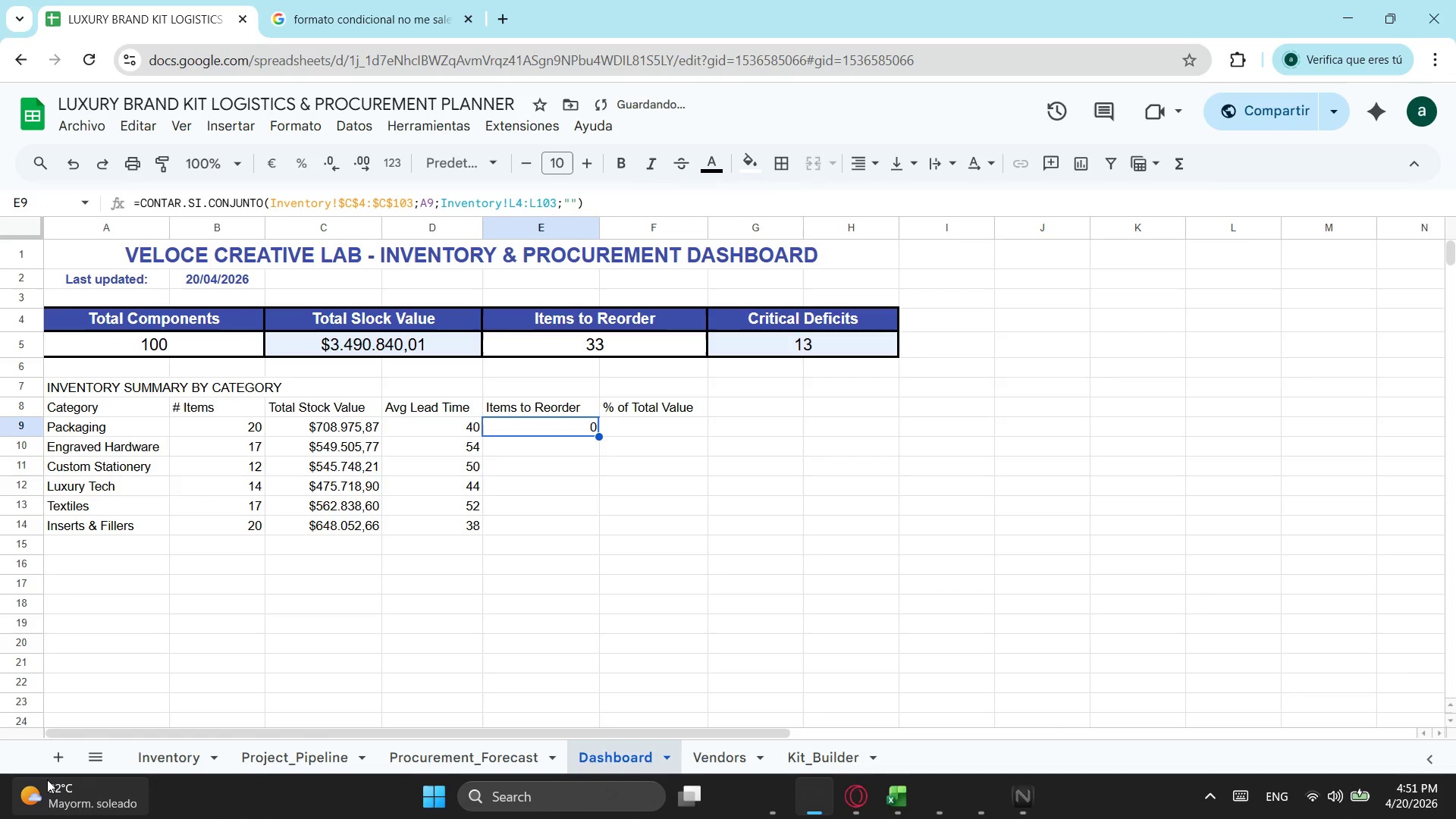 
left_click([188, 762])
 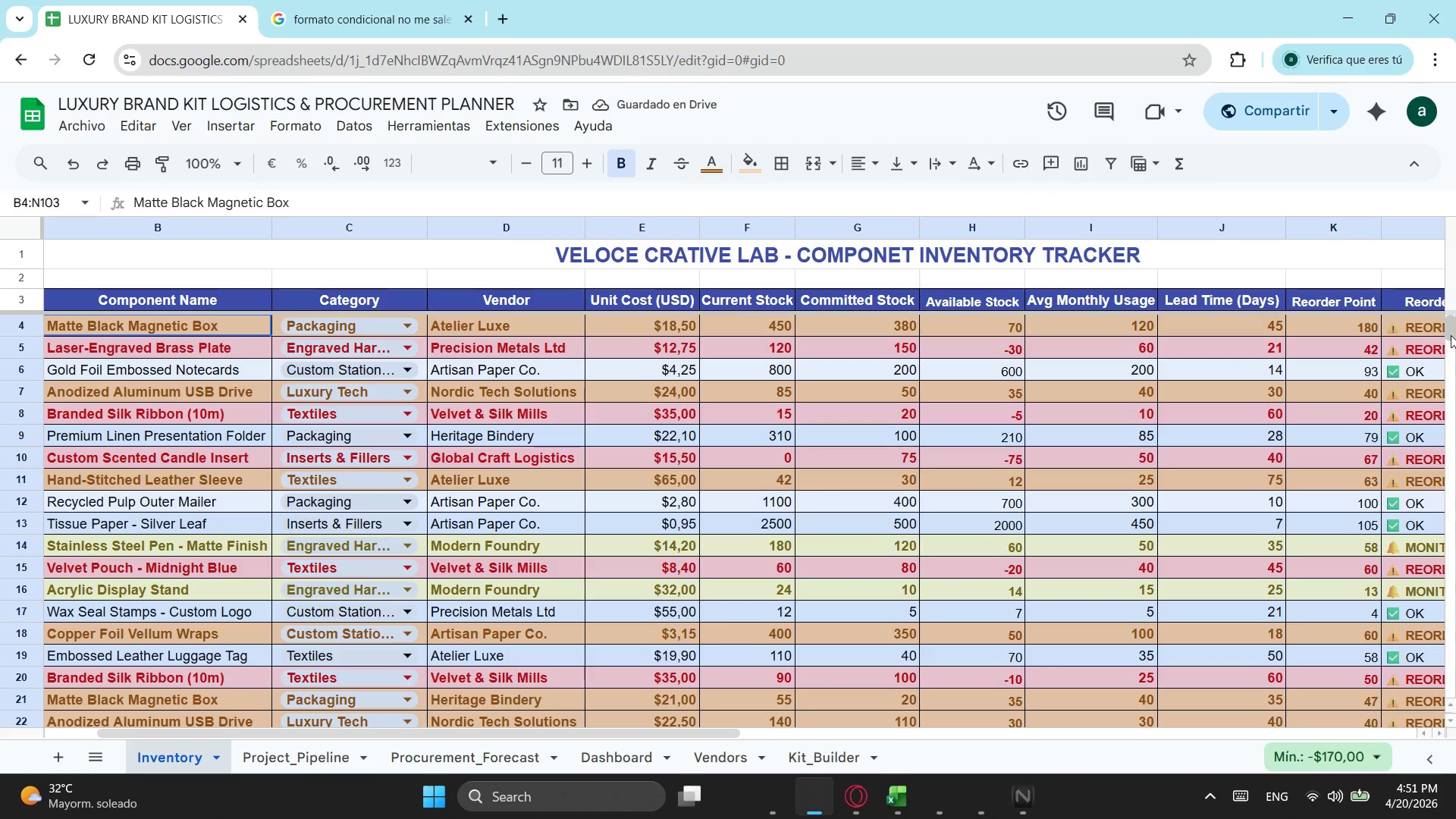 
left_click([1426, 328])
 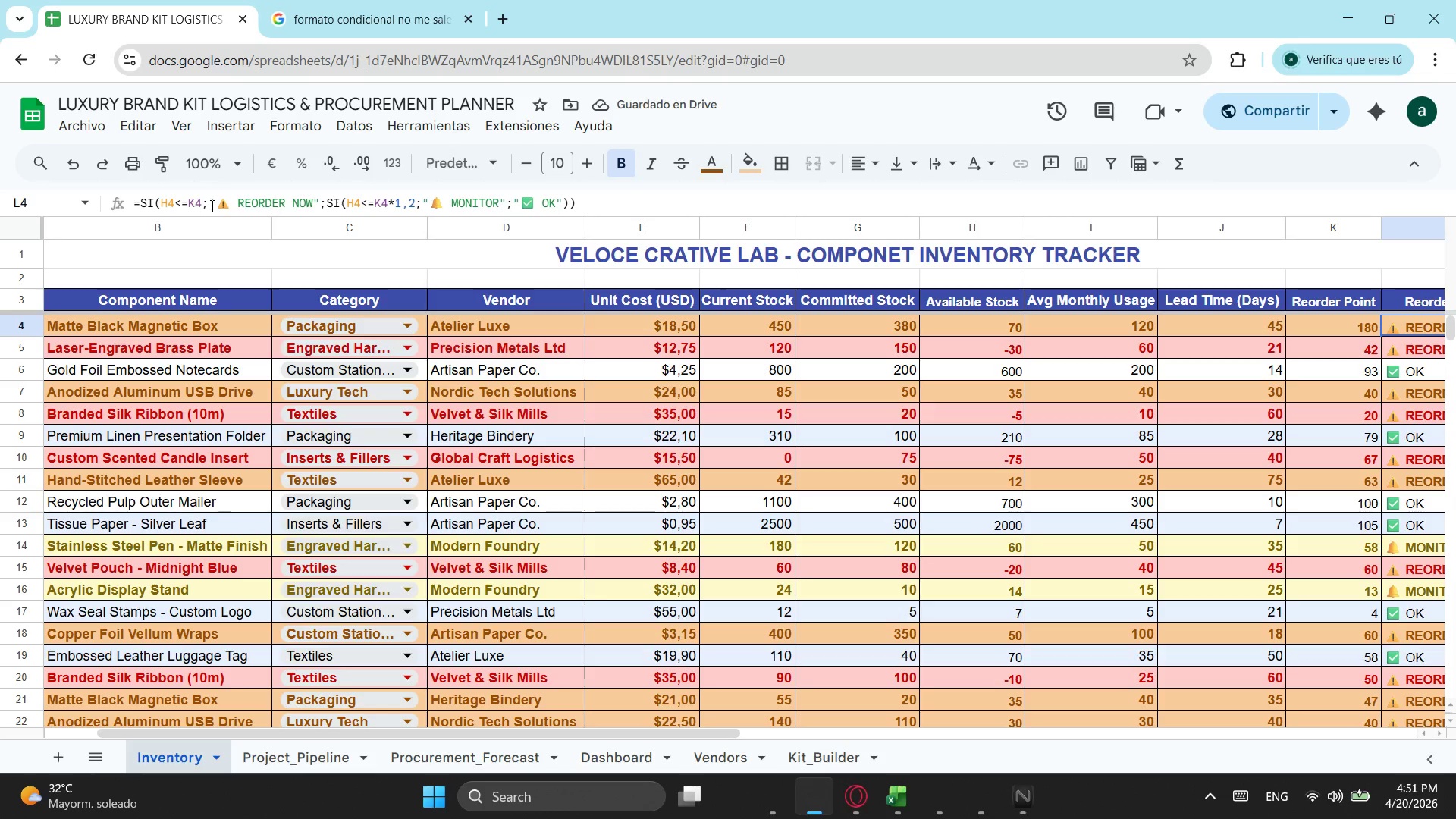 
left_click_drag(start_coordinate=[215, 203], to_coordinate=[312, 209])
 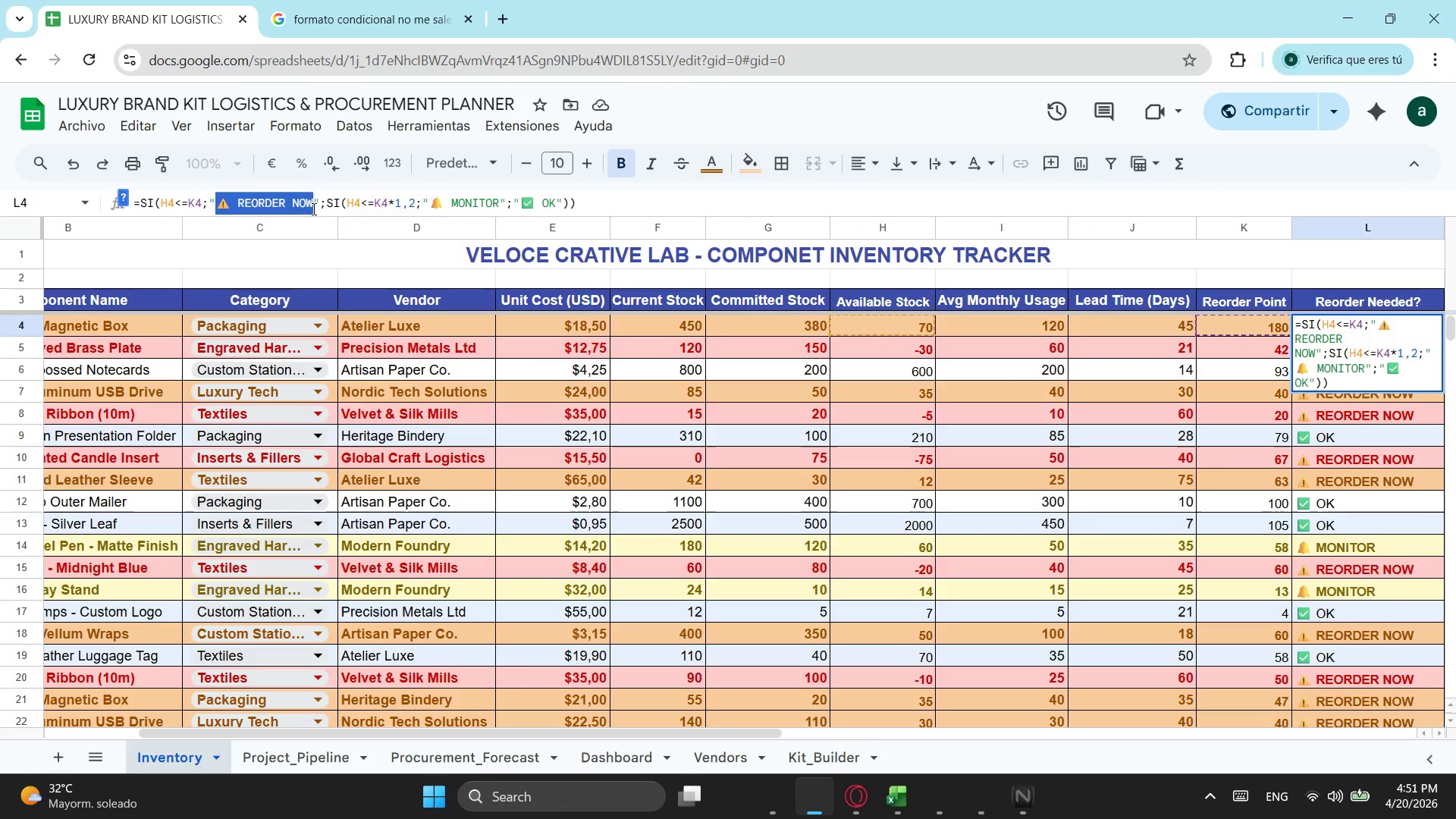 
key(Control+ControlLeft)
 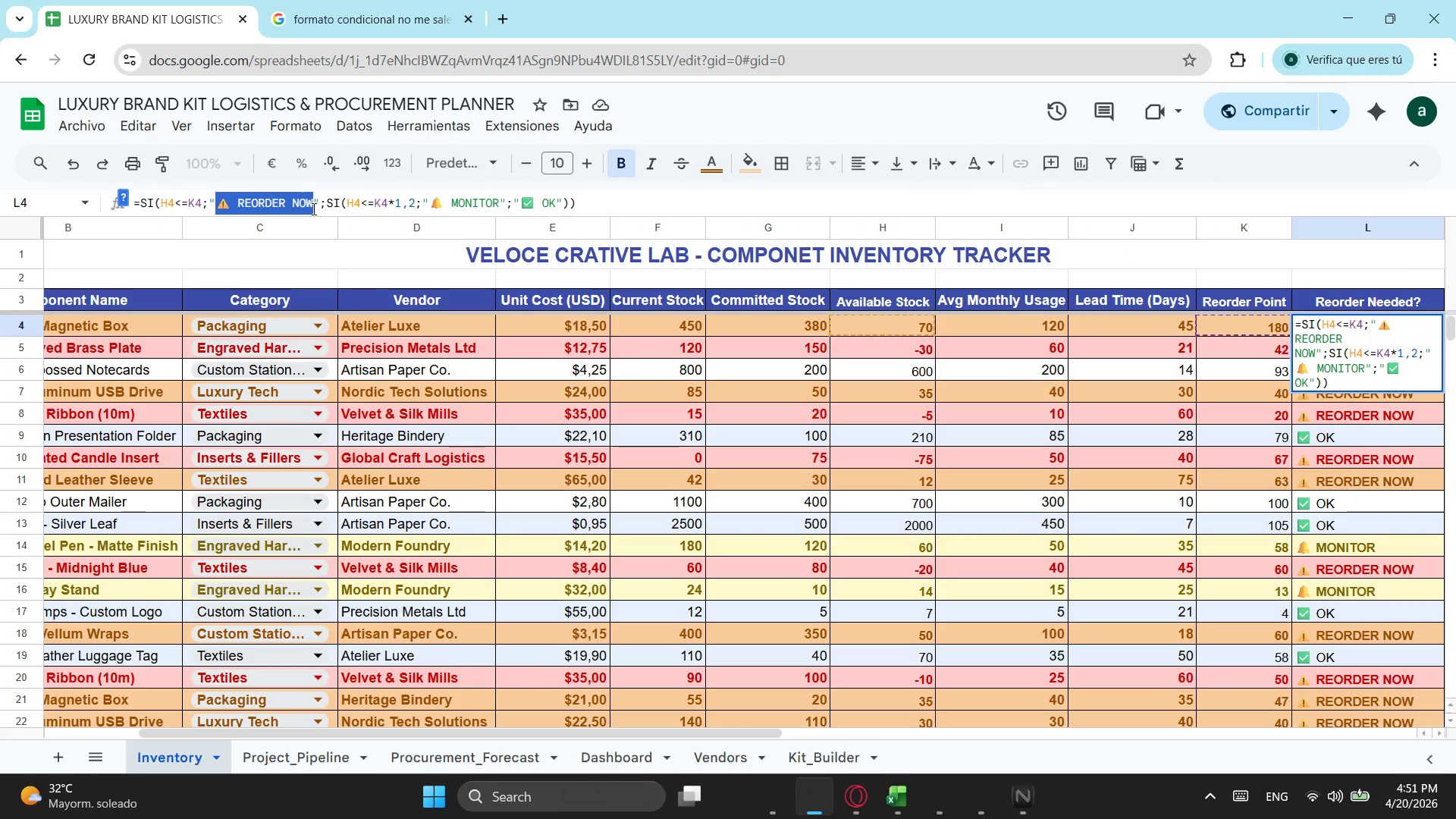 
key(Control+C)
 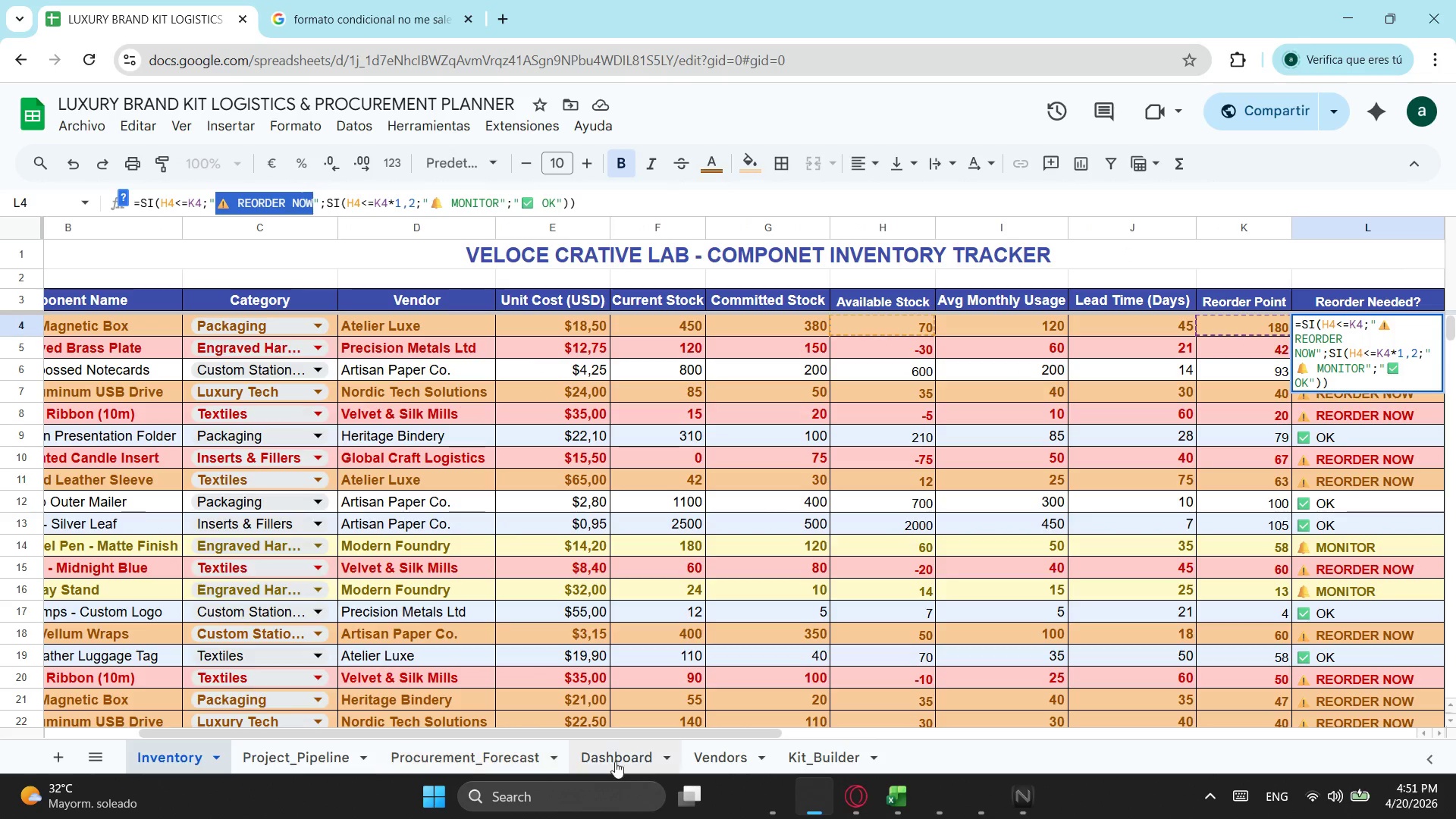 
left_click([624, 744])
 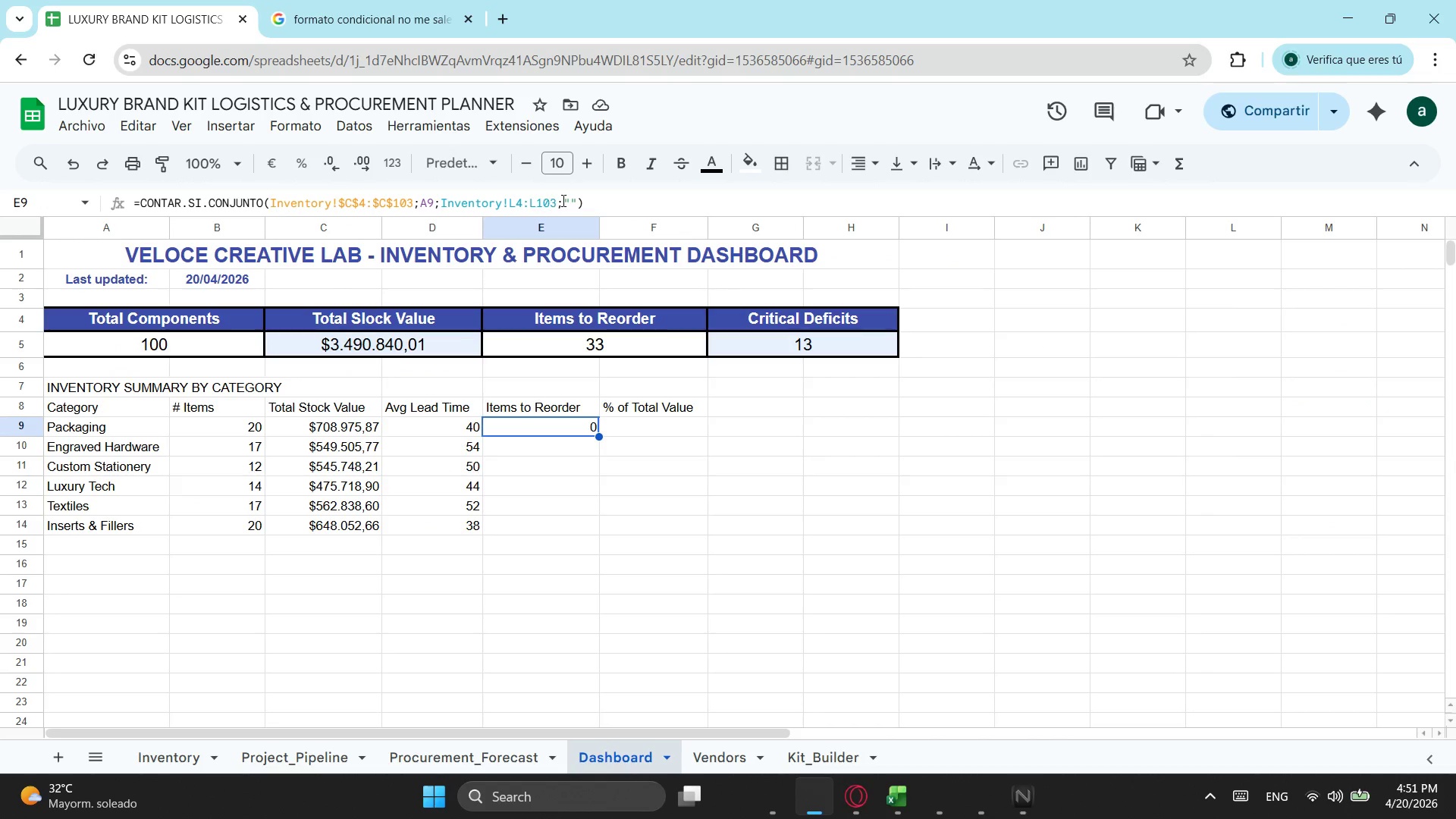 
left_click([571, 197])
 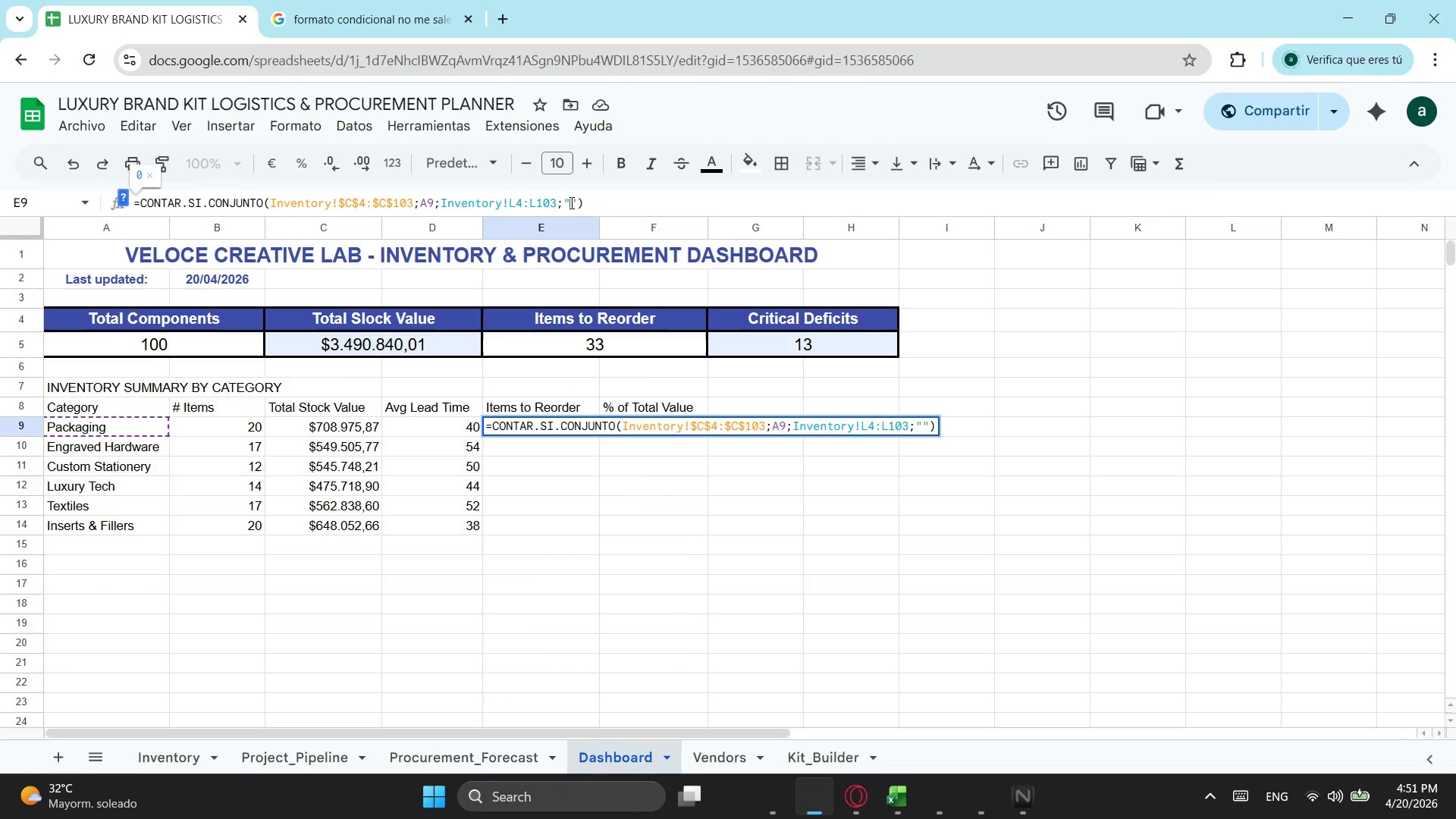 
key(Control+ControlLeft)
 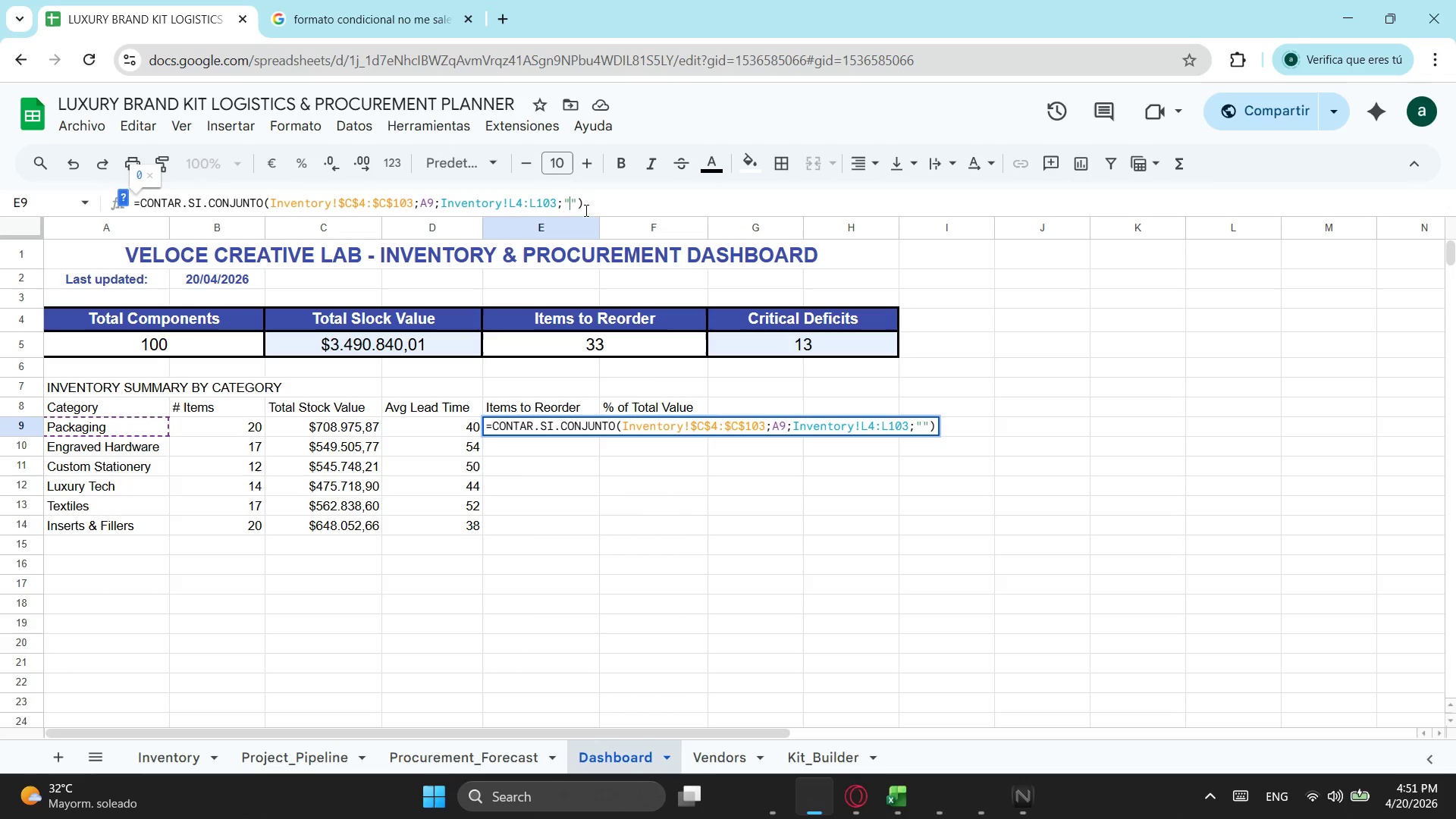 
key(Control+V)
 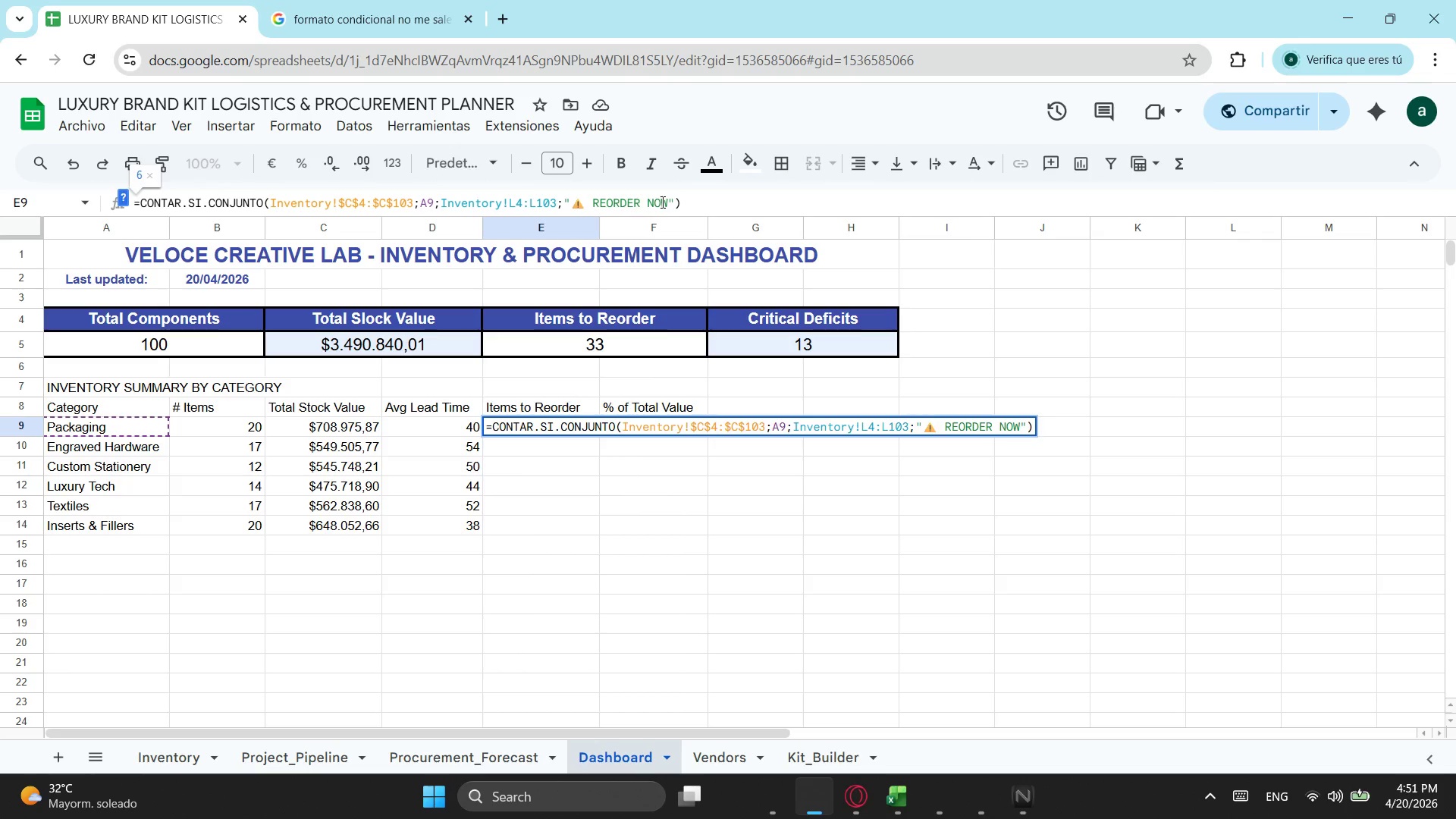 
key(Enter)
 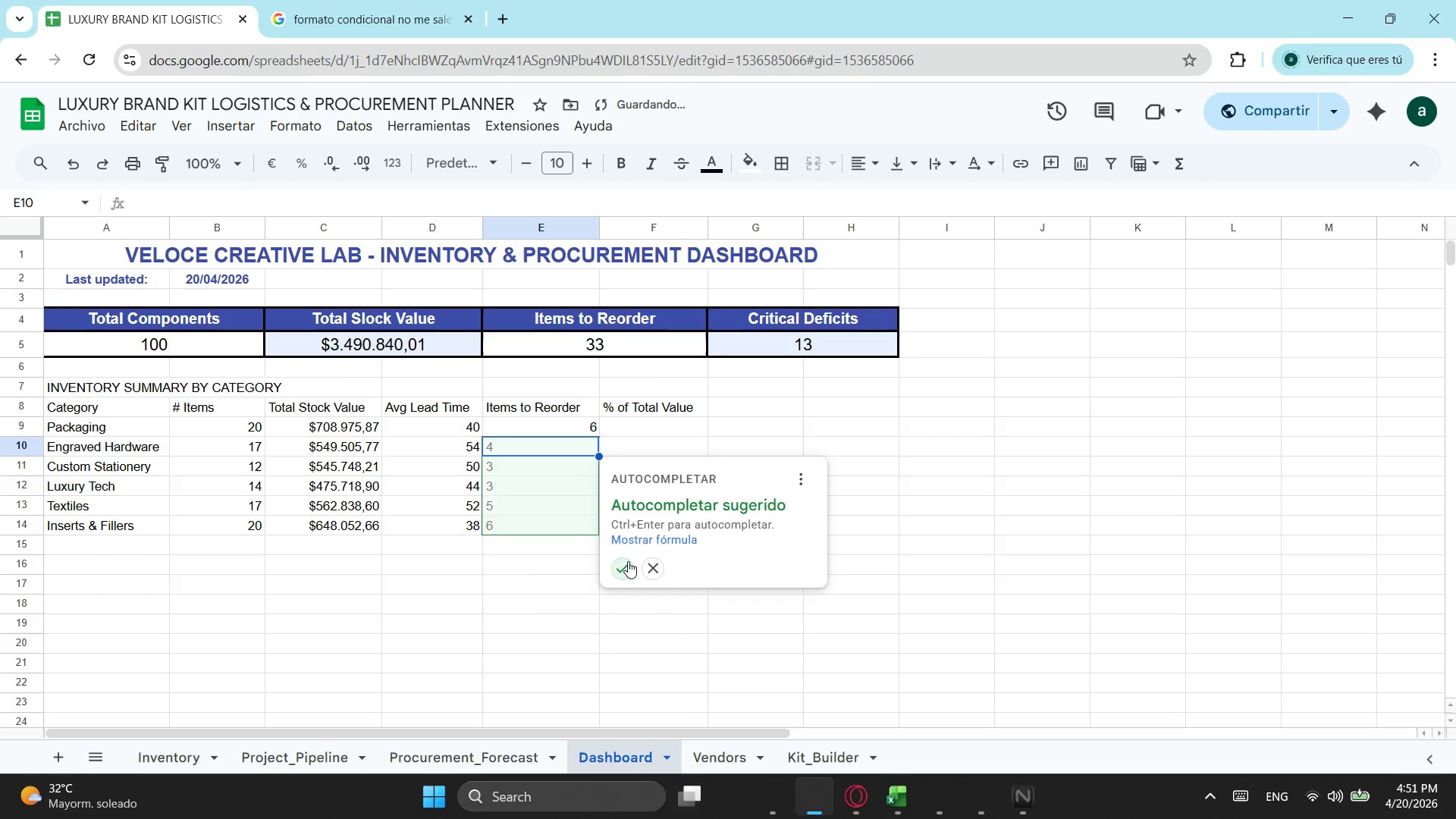 
left_click([626, 563])
 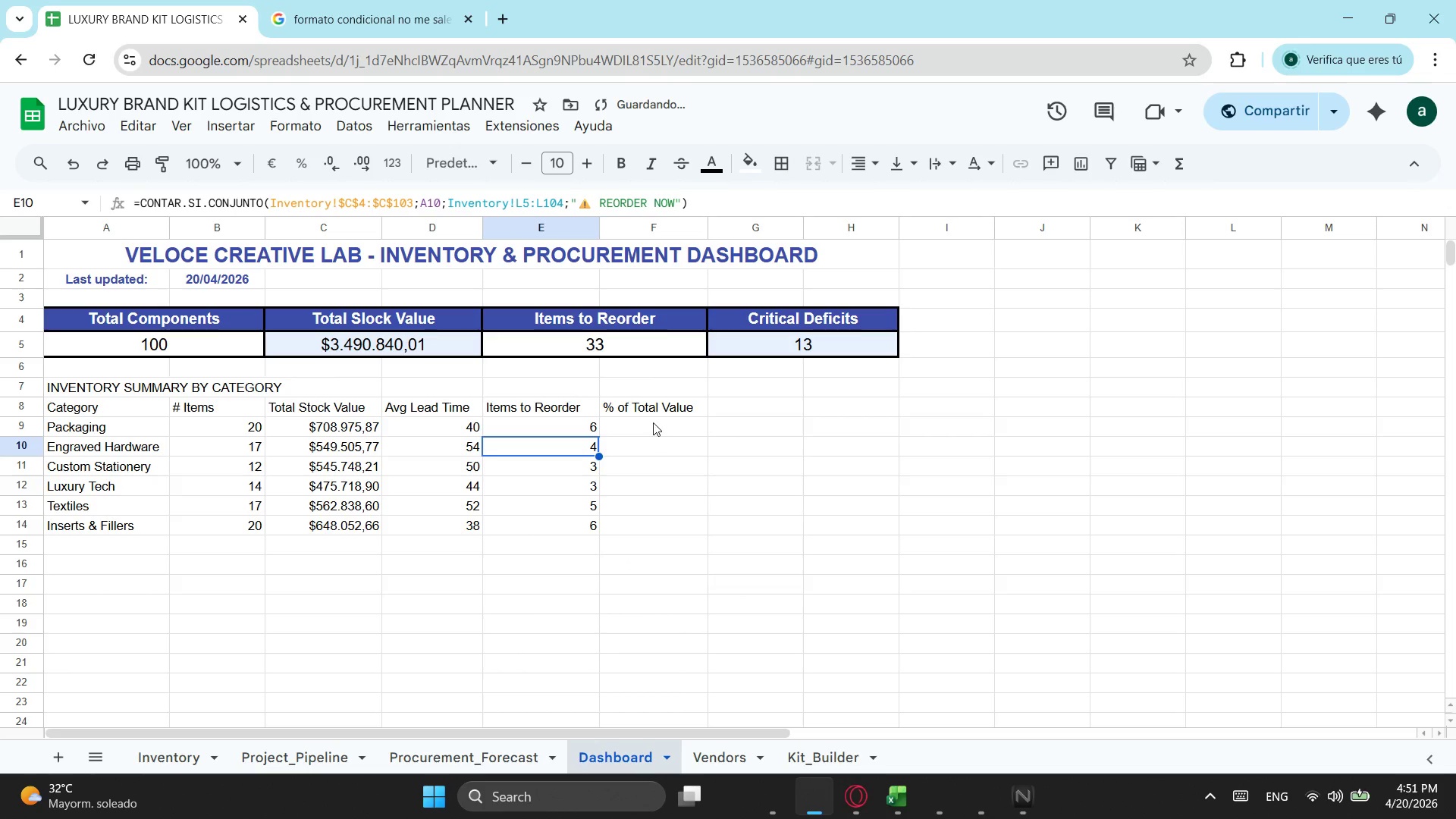 
left_click([653, 422])
 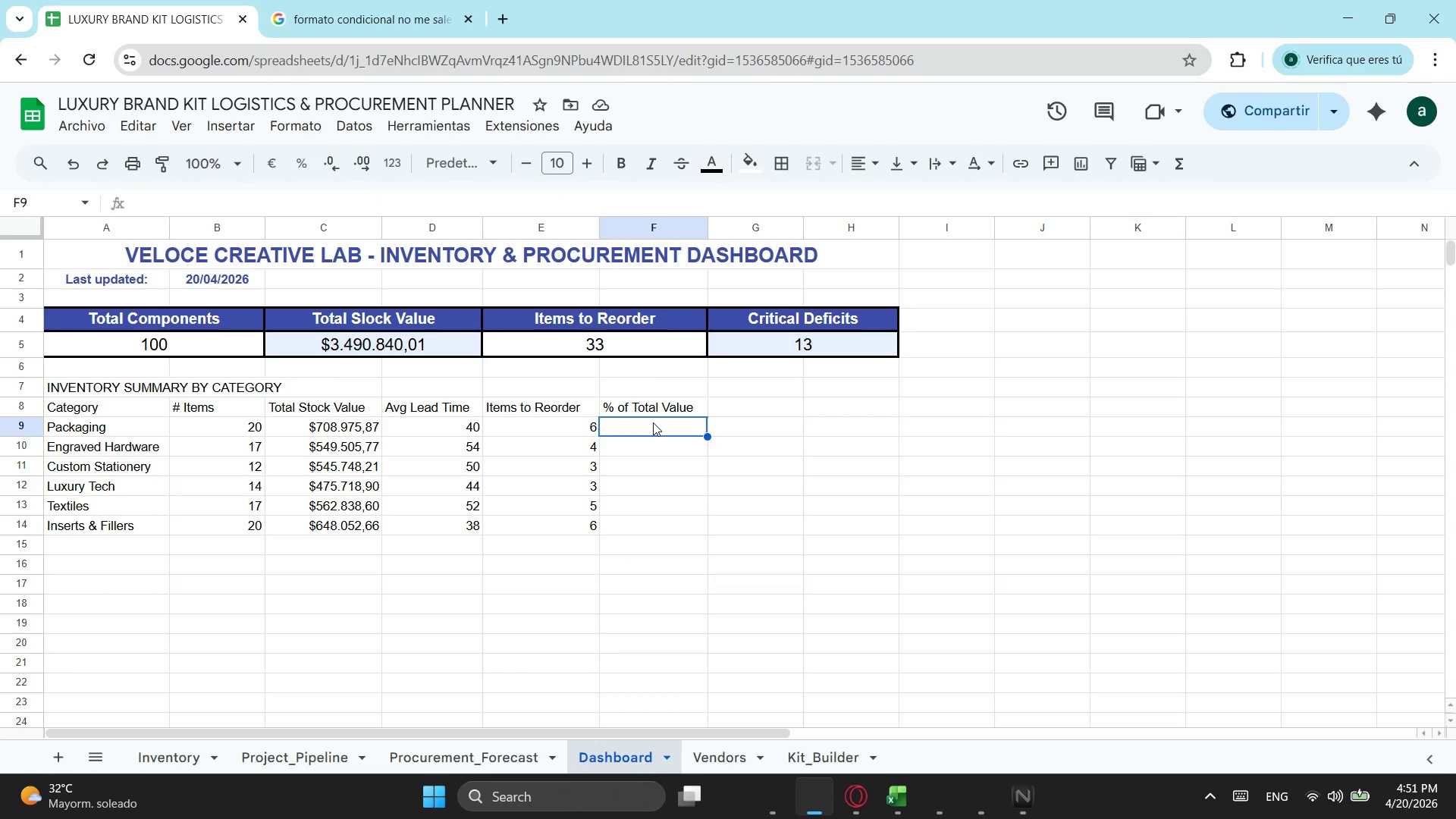 
wait(9.31)
 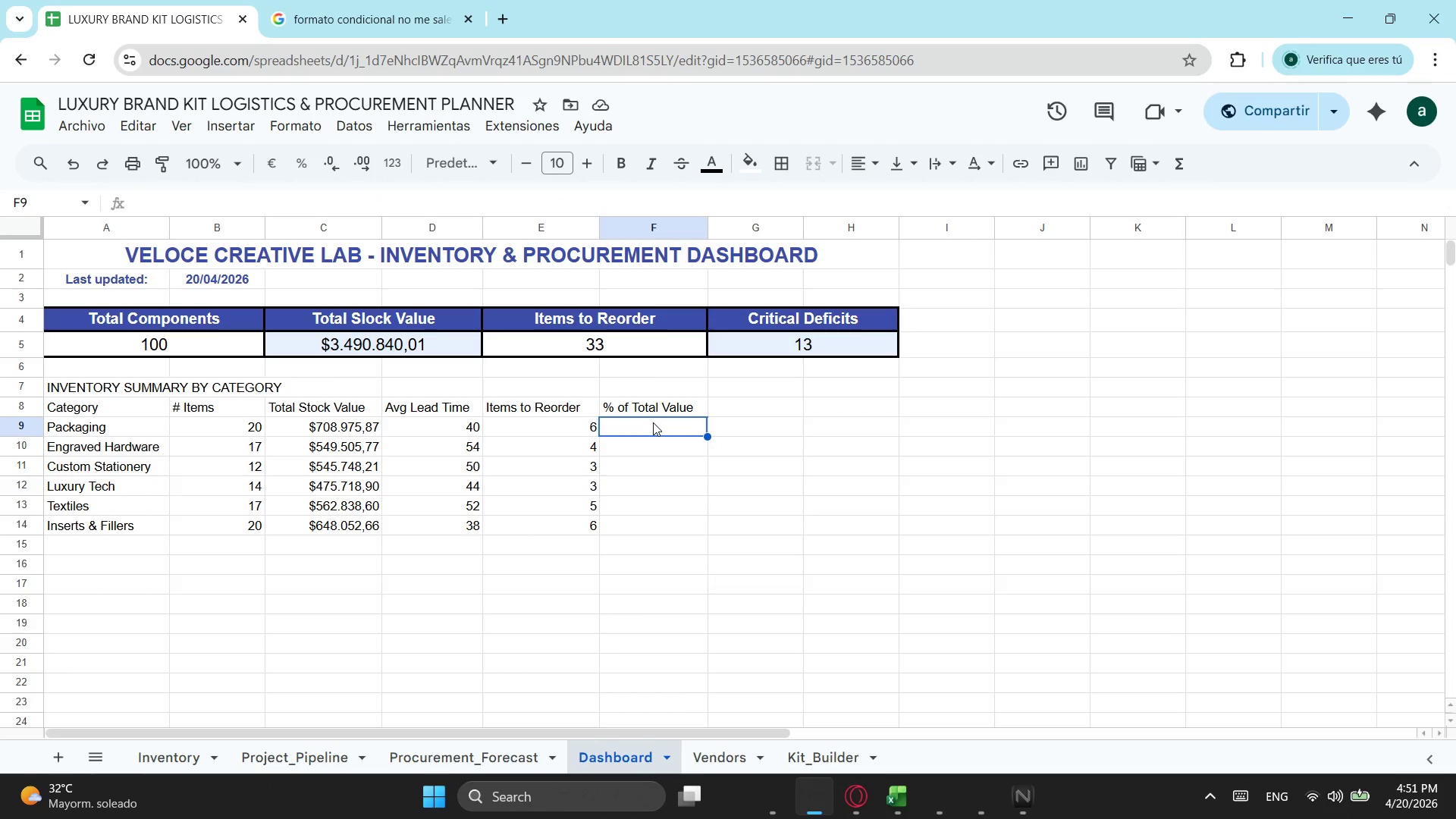 
type(s)
key(Backspace)
type(=si)
key(Tab)
type(suma)
key(Tab)
 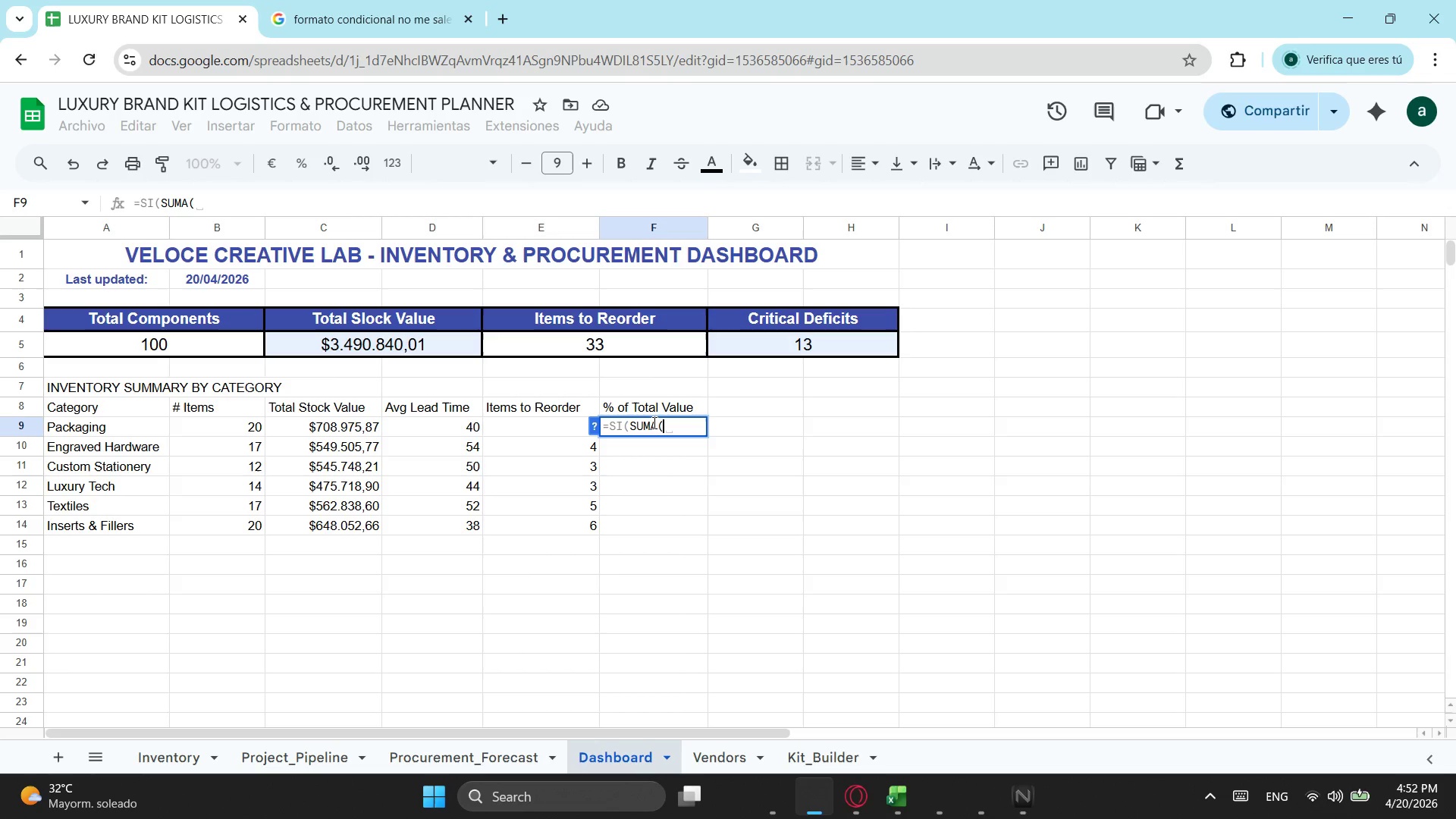 
wait(23.25)
 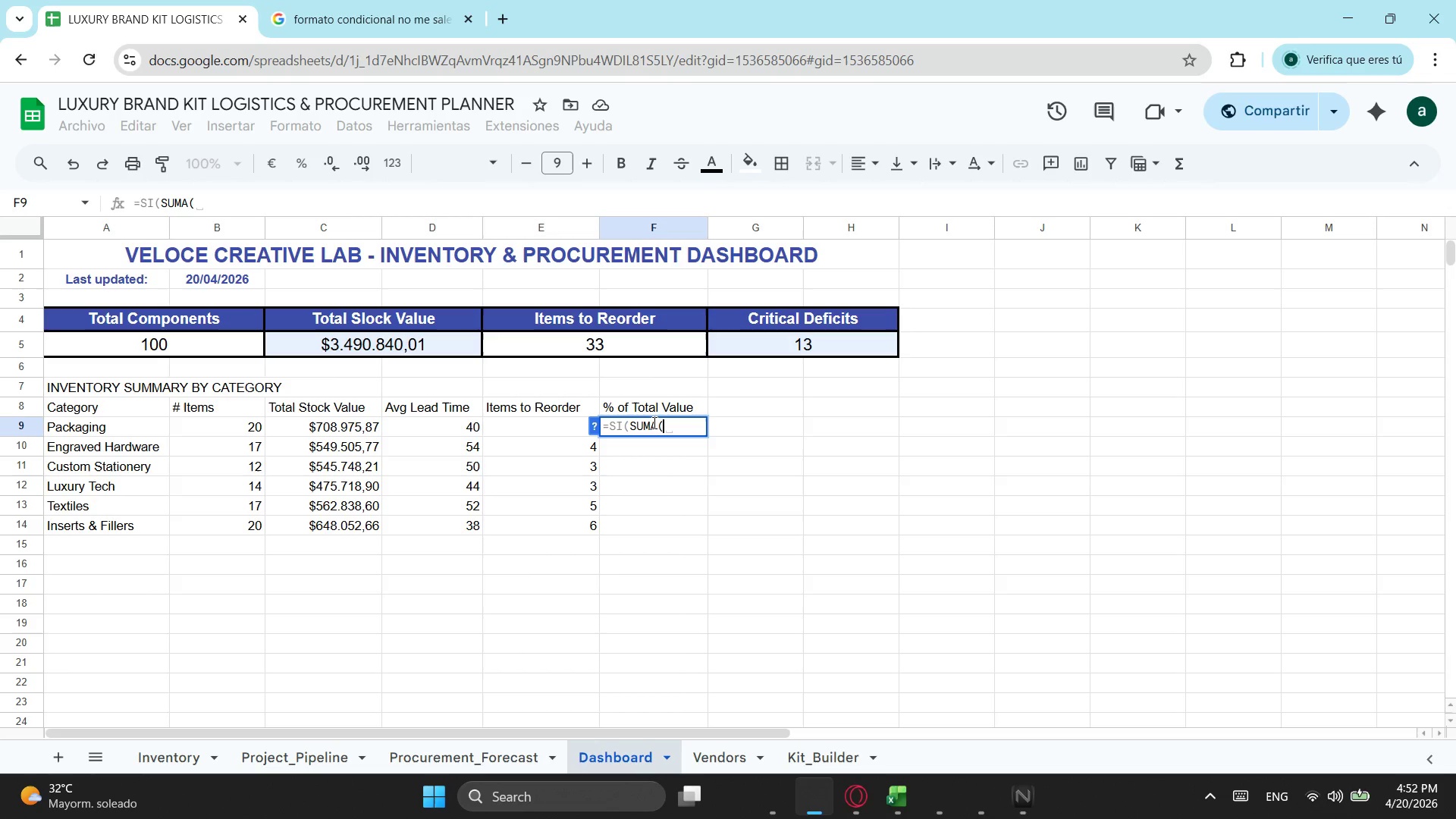 
left_click([340, 424])
 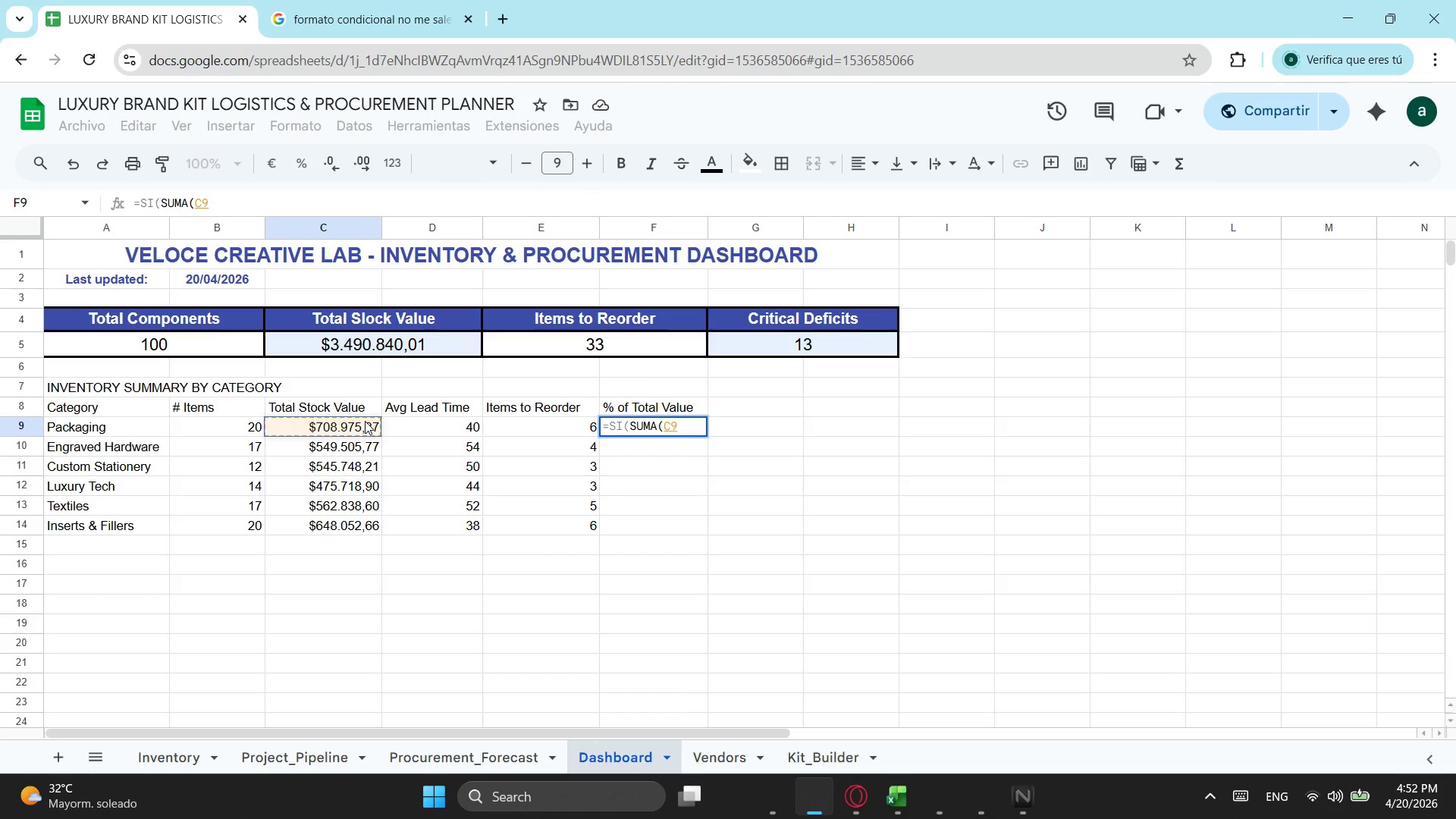 
wait(27.47)
 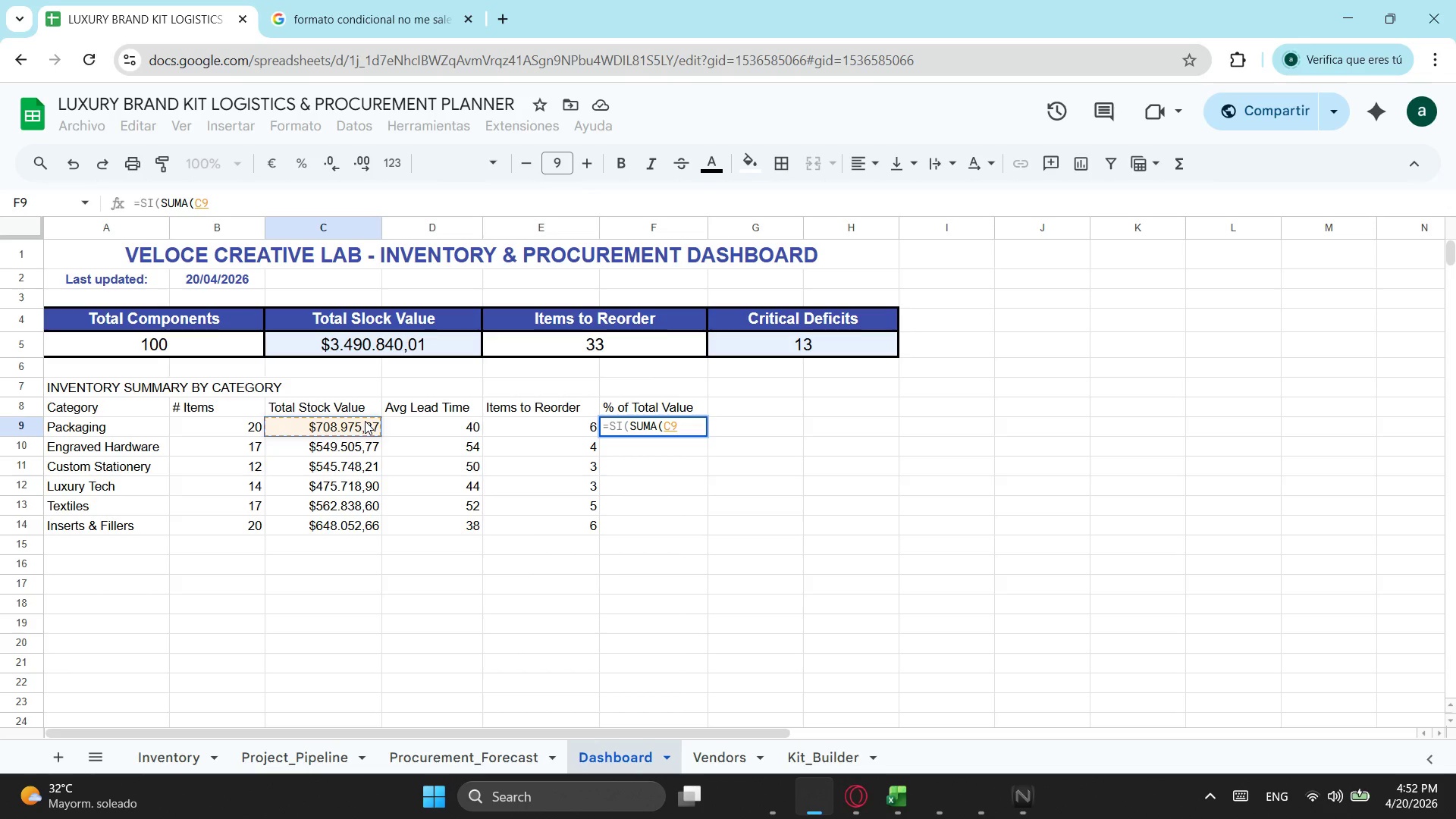 
key(Semicolon)
 